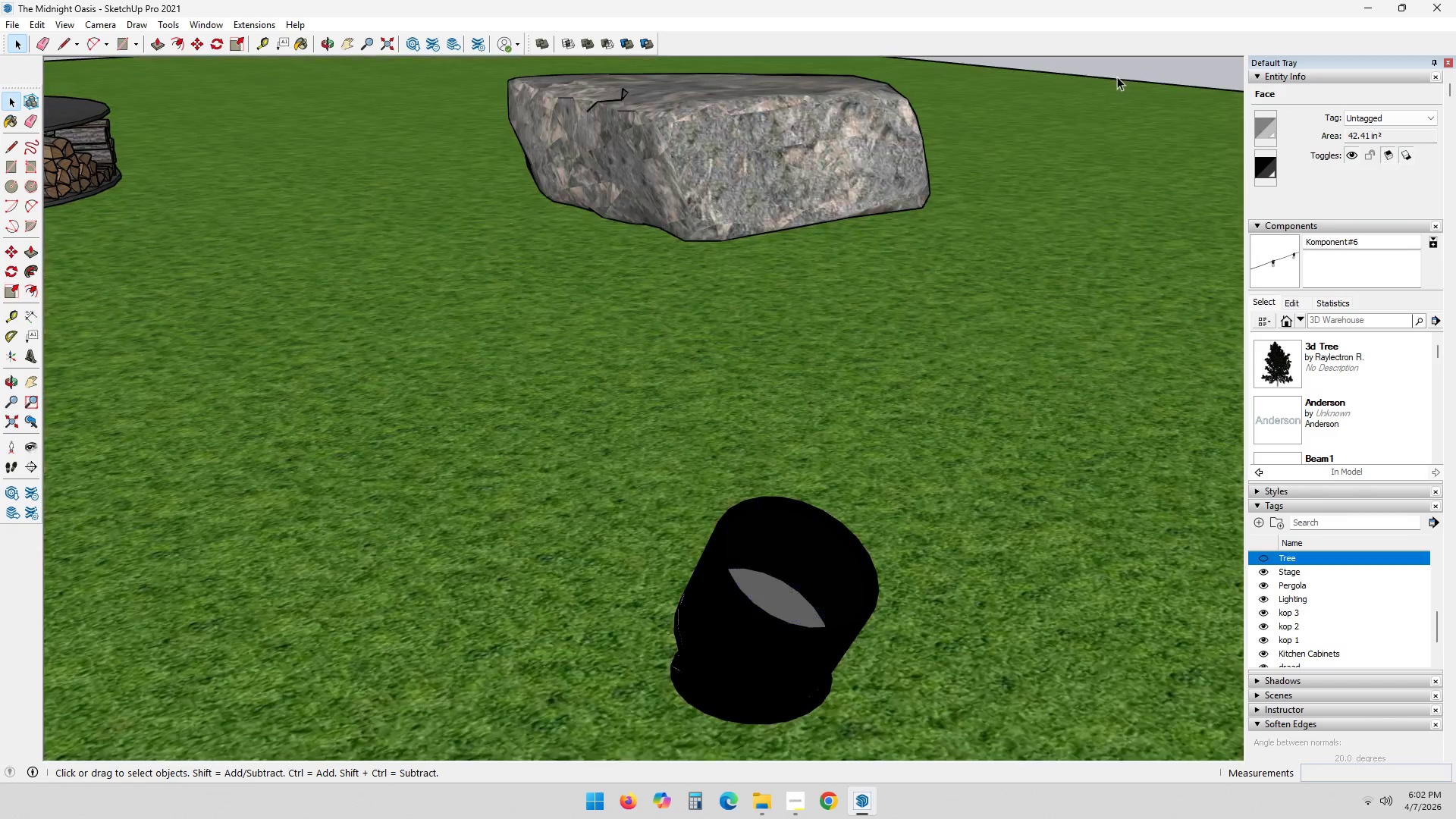 
key(Escape)
 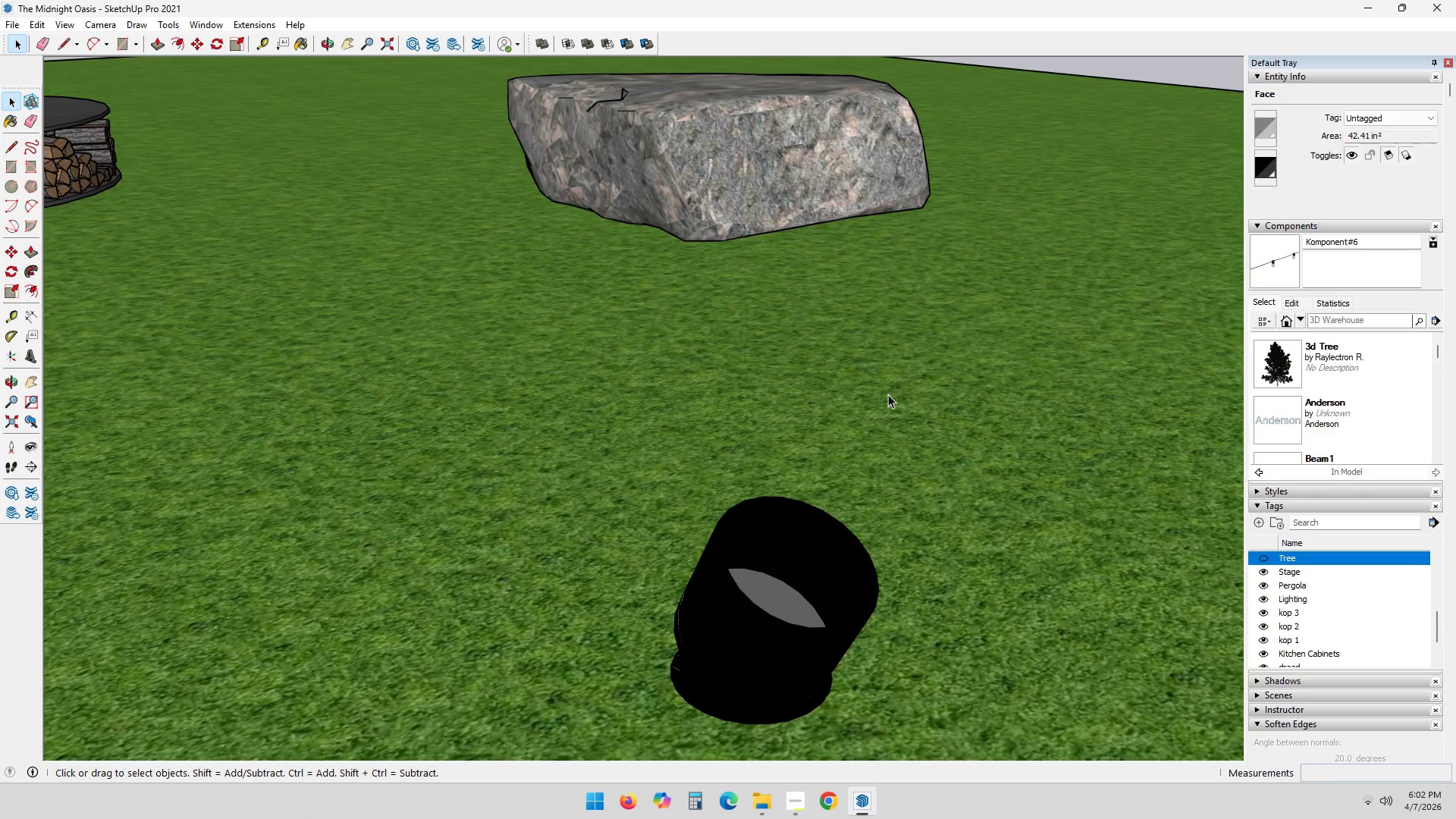 
double_click([799, 563])
 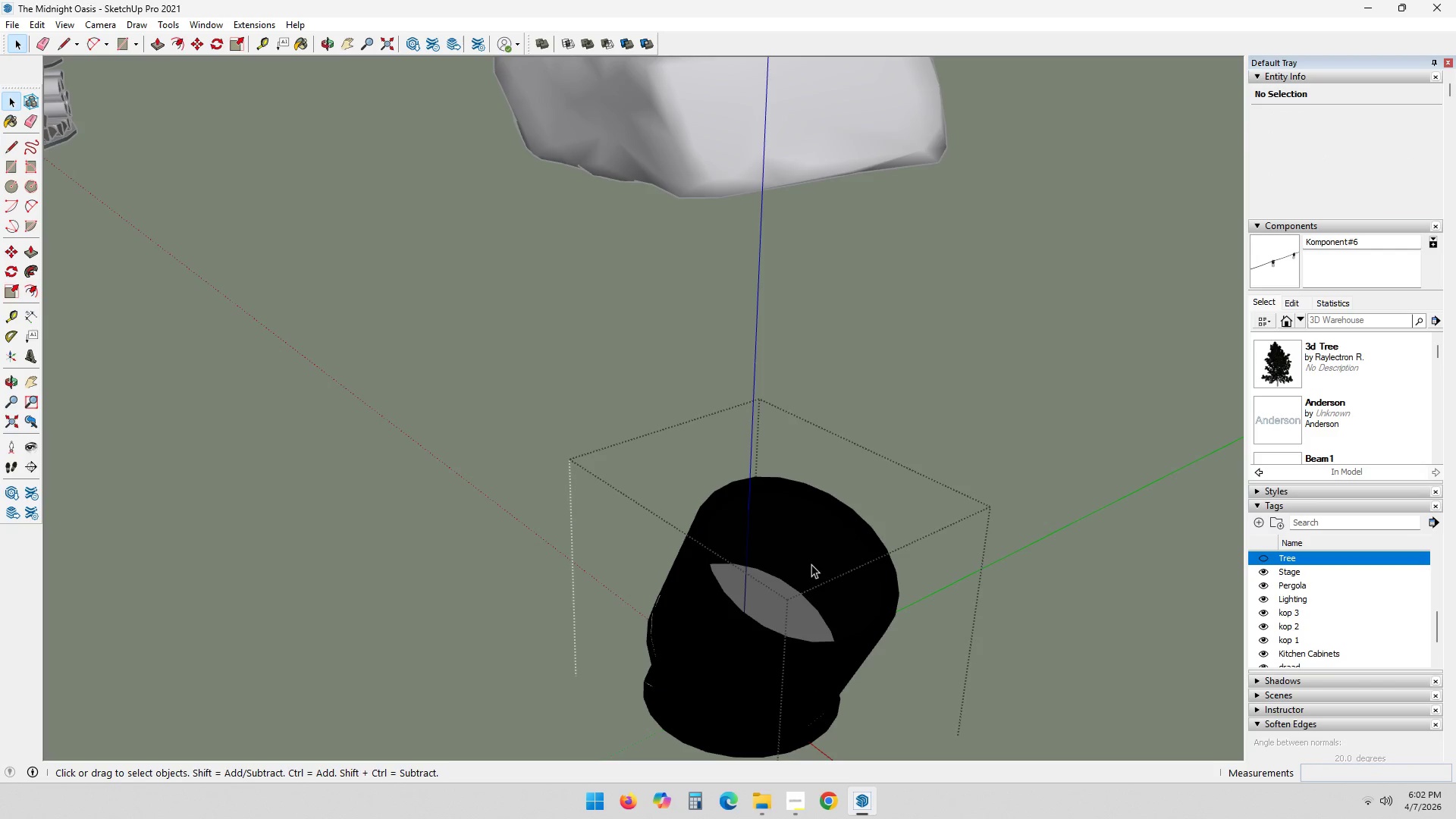 
scroll: coordinate [787, 562], scroll_direction: up, amount: 2.0
 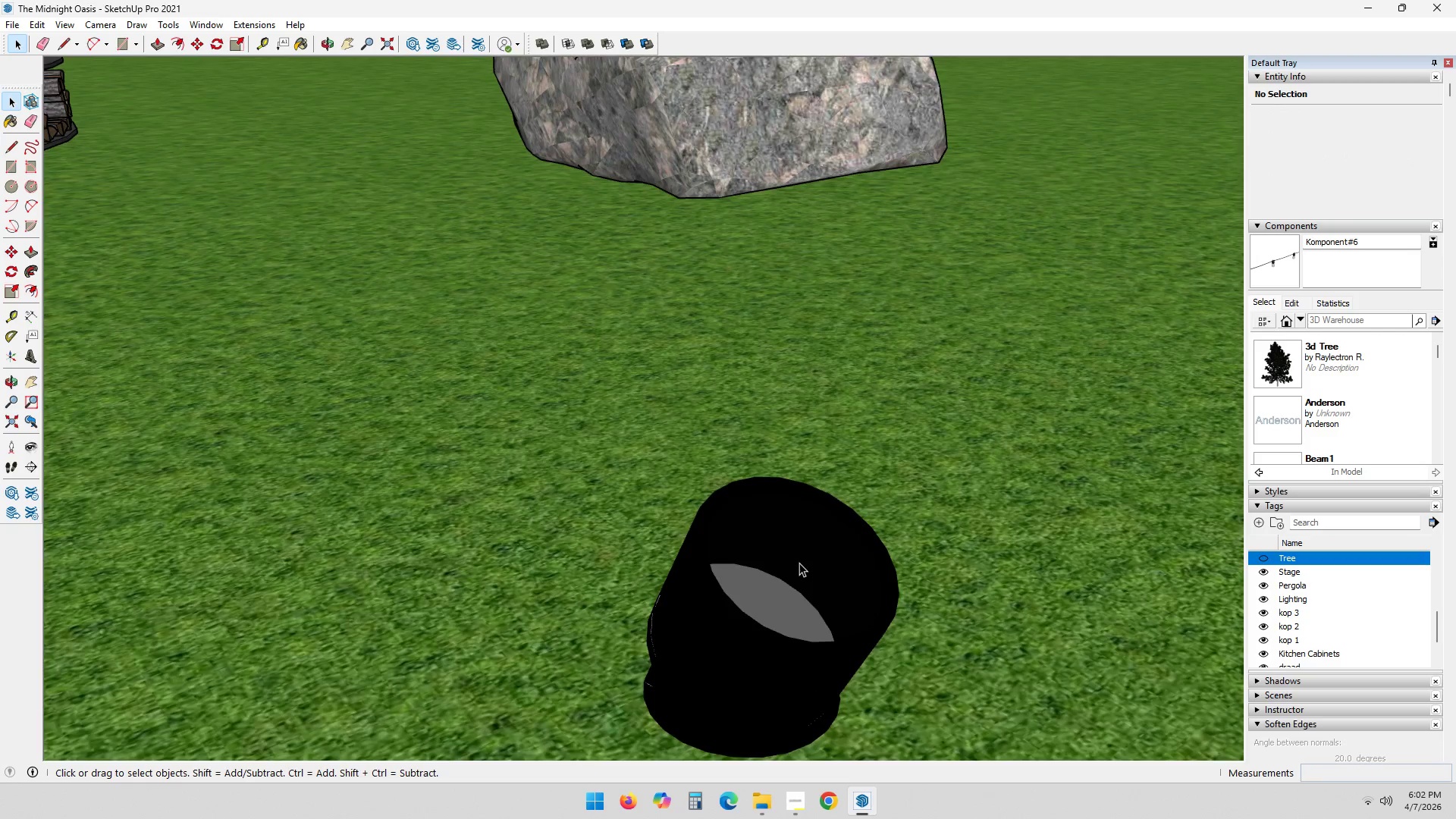 
triple_click([817, 560])
 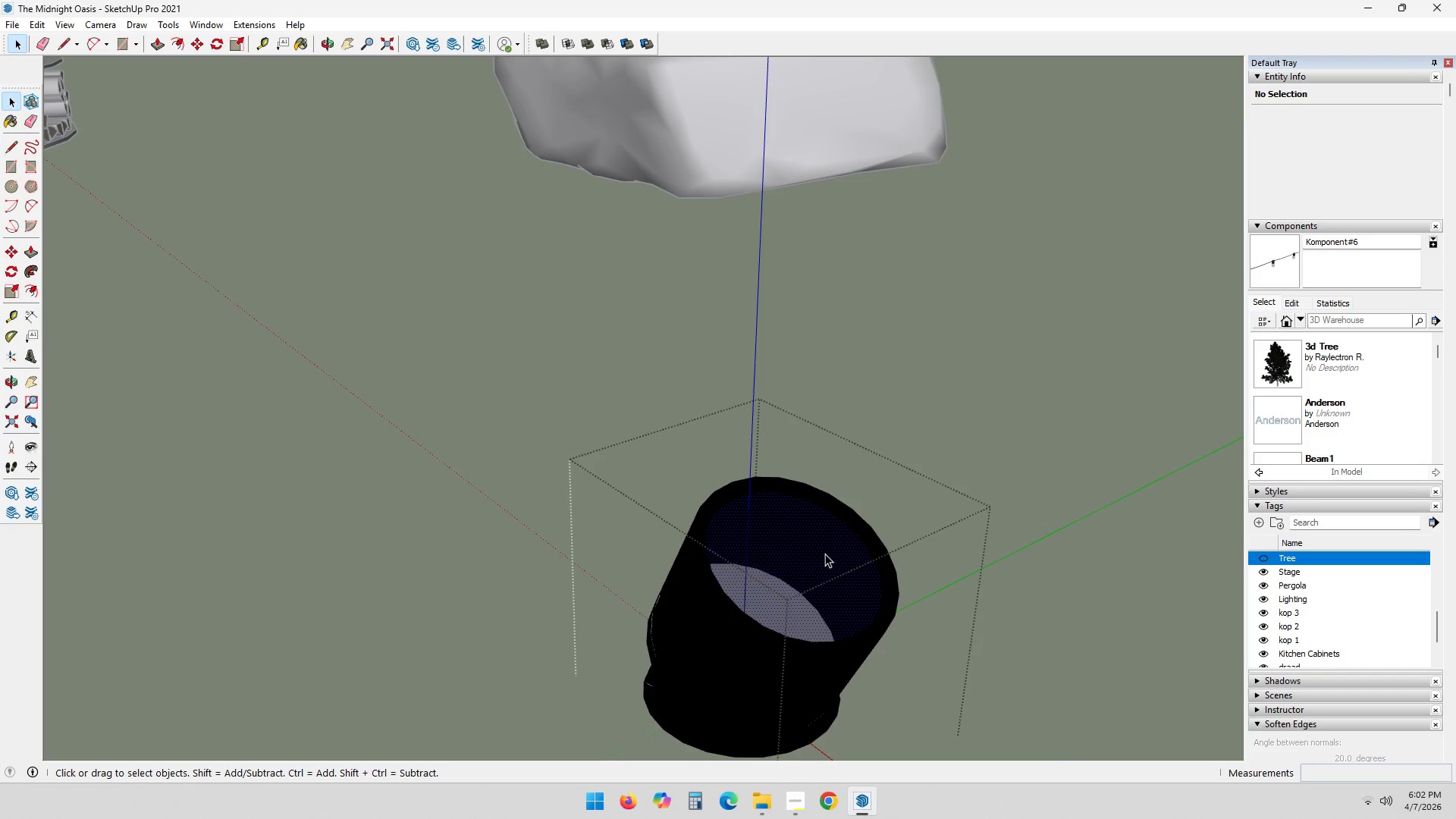 
left_click([826, 551])
 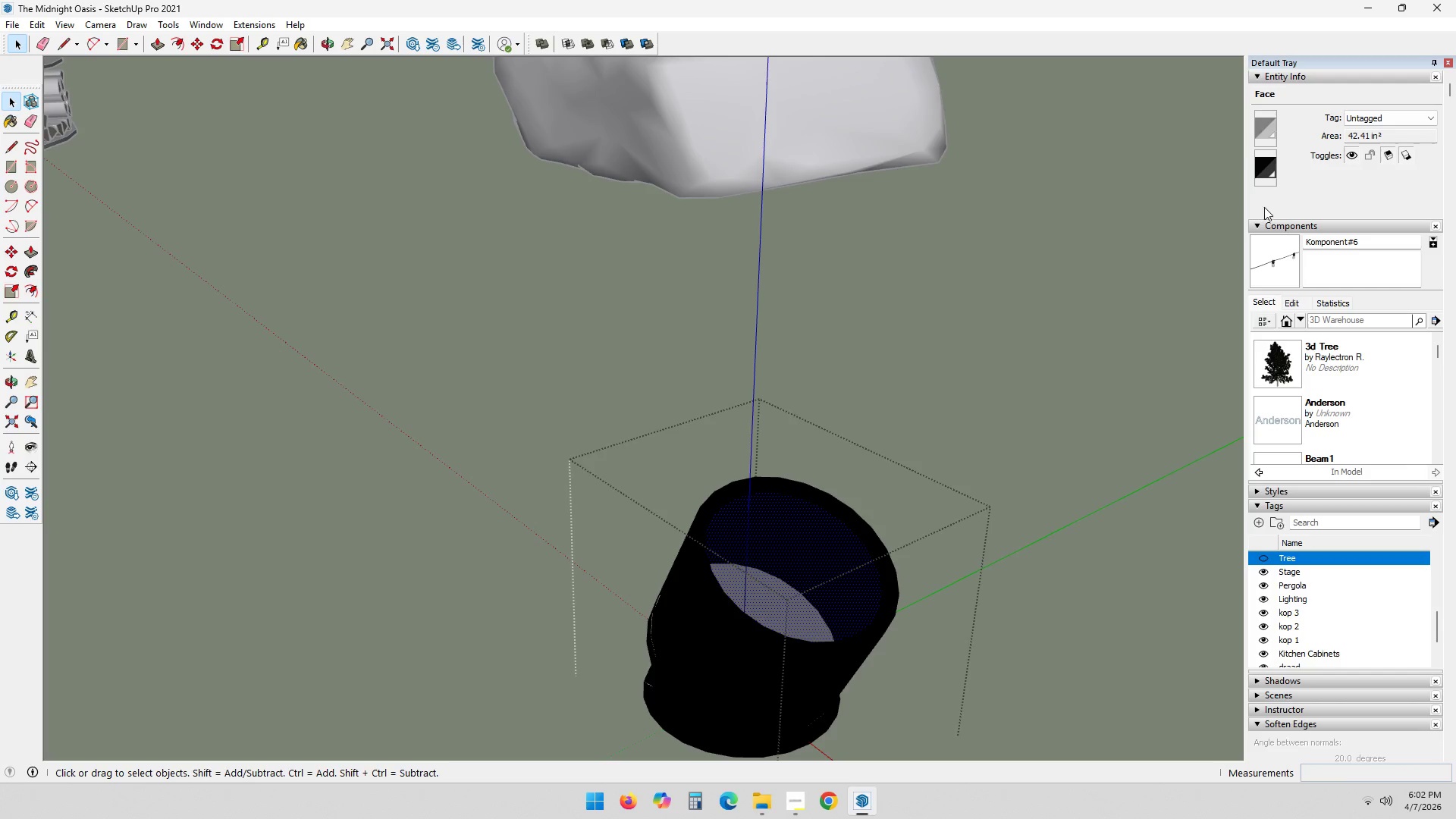 
left_click([1272, 171])
 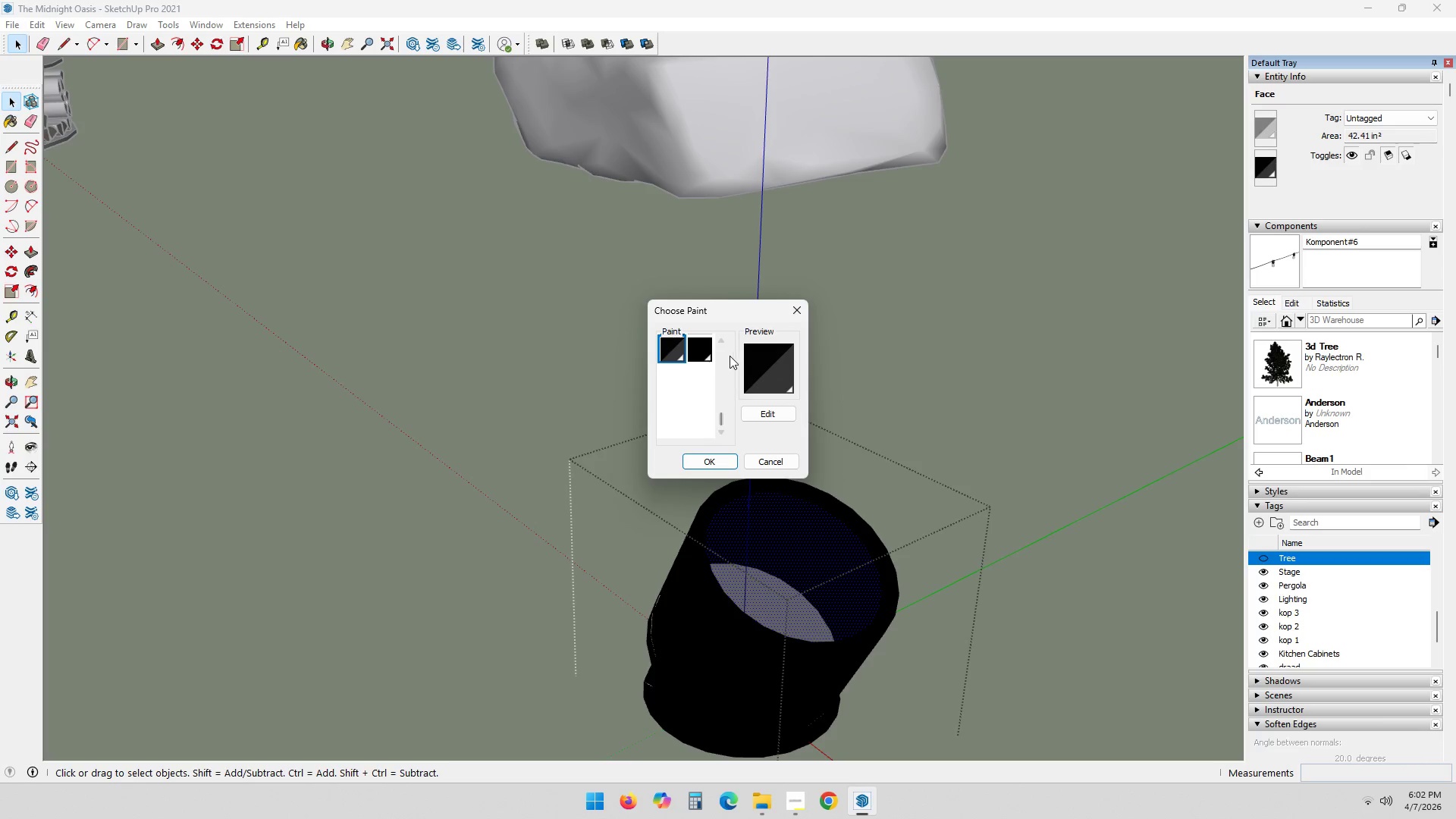 
left_click([771, 417])
 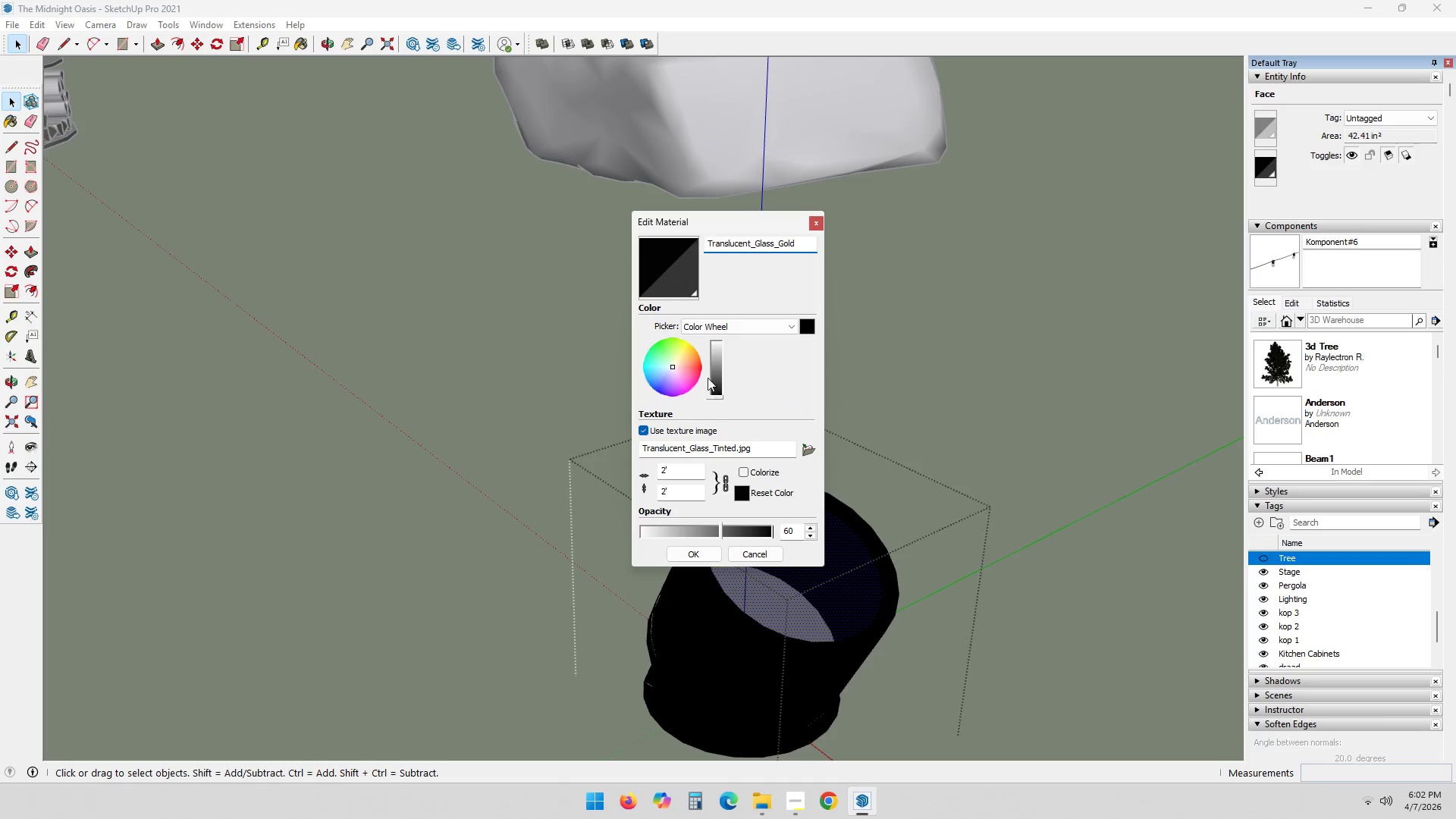 
left_click_drag(start_coordinate=[718, 379], to_coordinate=[726, 363])
 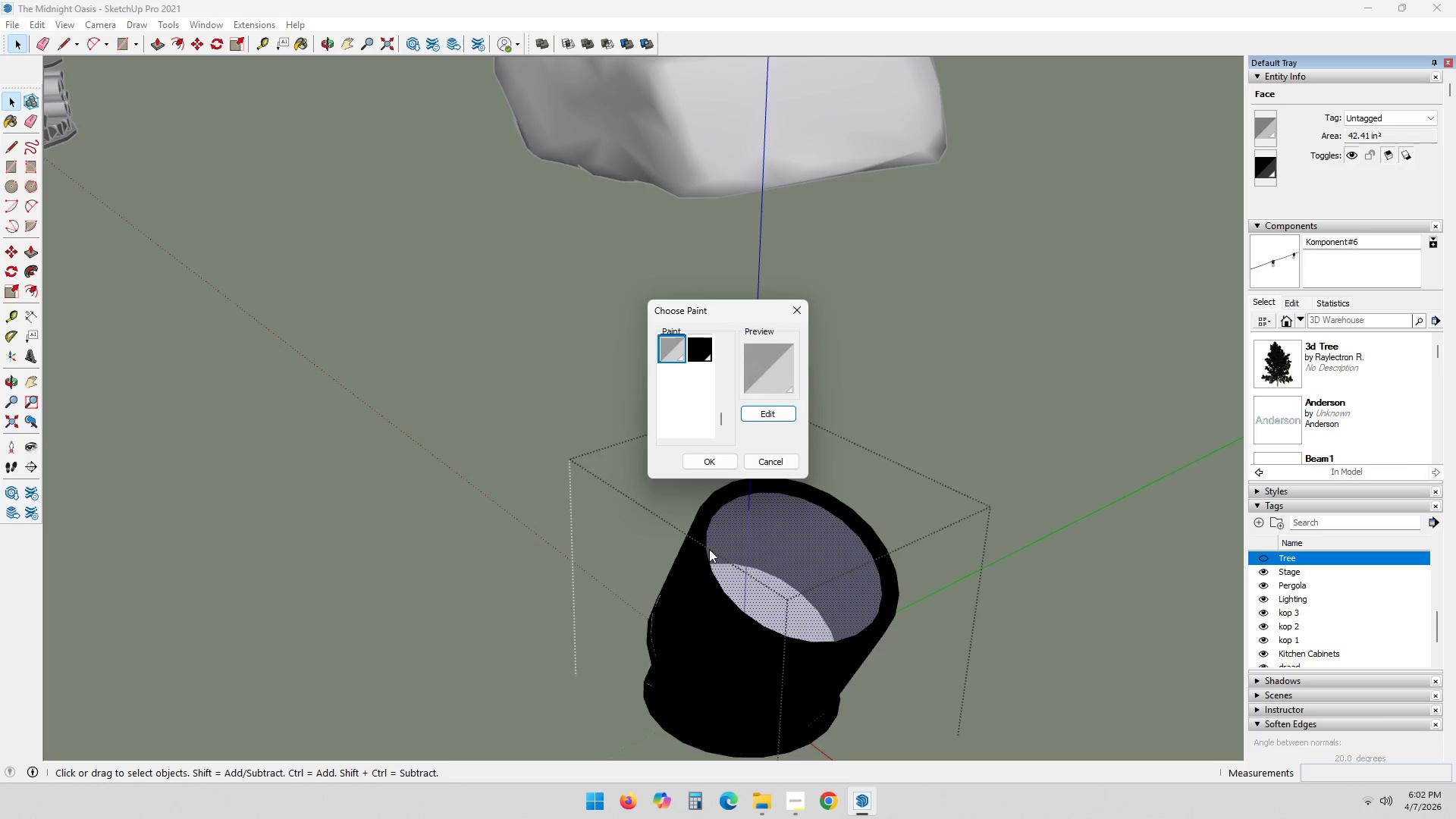 
left_click([711, 461])
 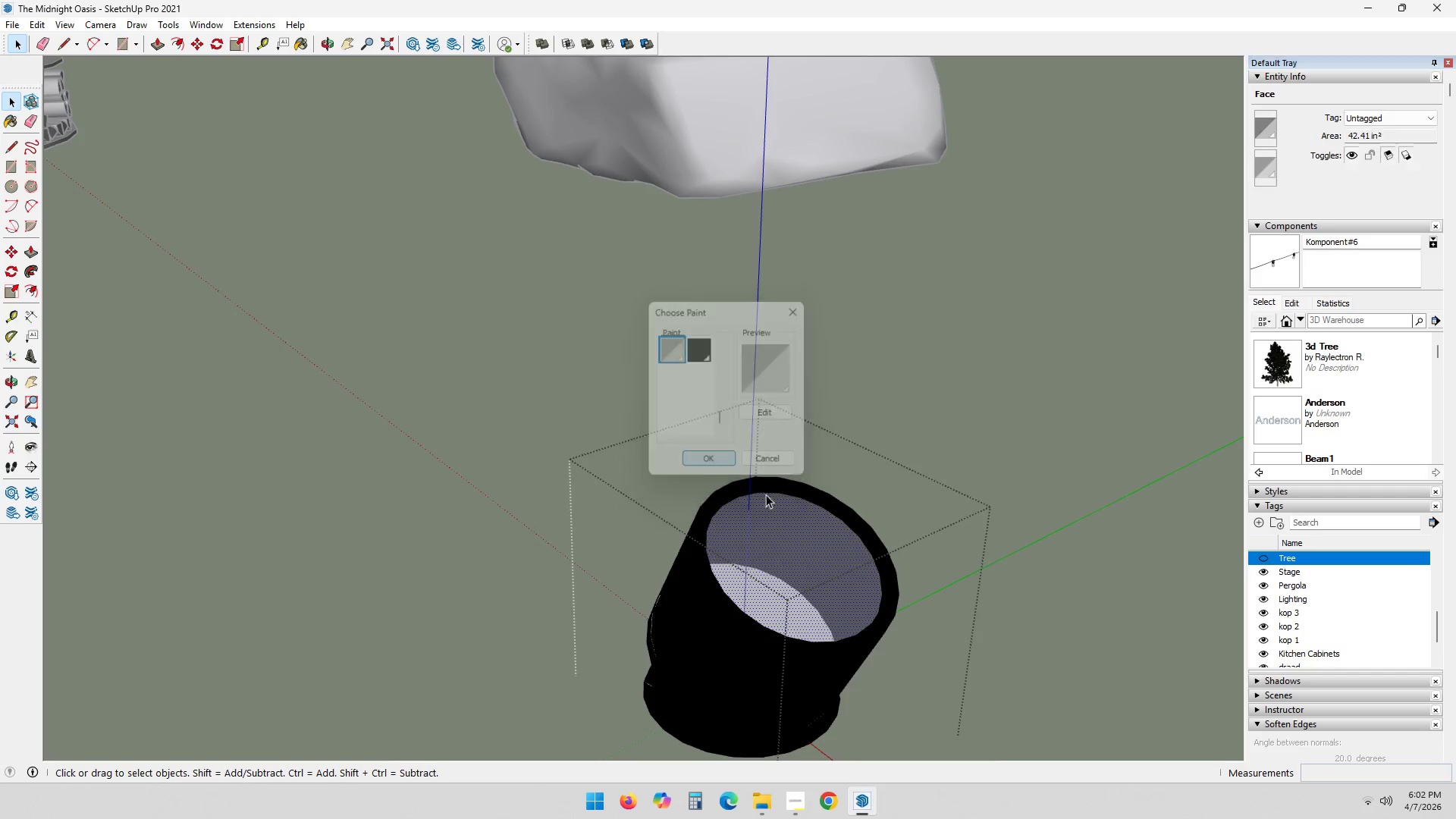 
key(Escape)
 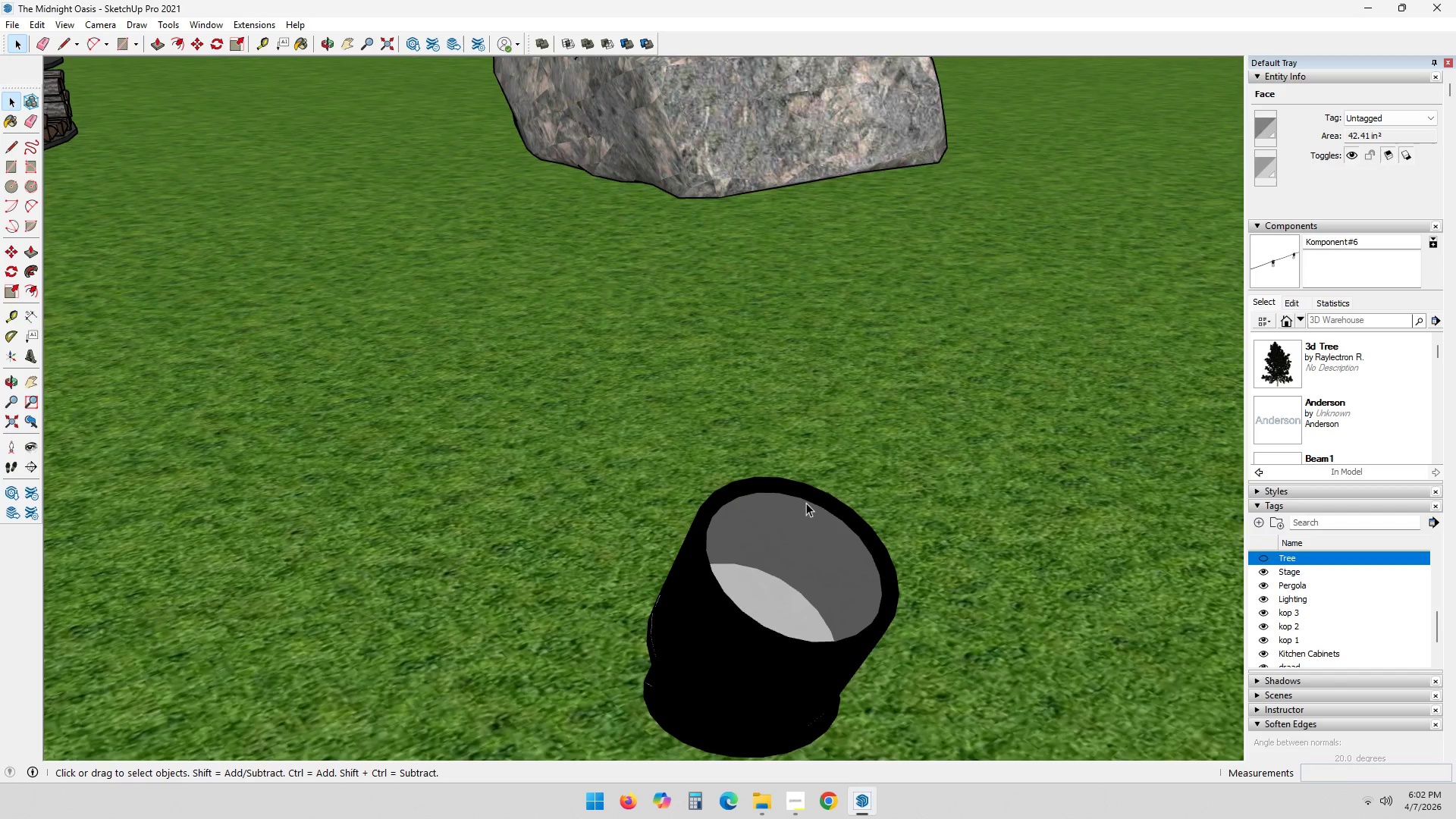 
key(Escape)
 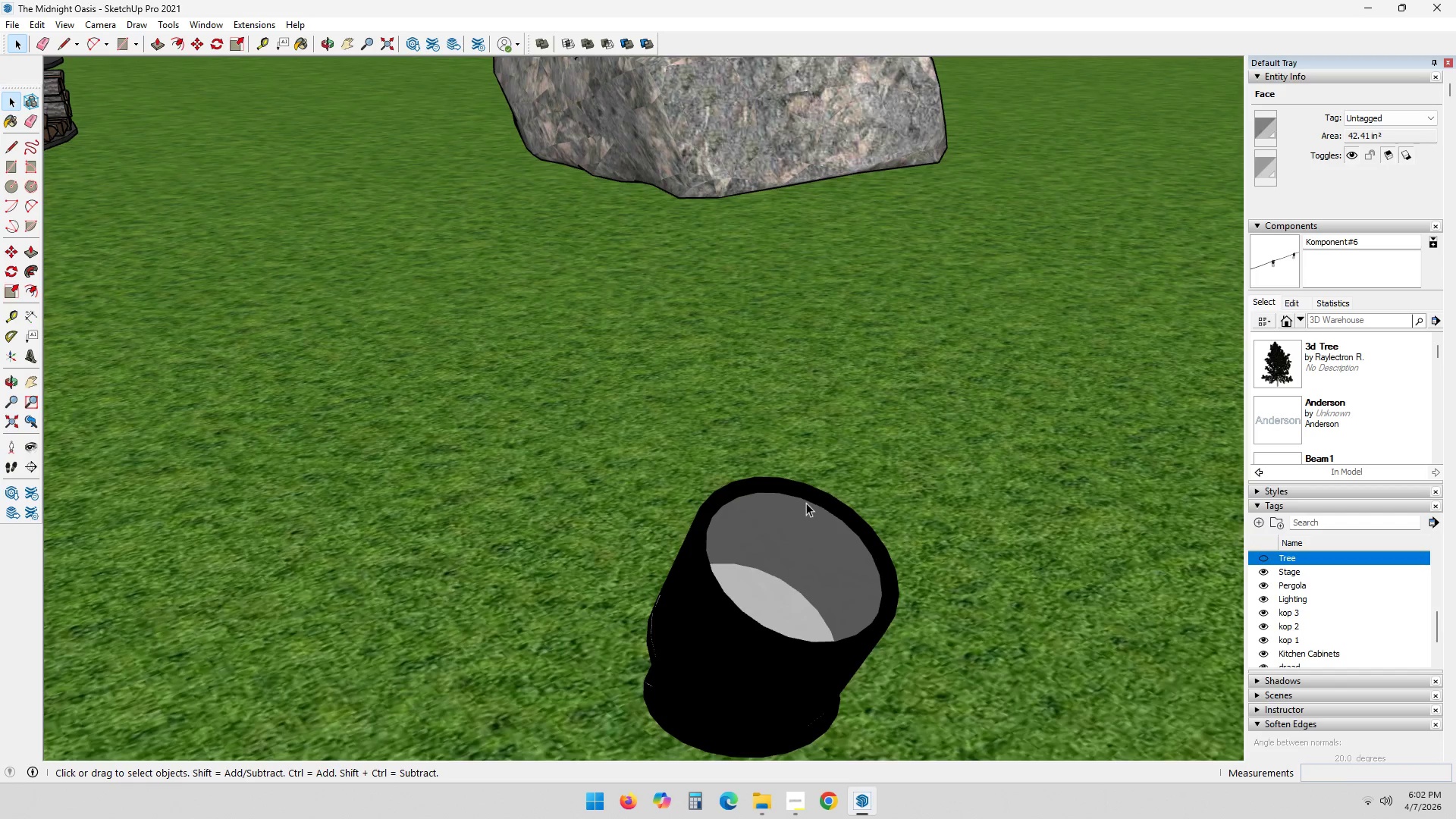 
key(Escape)
 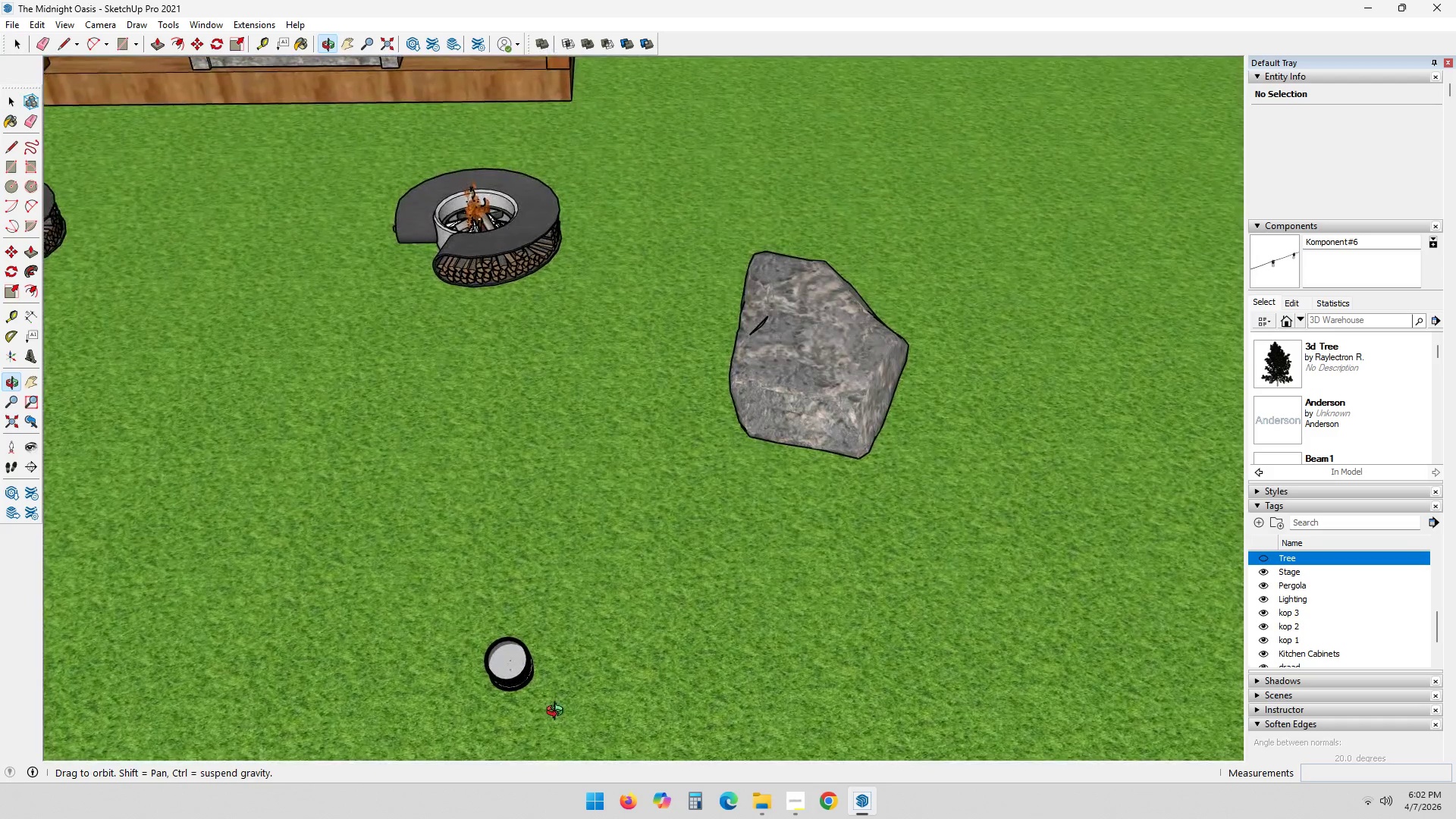 
scroll: coordinate [901, 557], scroll_direction: down, amount: 31.0
 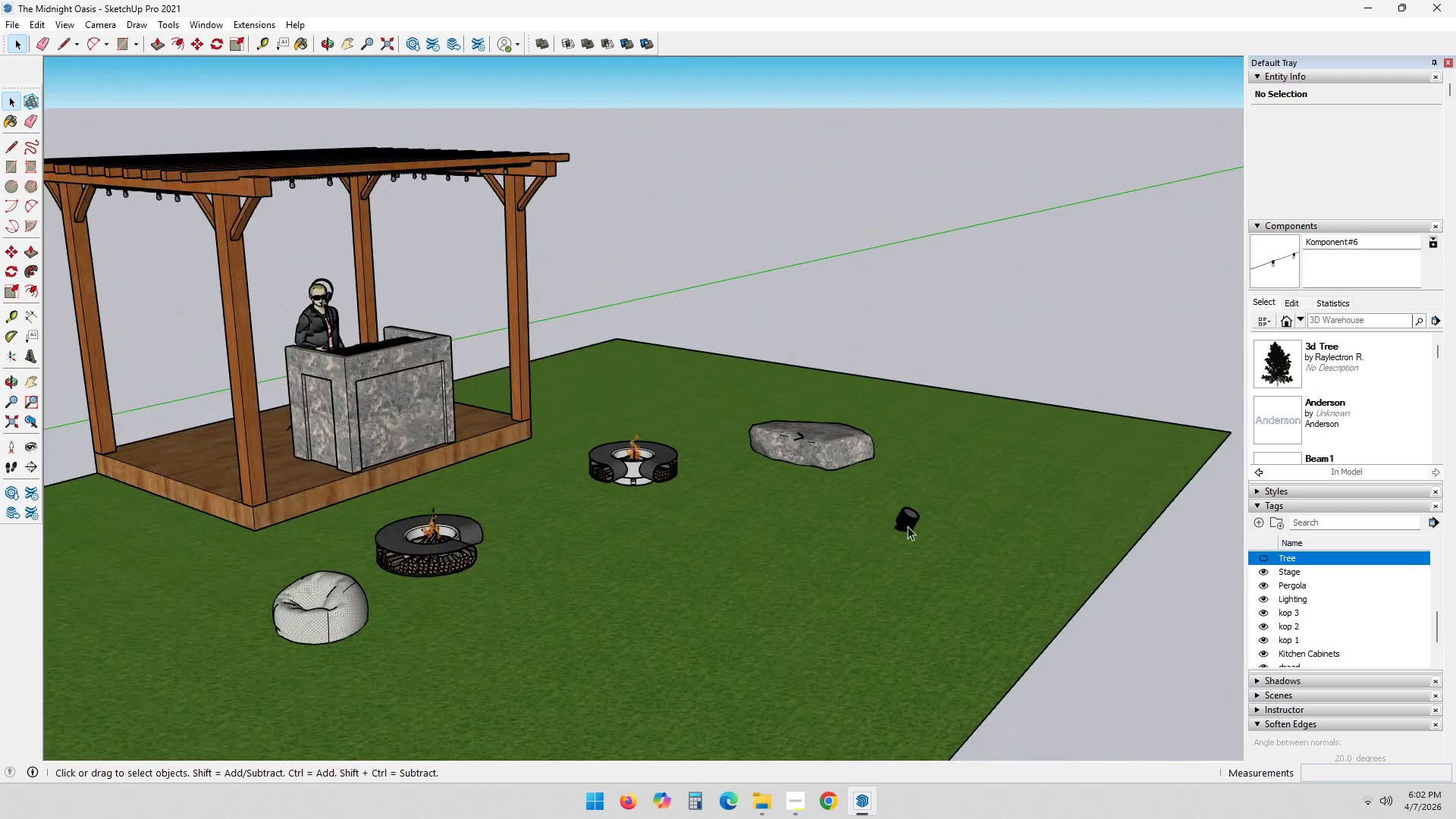 
left_click([906, 526])
 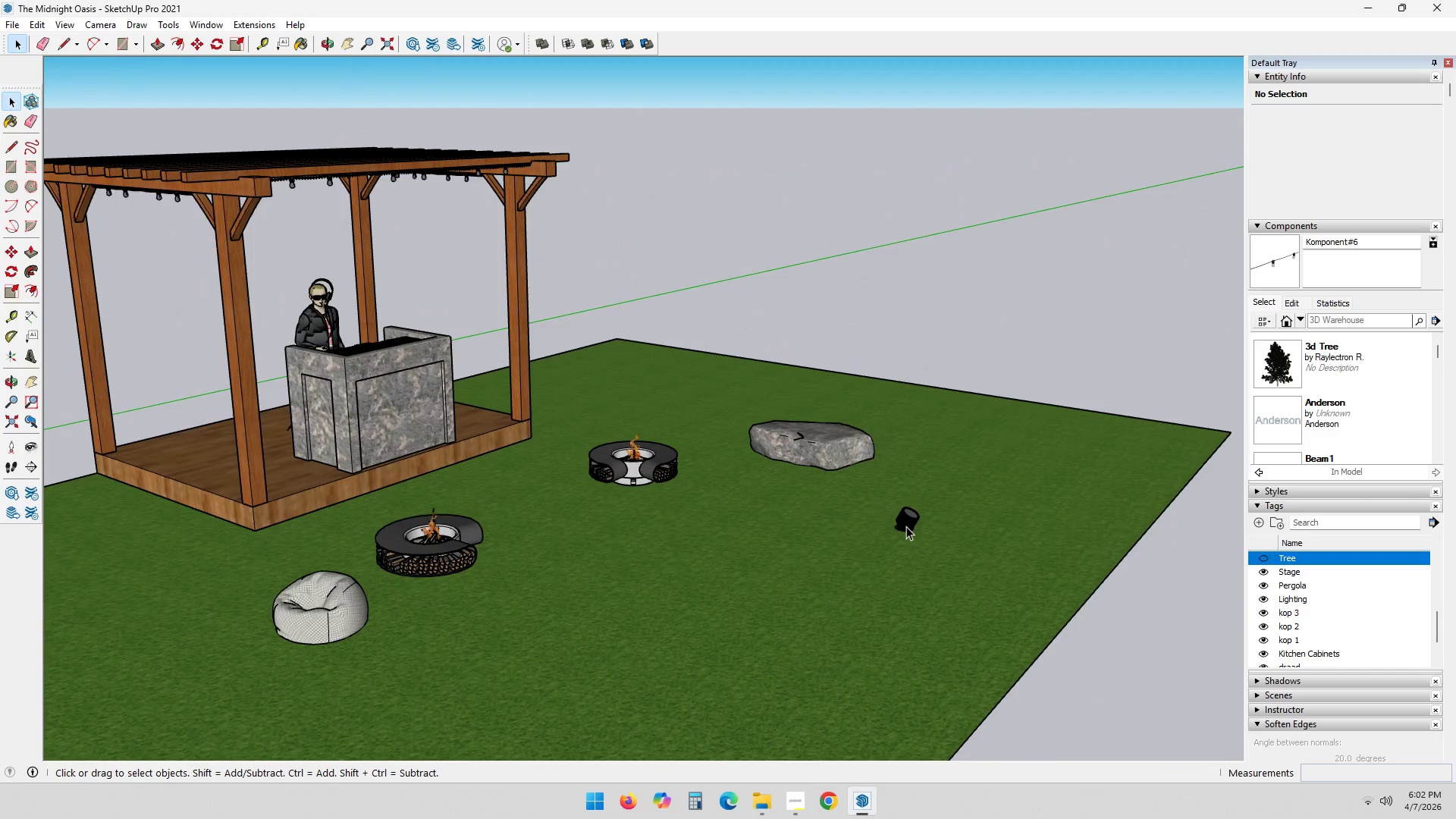 
key(S)
 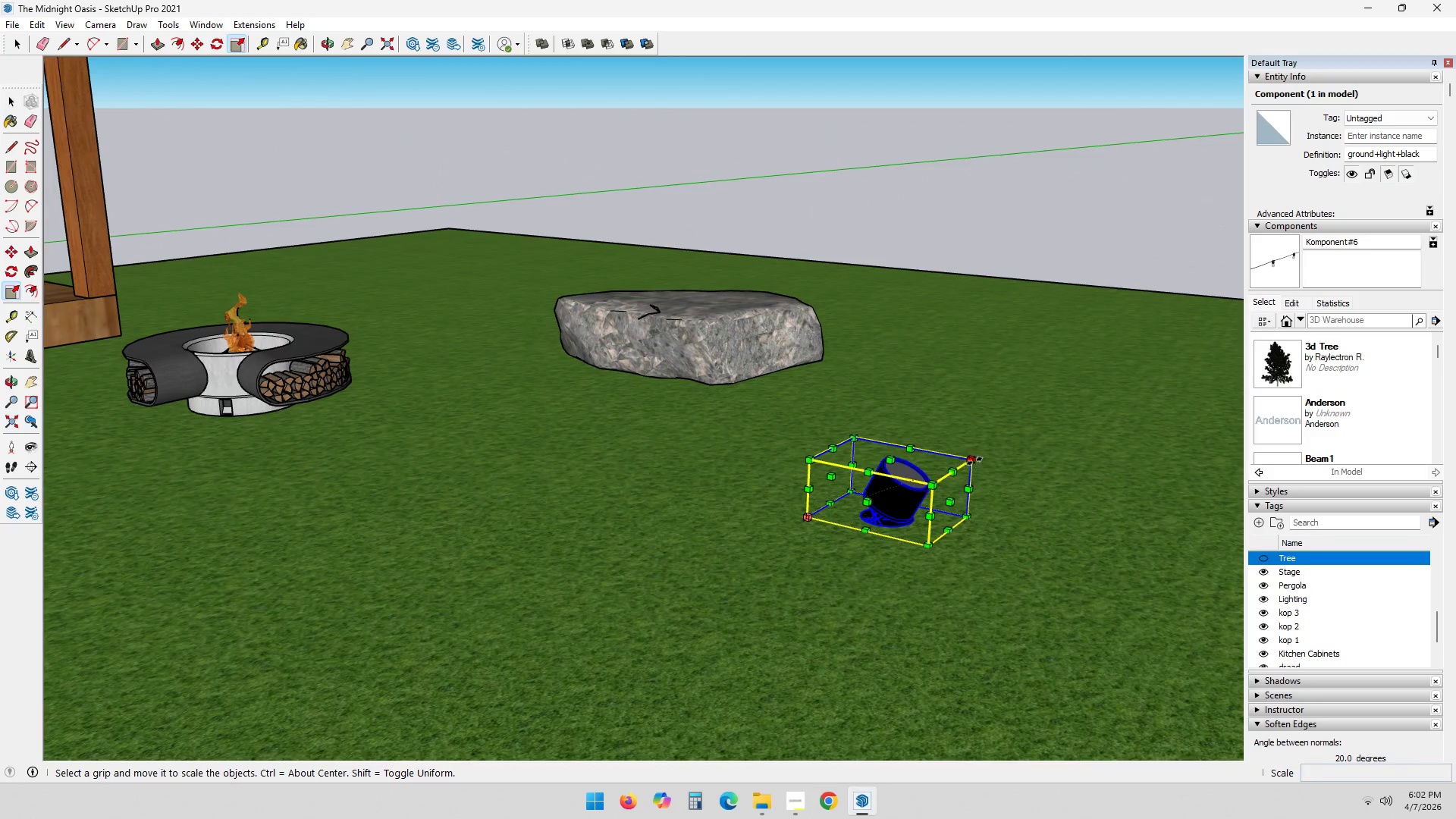 
scroll: coordinate [927, 499], scroll_direction: up, amount: 14.0
 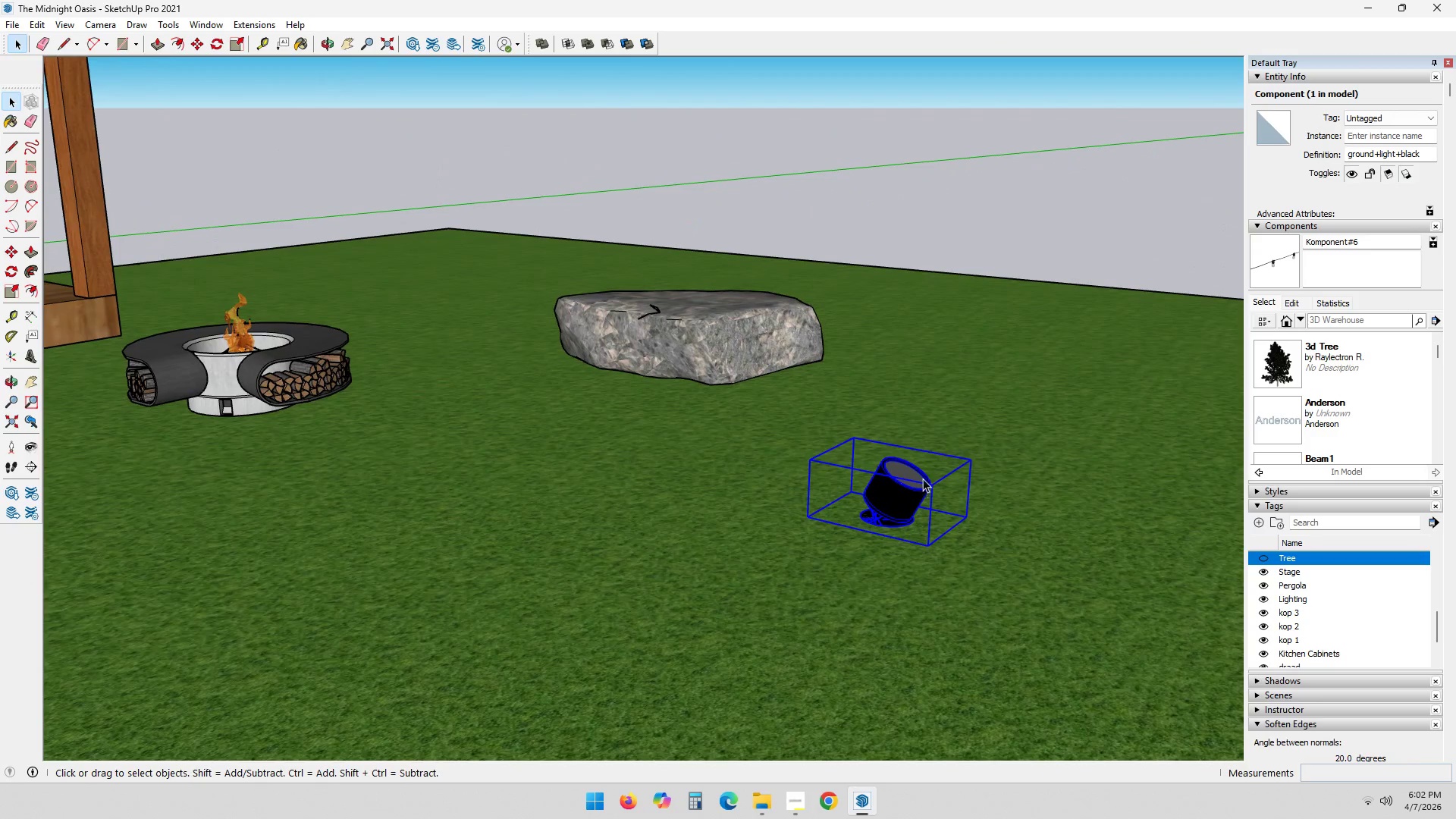 
left_click([974, 460])
 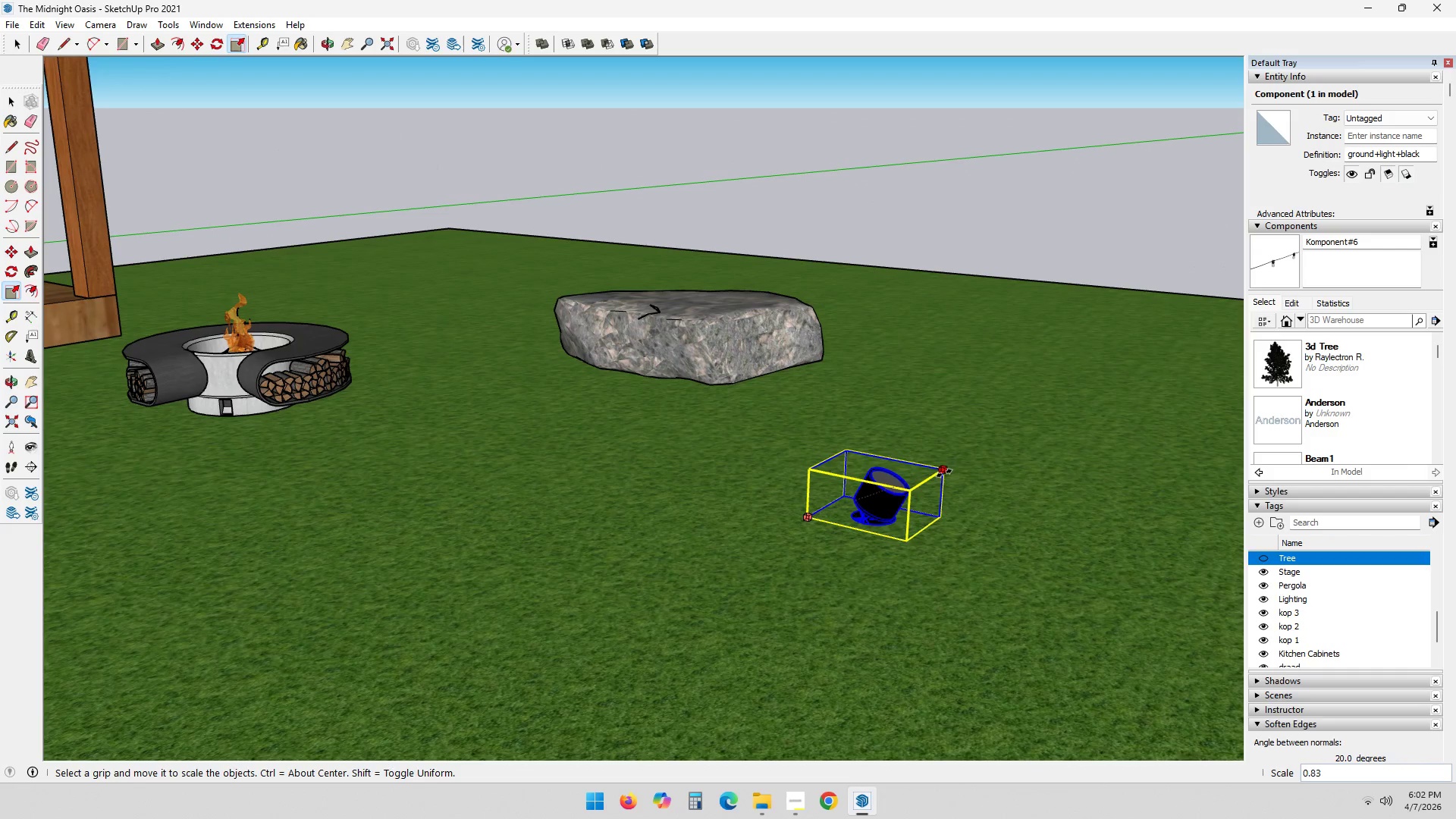 
left_click([939, 475])
 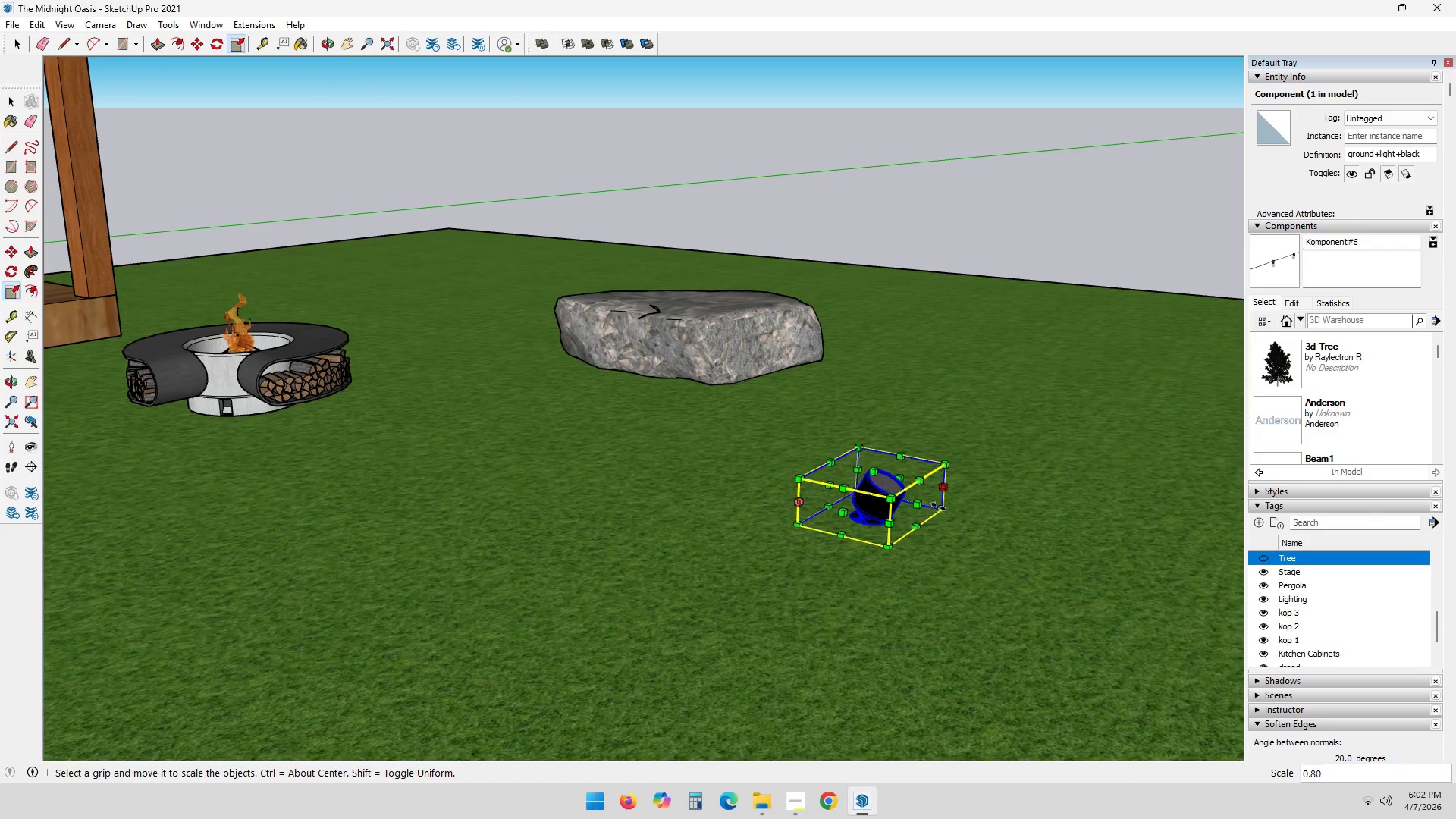 
key(Space)
 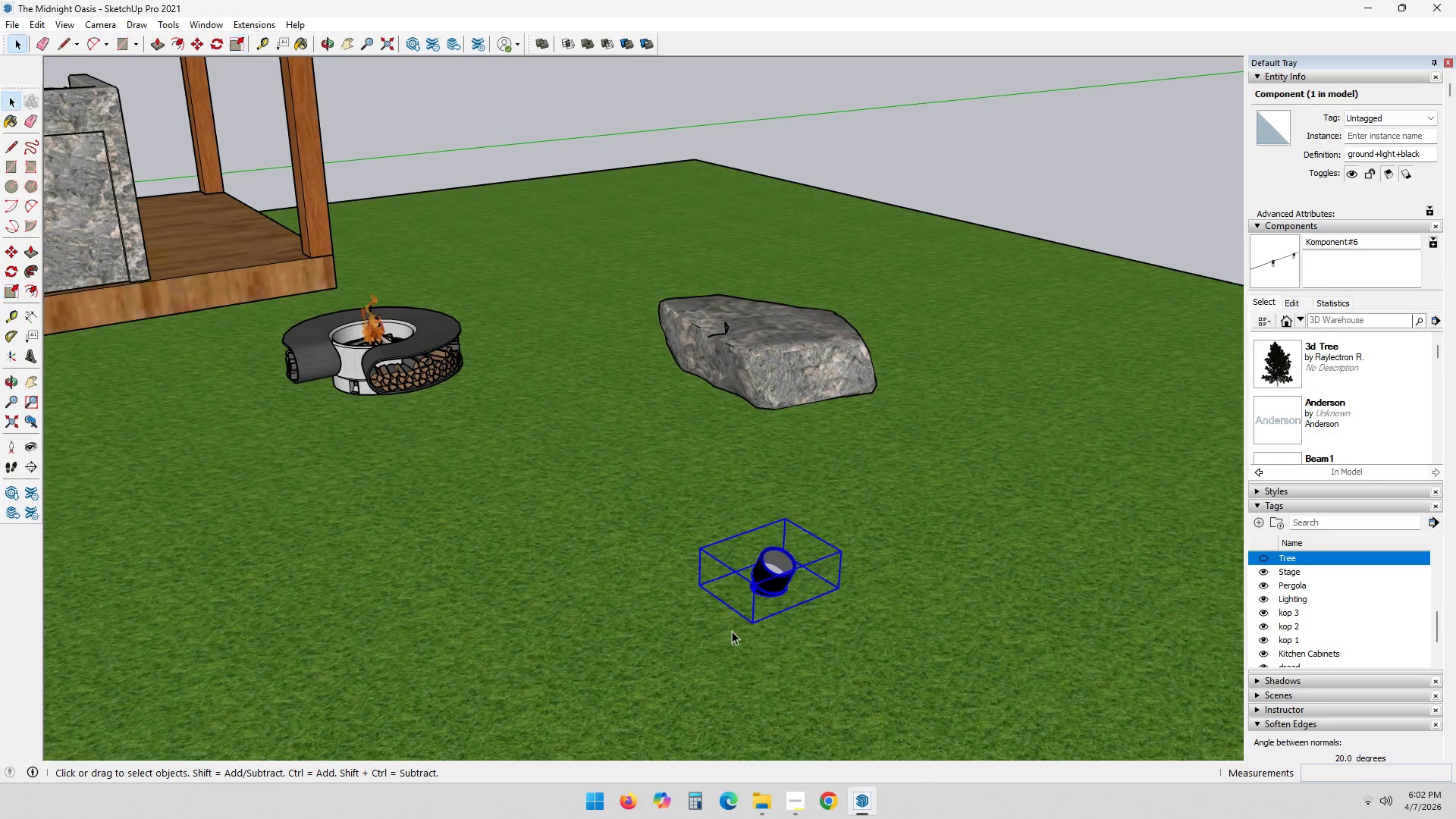 
scroll: coordinate [833, 581], scroll_direction: down, amount: 19.0
 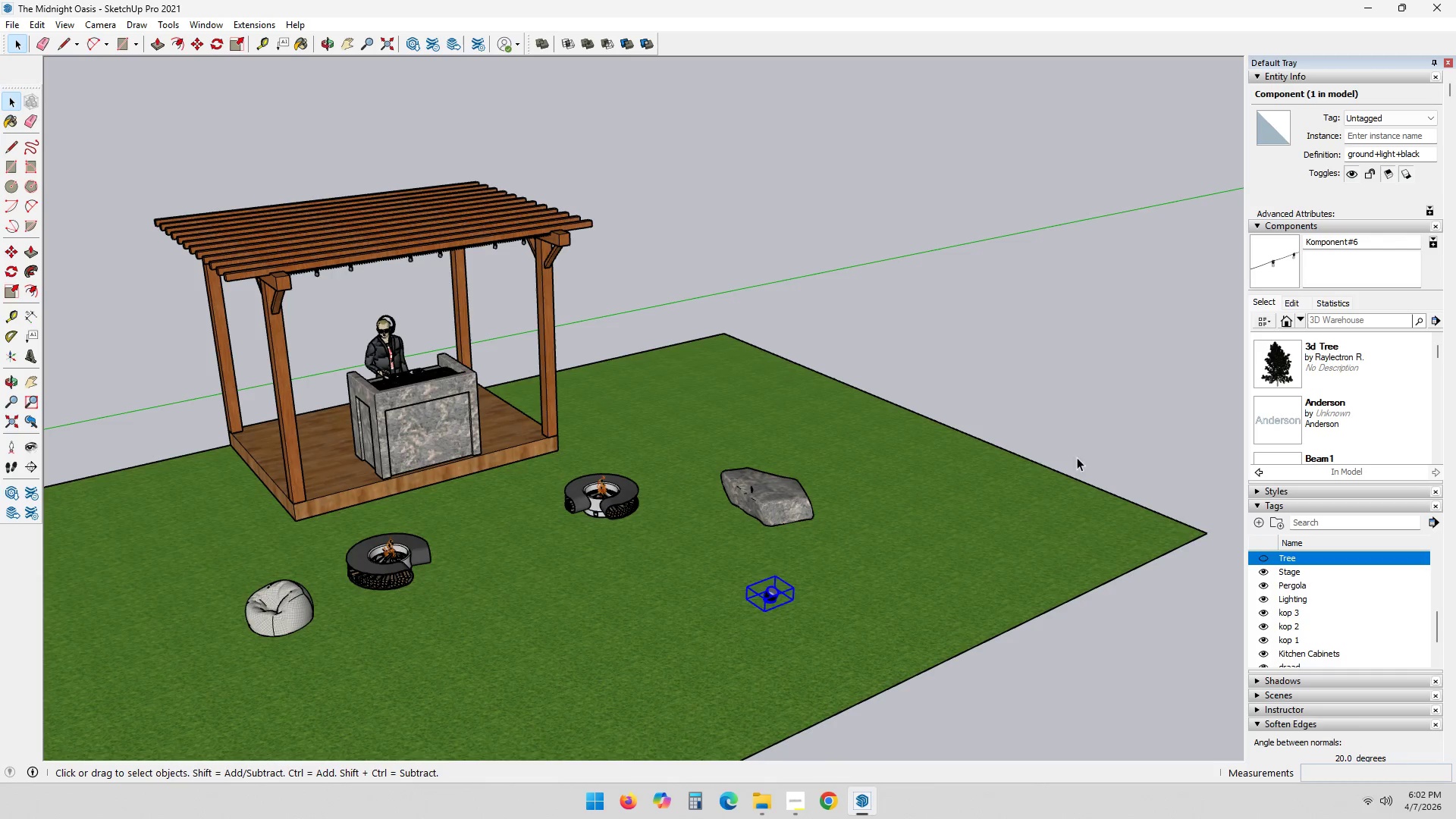 
left_click([1267, 557])
 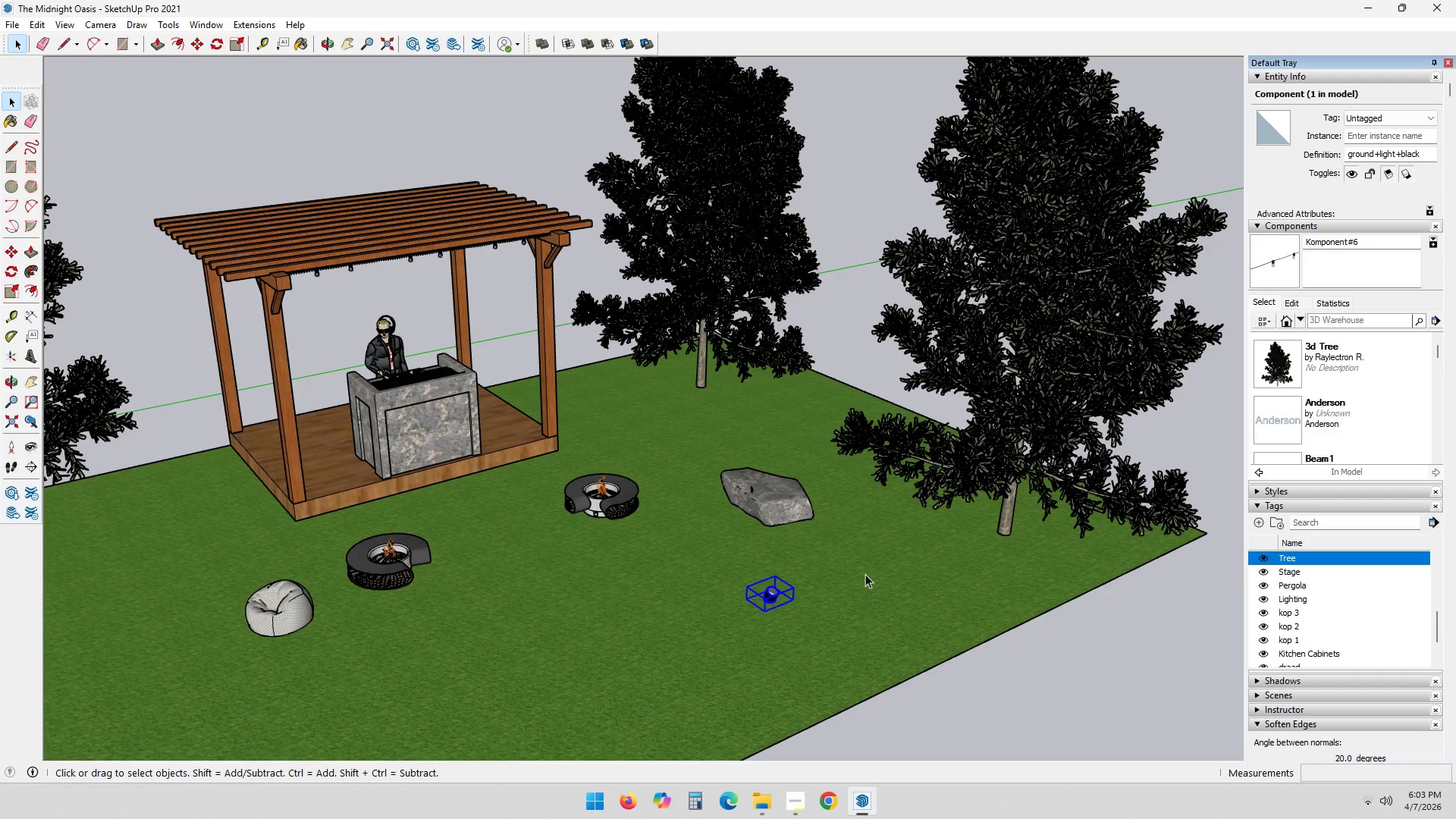 
left_click([770, 598])
 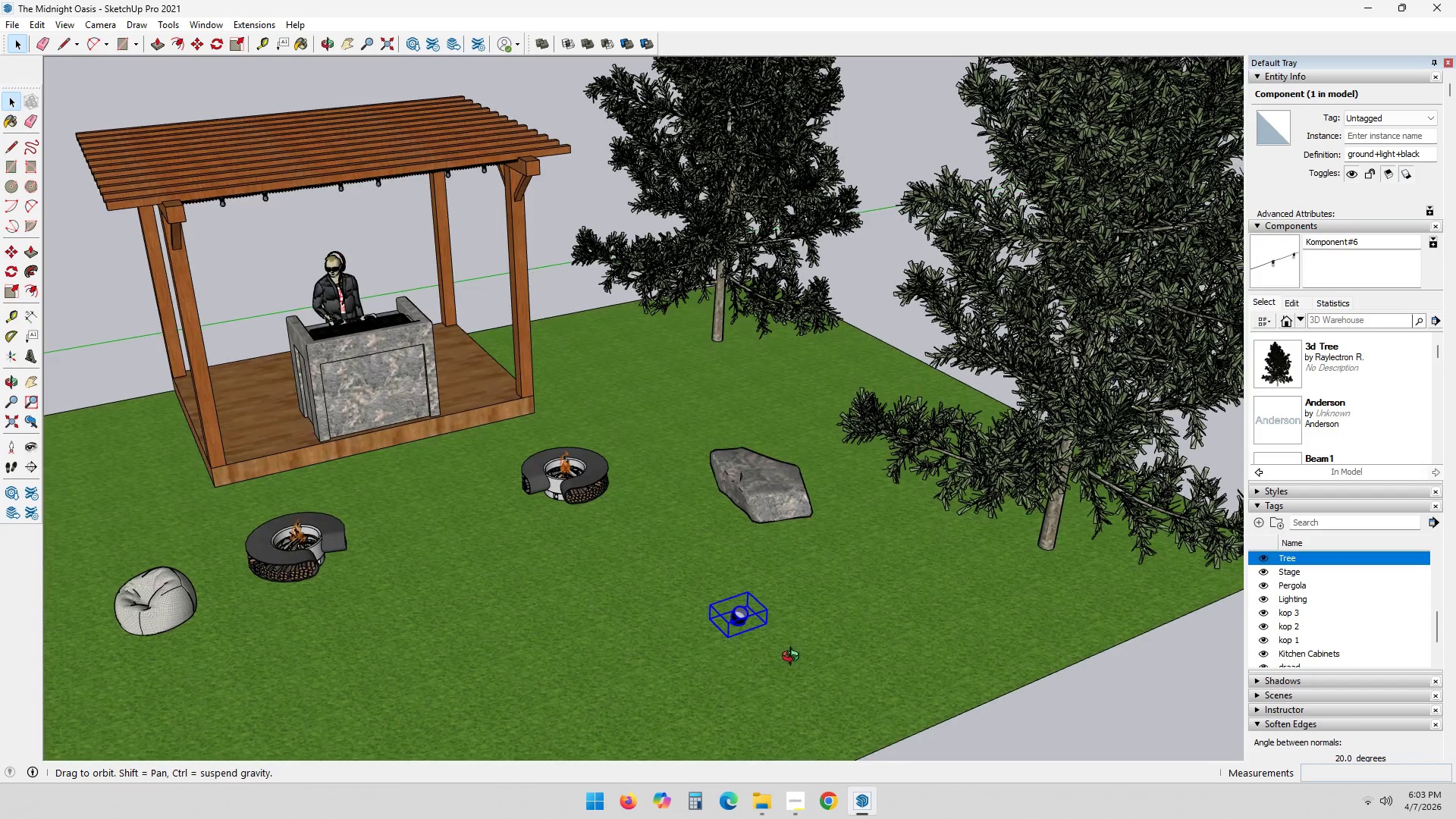 
scroll: coordinate [760, 671], scroll_direction: up, amount: 9.0
 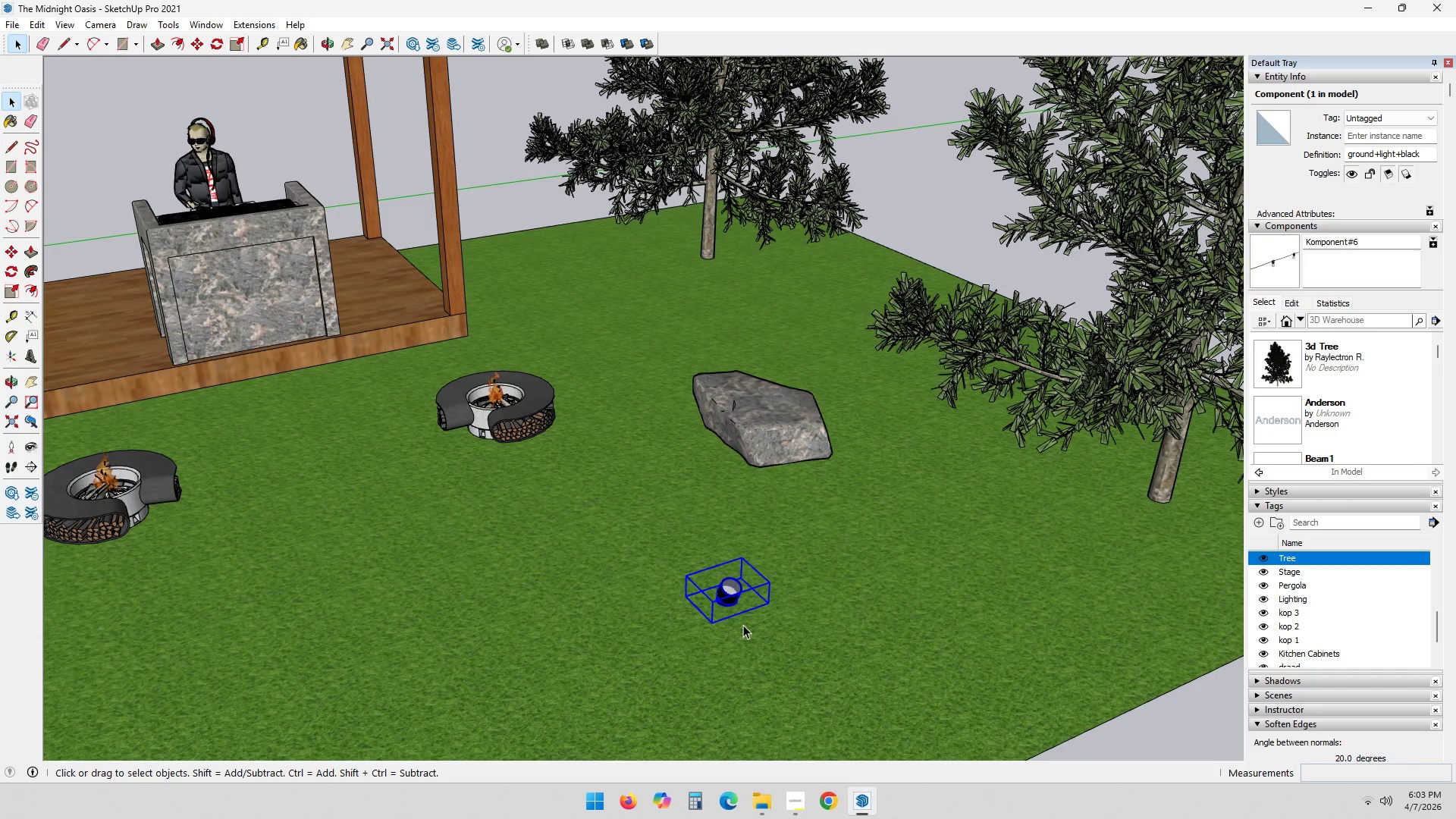 
key(M)
 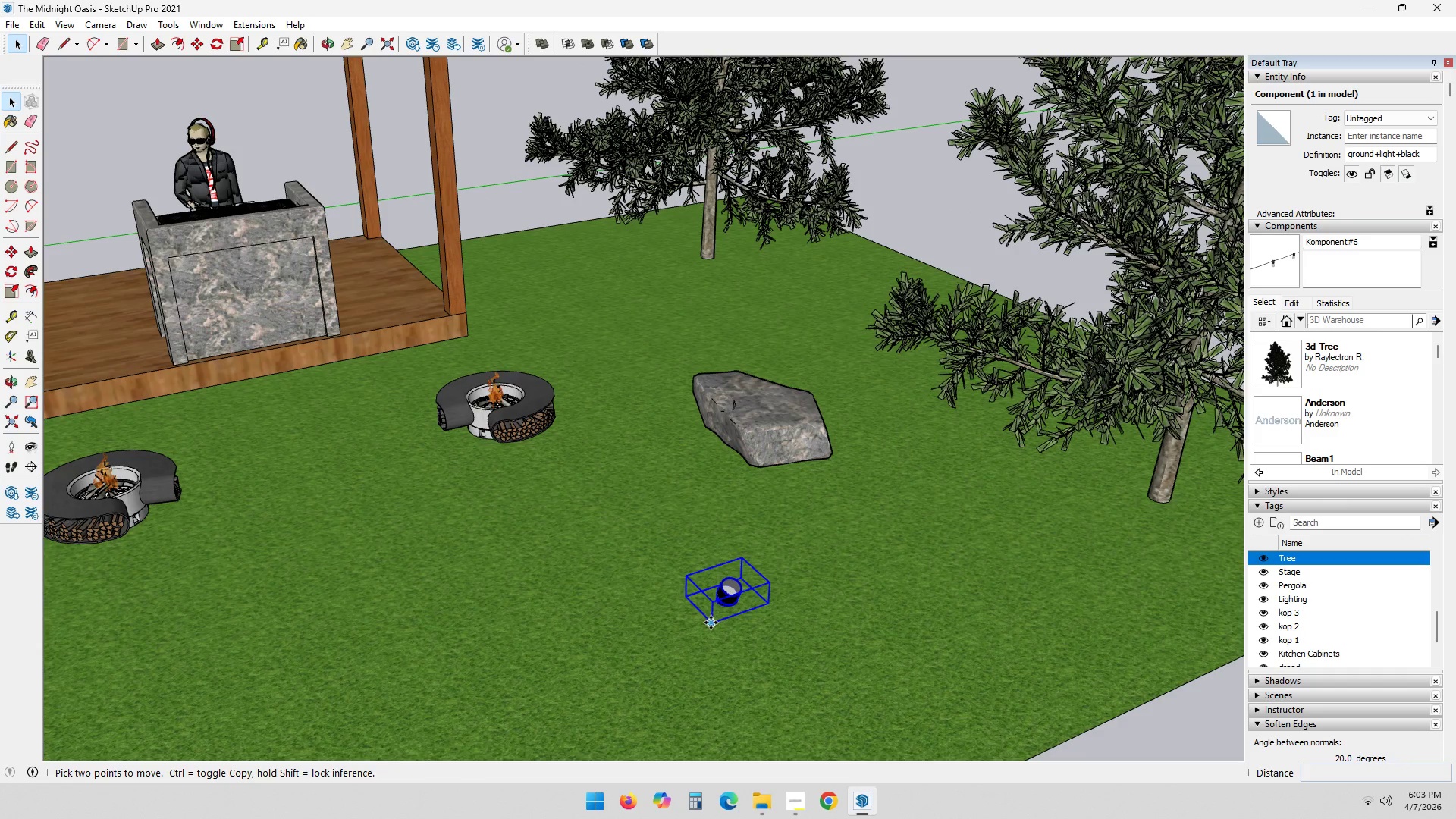 
left_click([709, 624])
 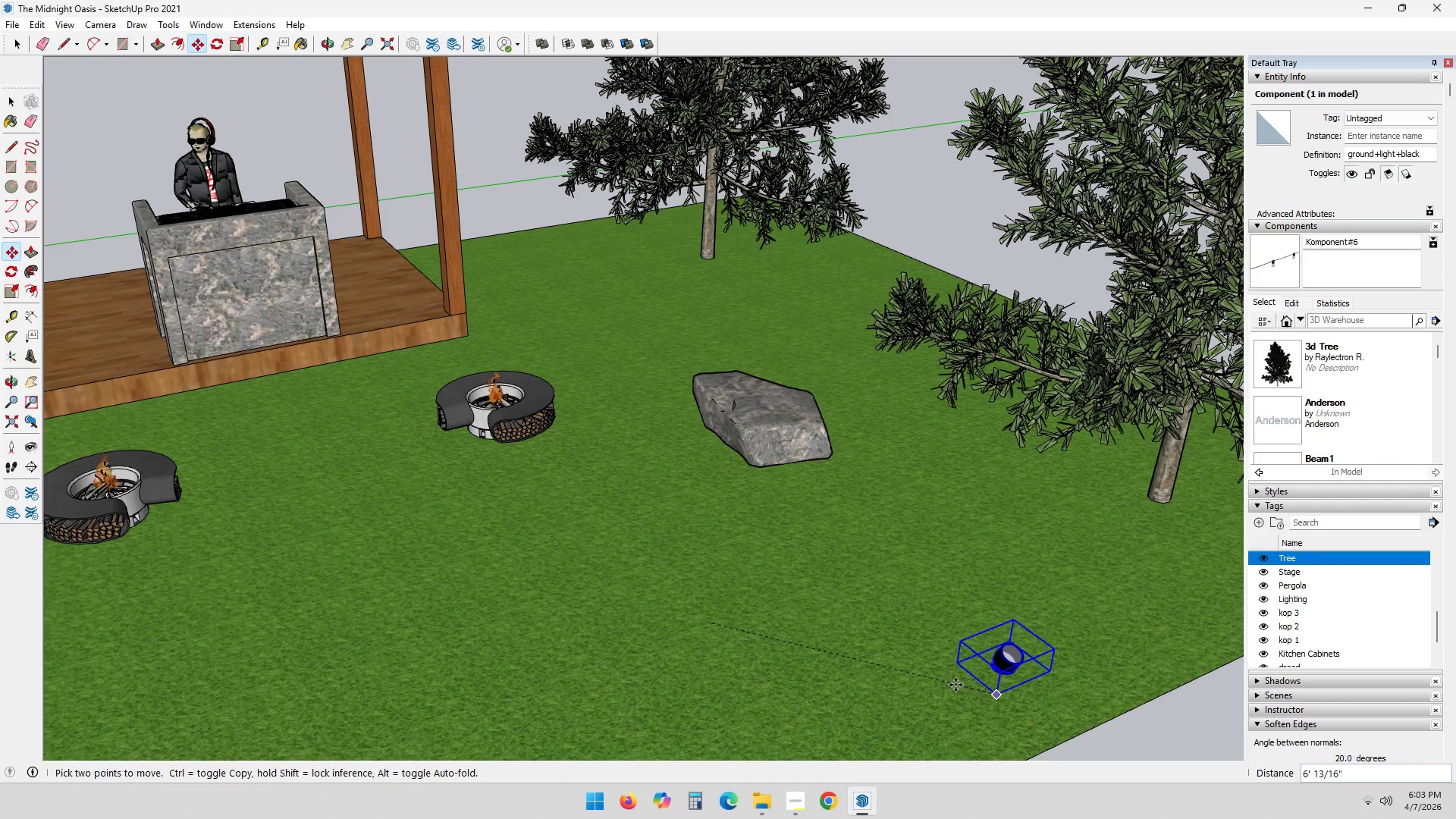 
hold_key(key=ShiftLeft, duration=1.02)
 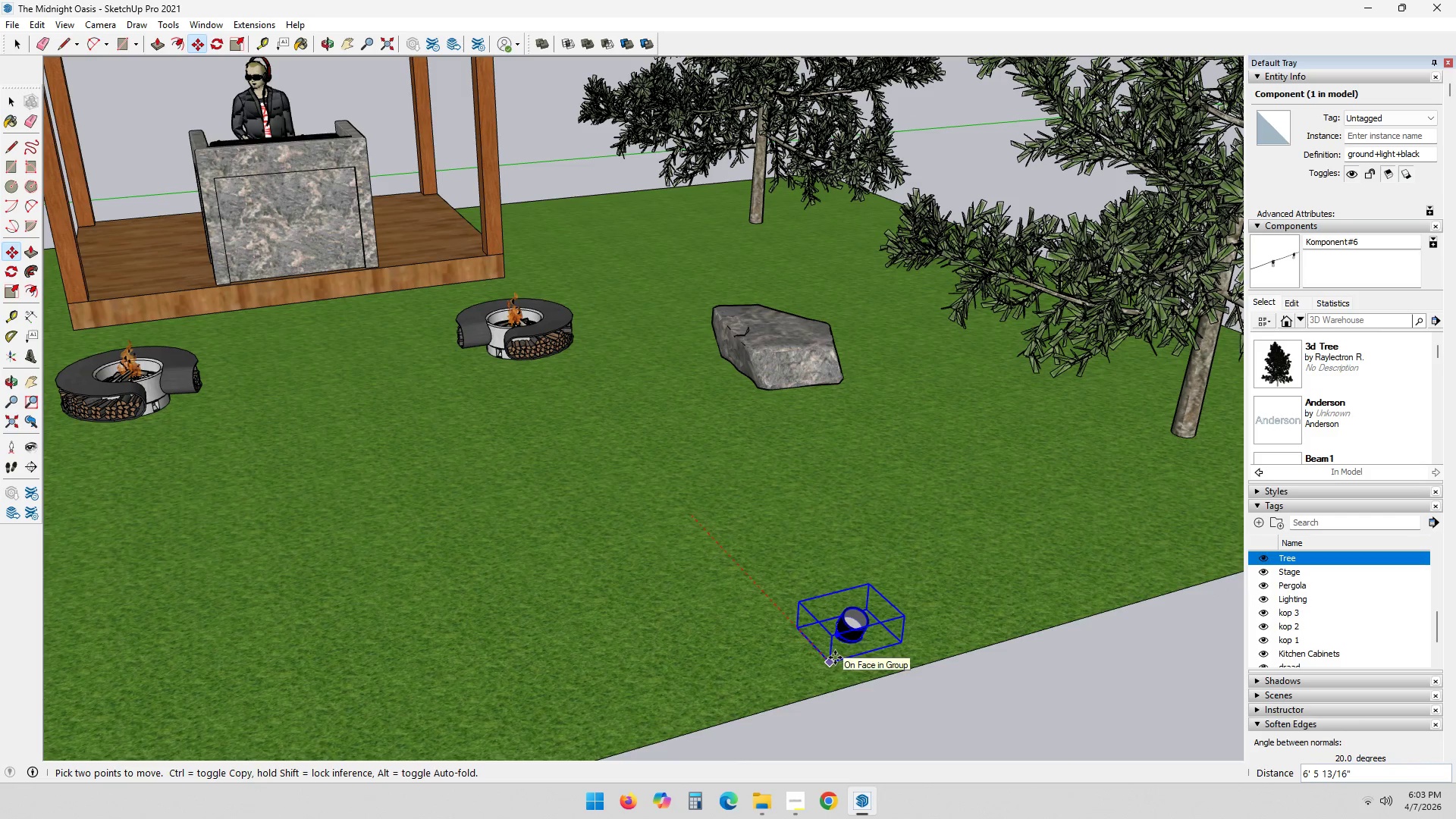 
left_click([835, 657])
 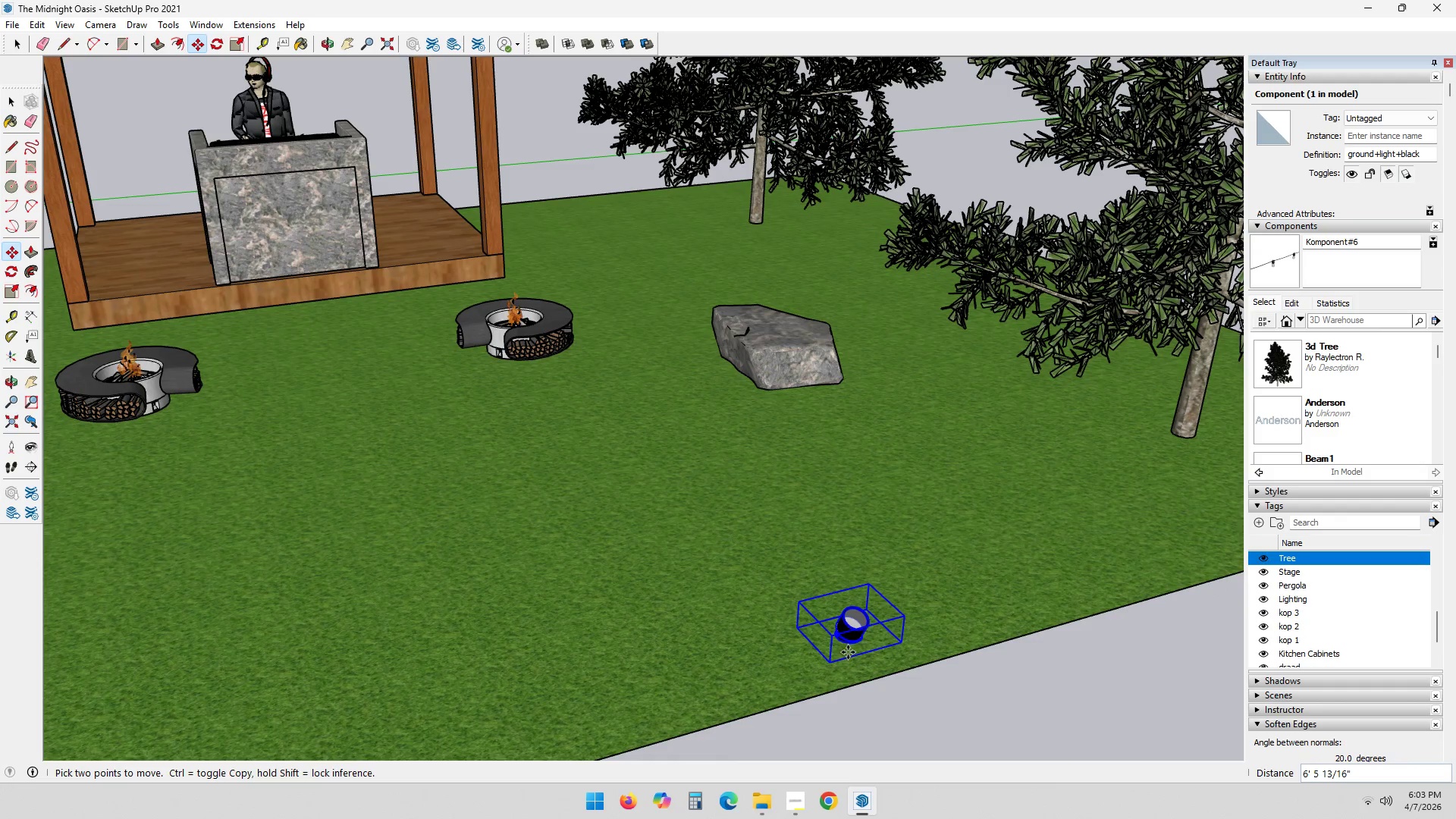 
key(Q)
 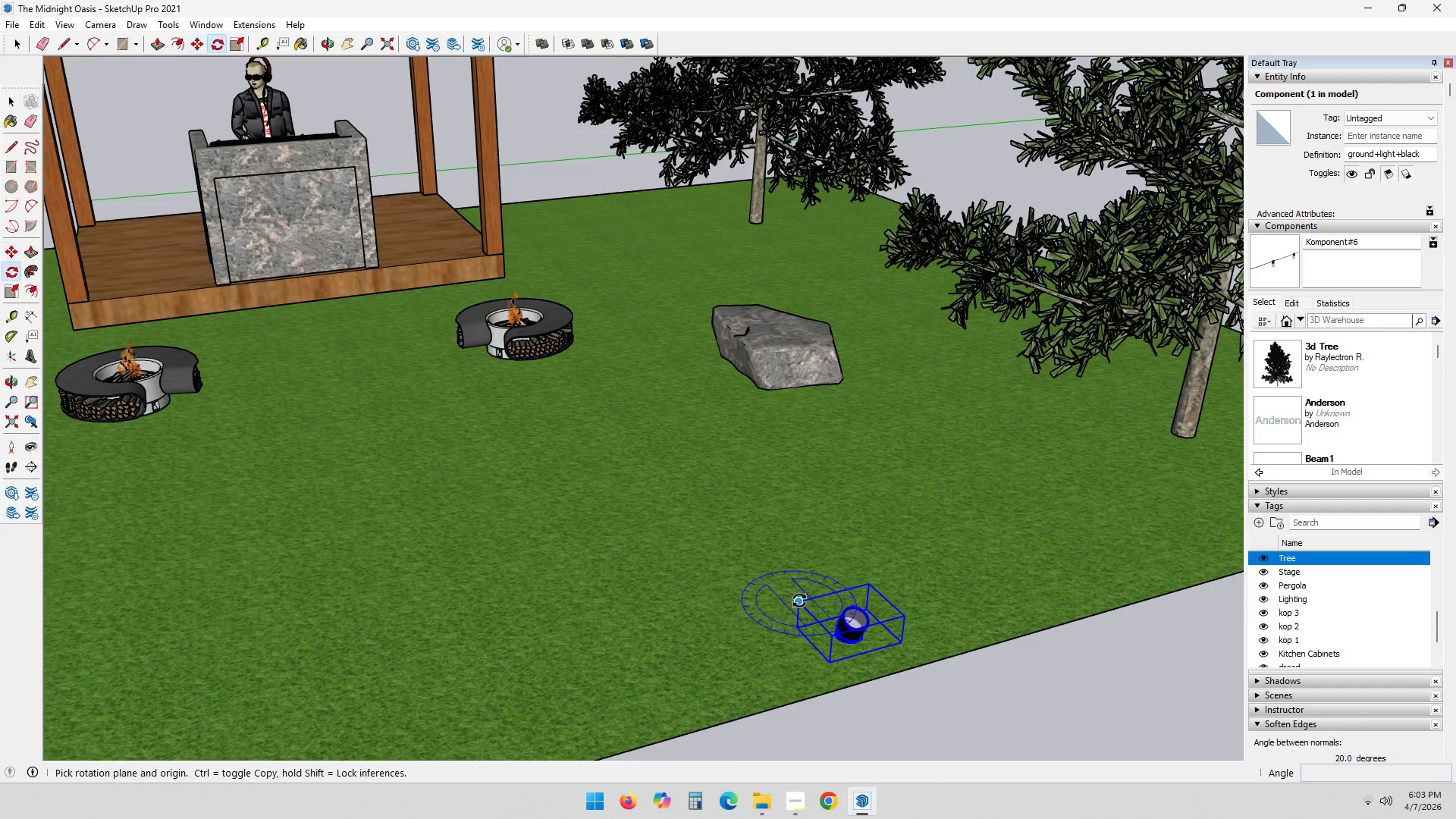 
left_click([800, 601])
 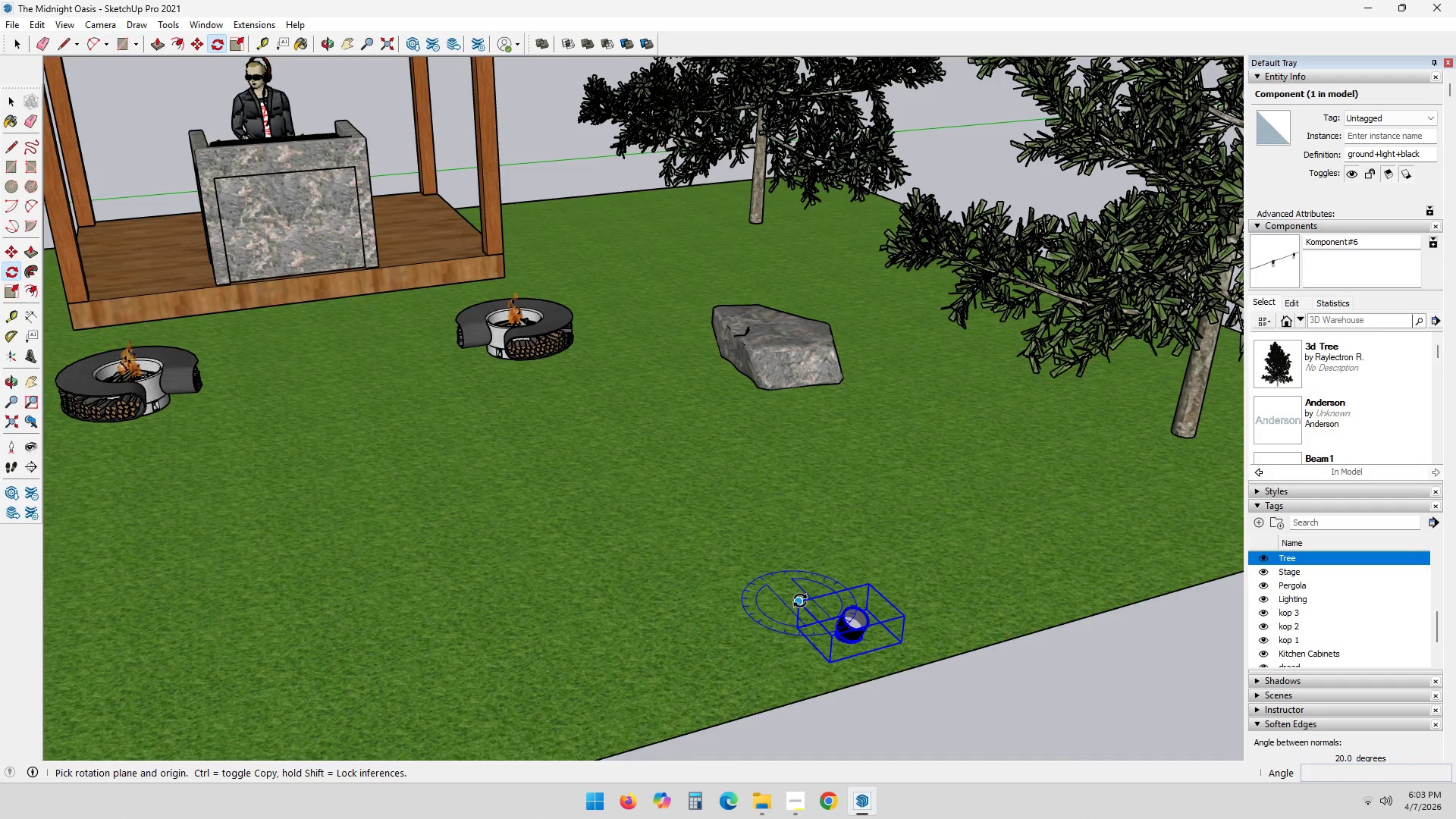 
mouse_move([827, 641])
 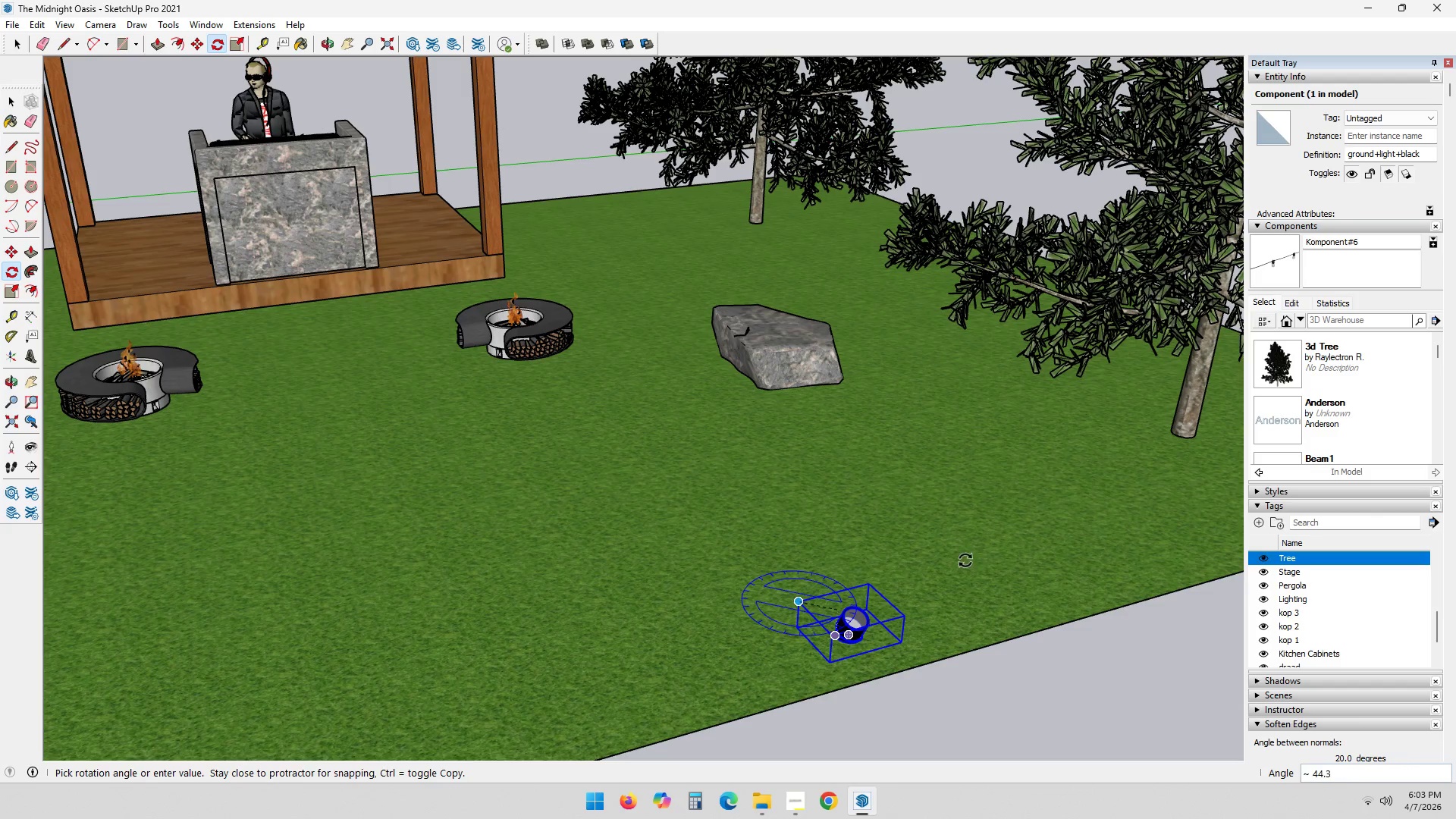 
wait(5.79)
 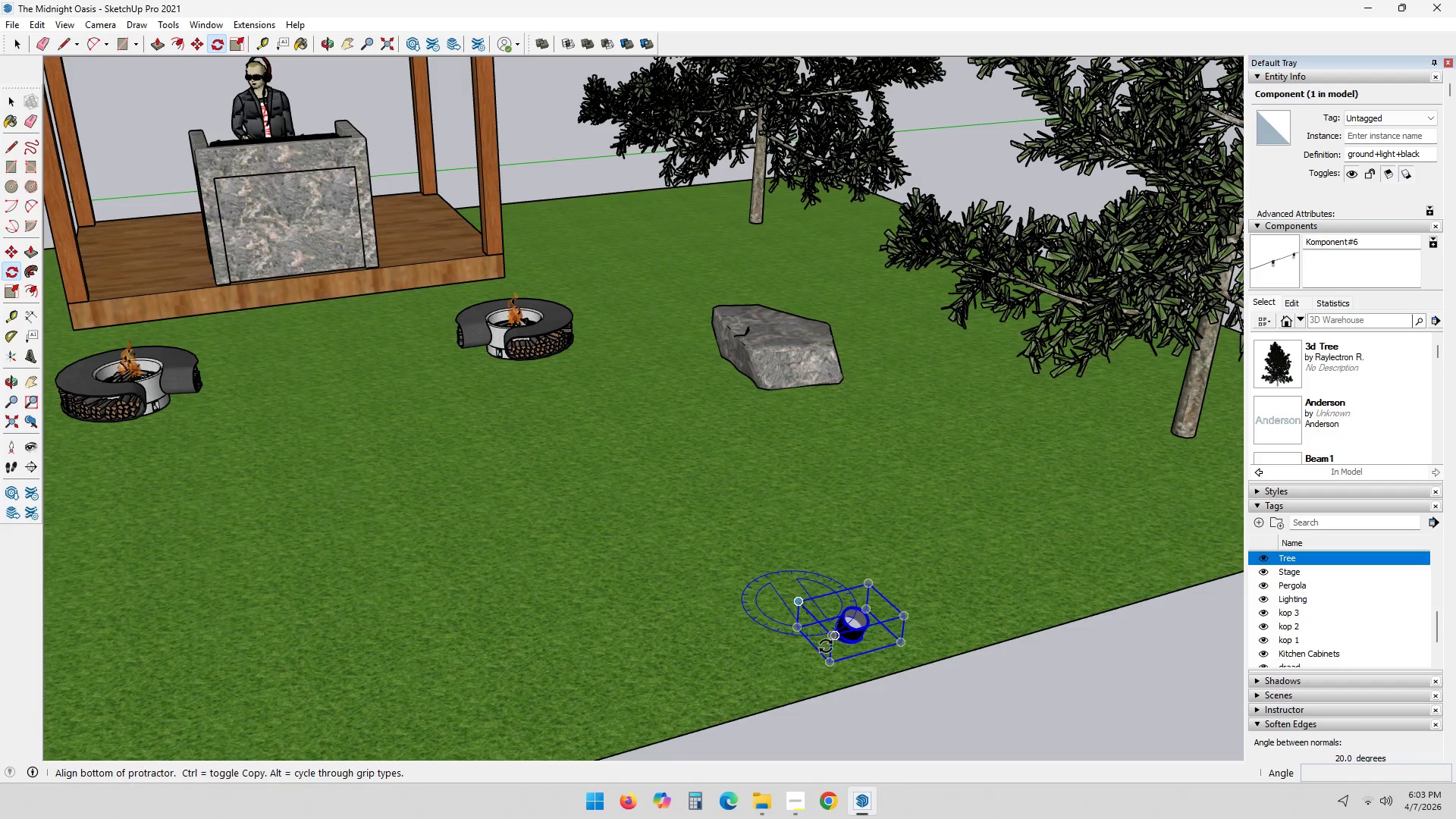 
scroll: coordinate [934, 481], scroll_direction: down, amount: 5.0
 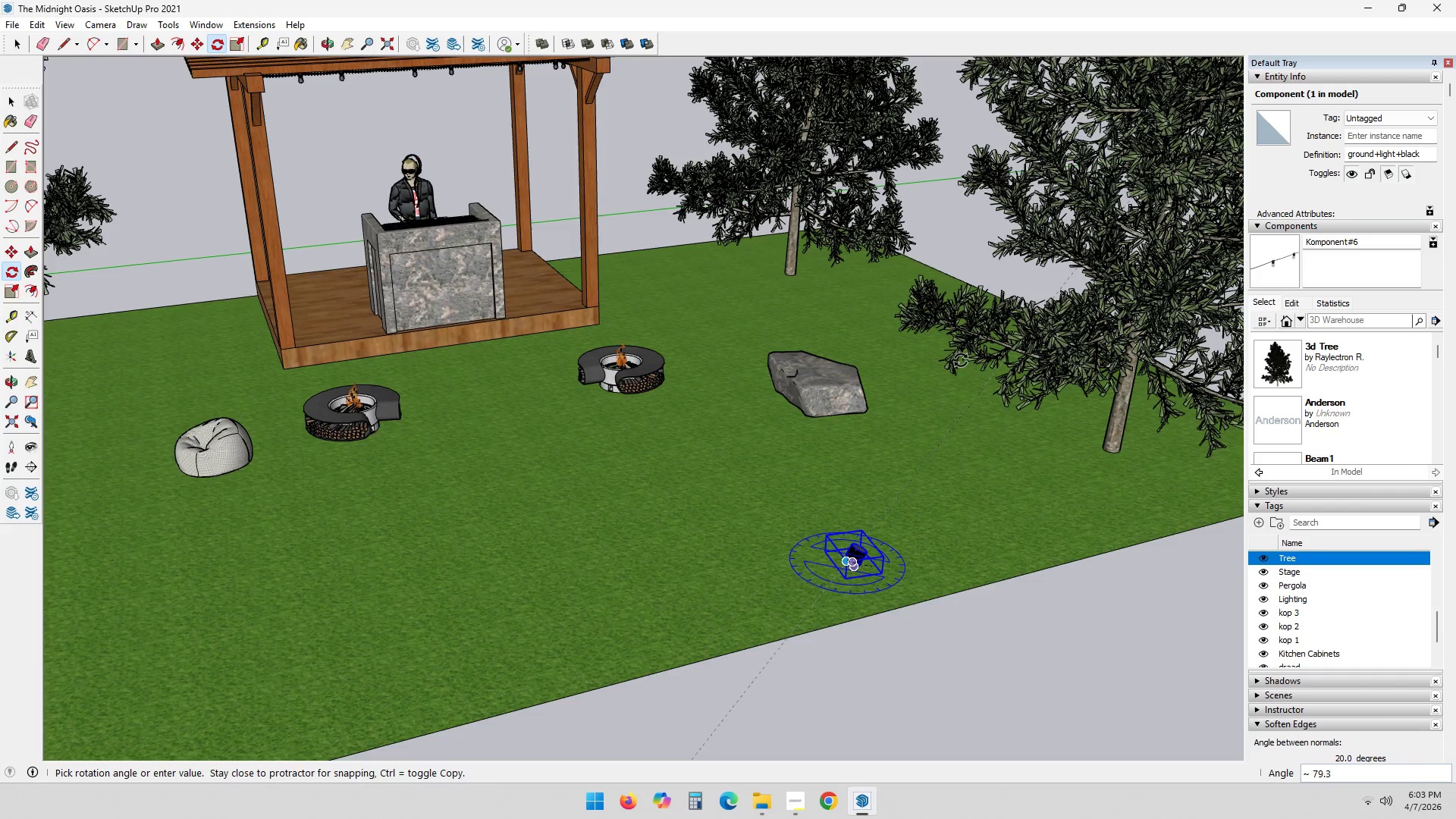 
left_click([976, 353])
 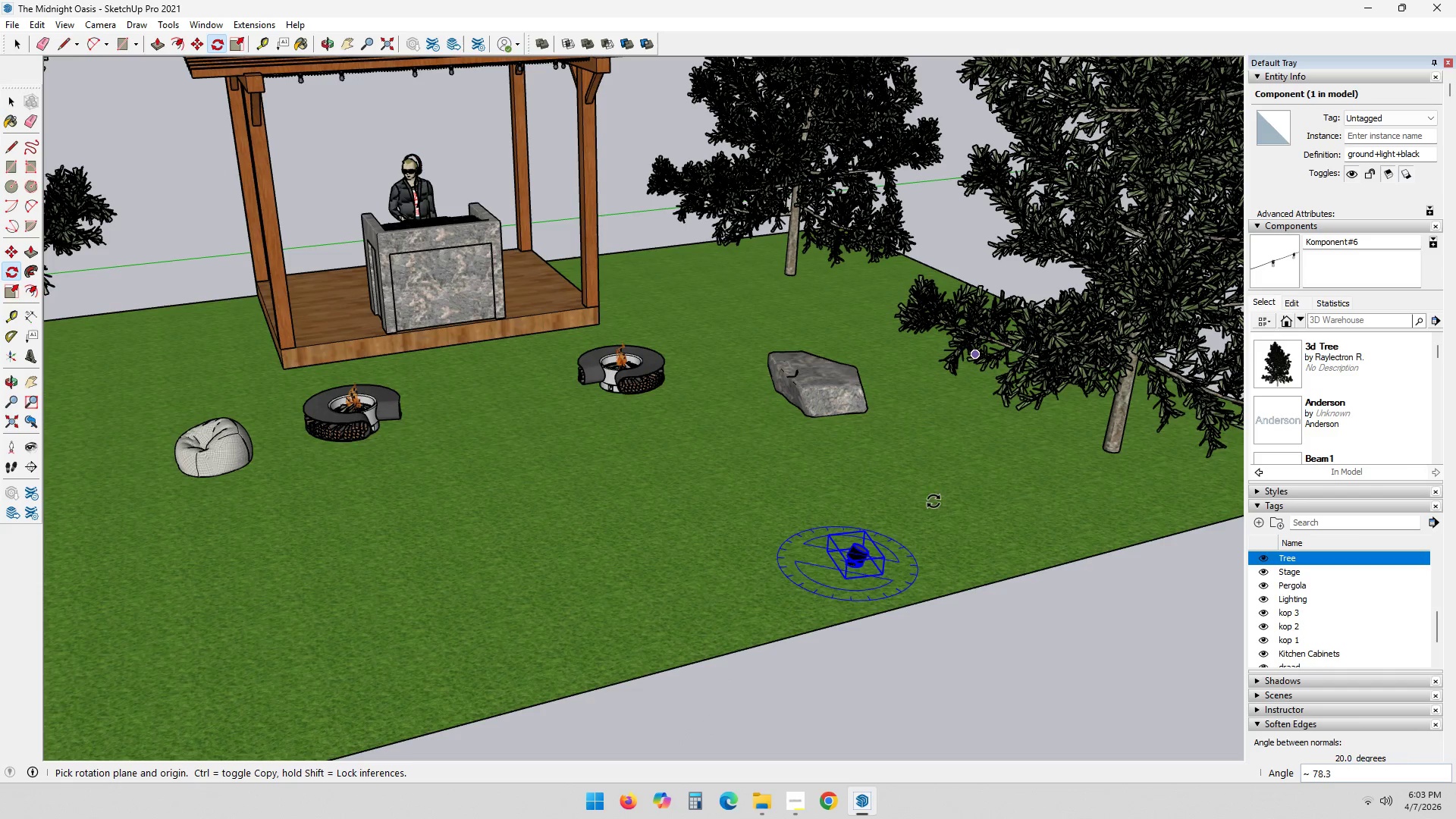 
key(Space)
 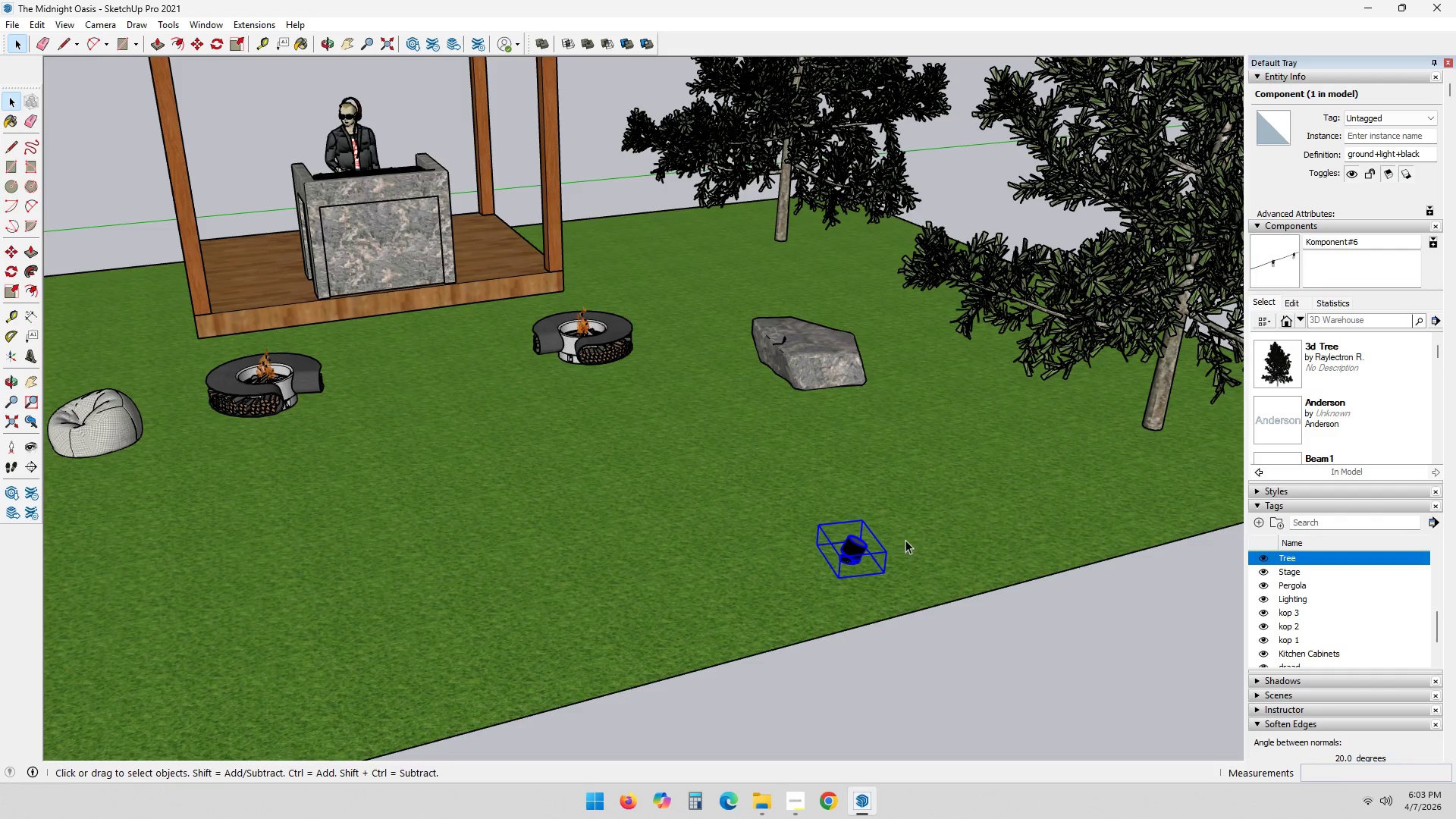 
scroll: coordinate [875, 585], scroll_direction: up, amount: 8.0
 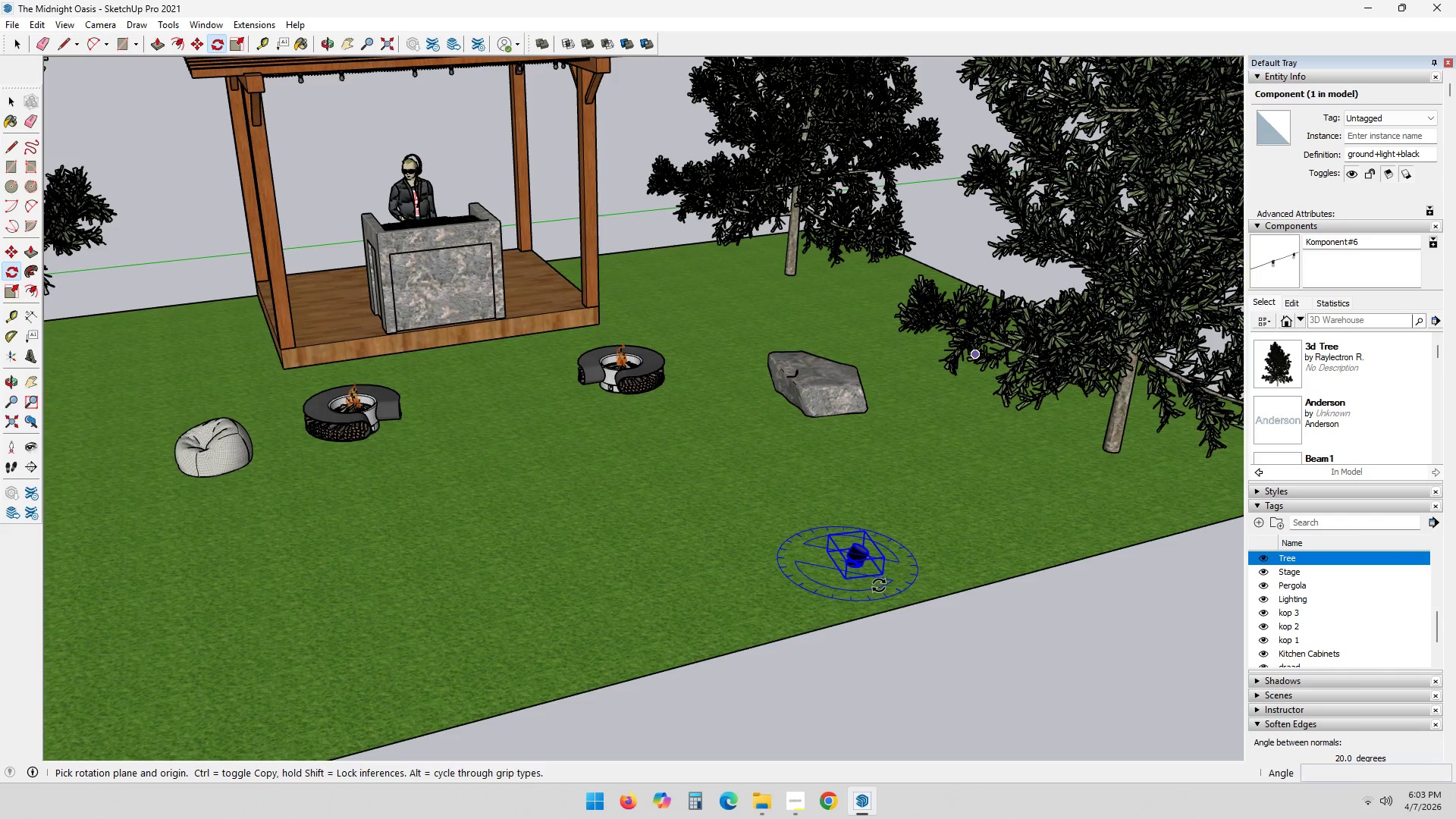 
left_click([987, 651])
 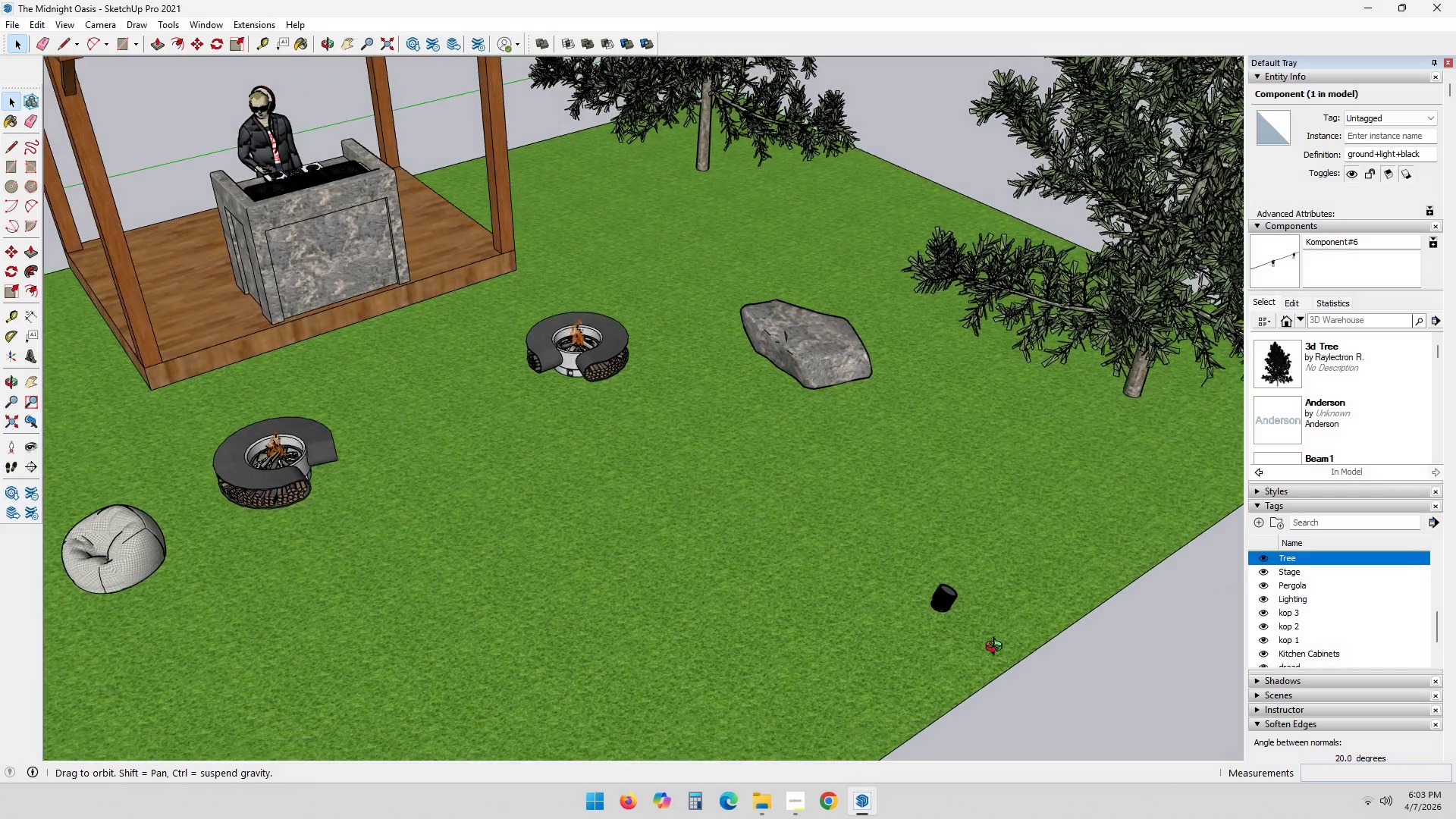 
scroll: coordinate [1015, 579], scroll_direction: down, amount: 4.0
 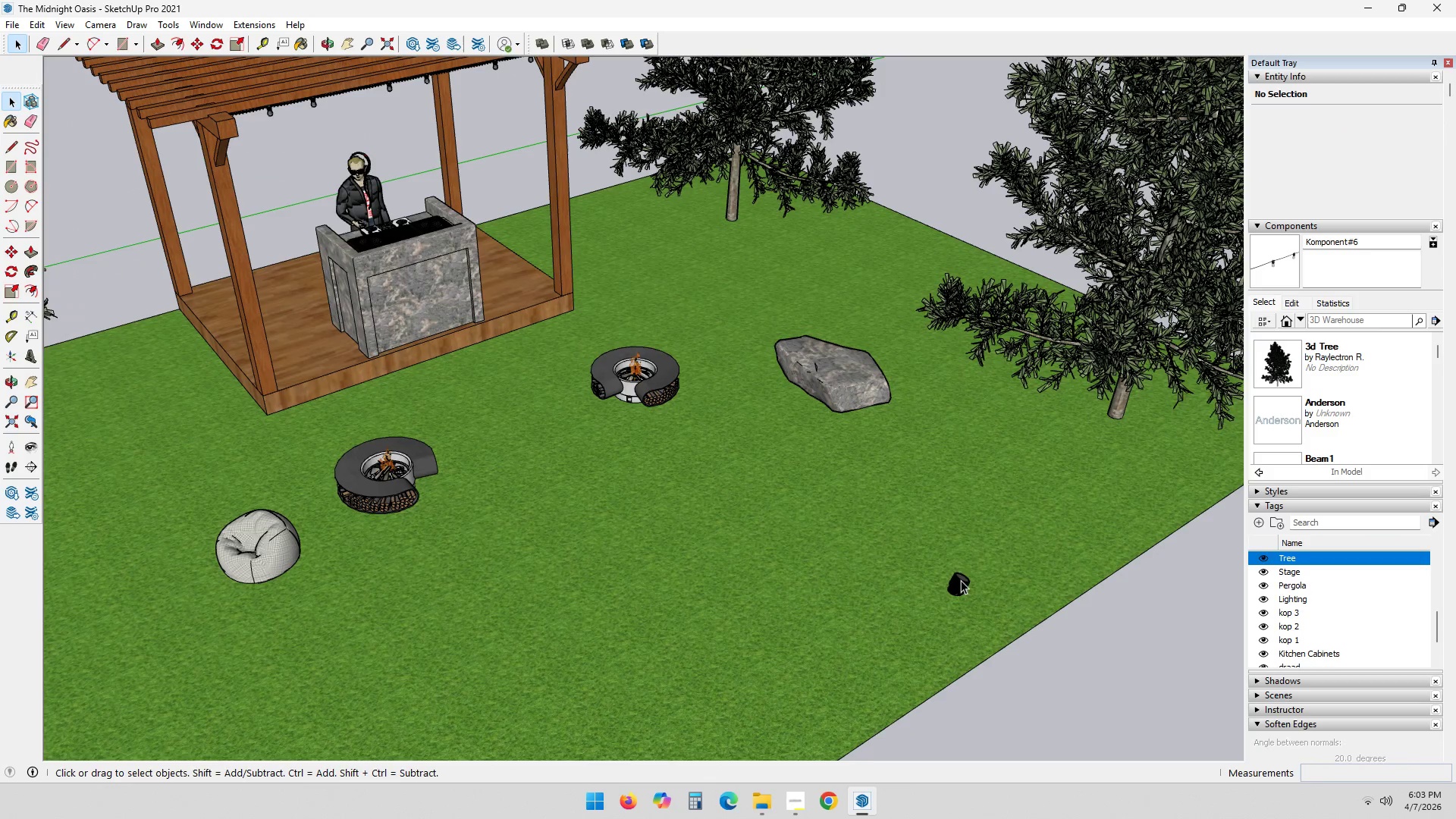 
double_click([956, 582])
 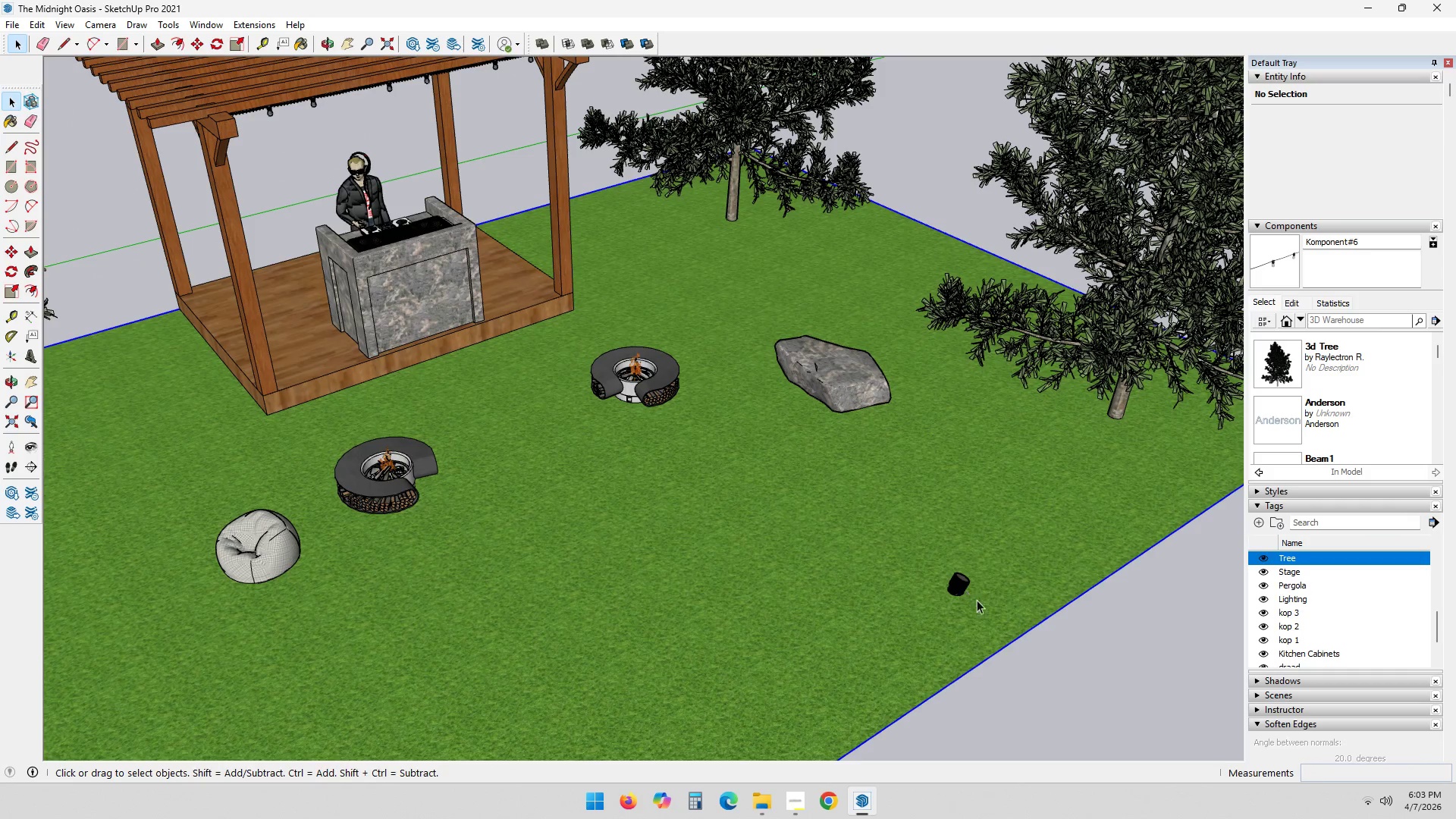 
scroll: coordinate [983, 603], scroll_direction: up, amount: 5.0
 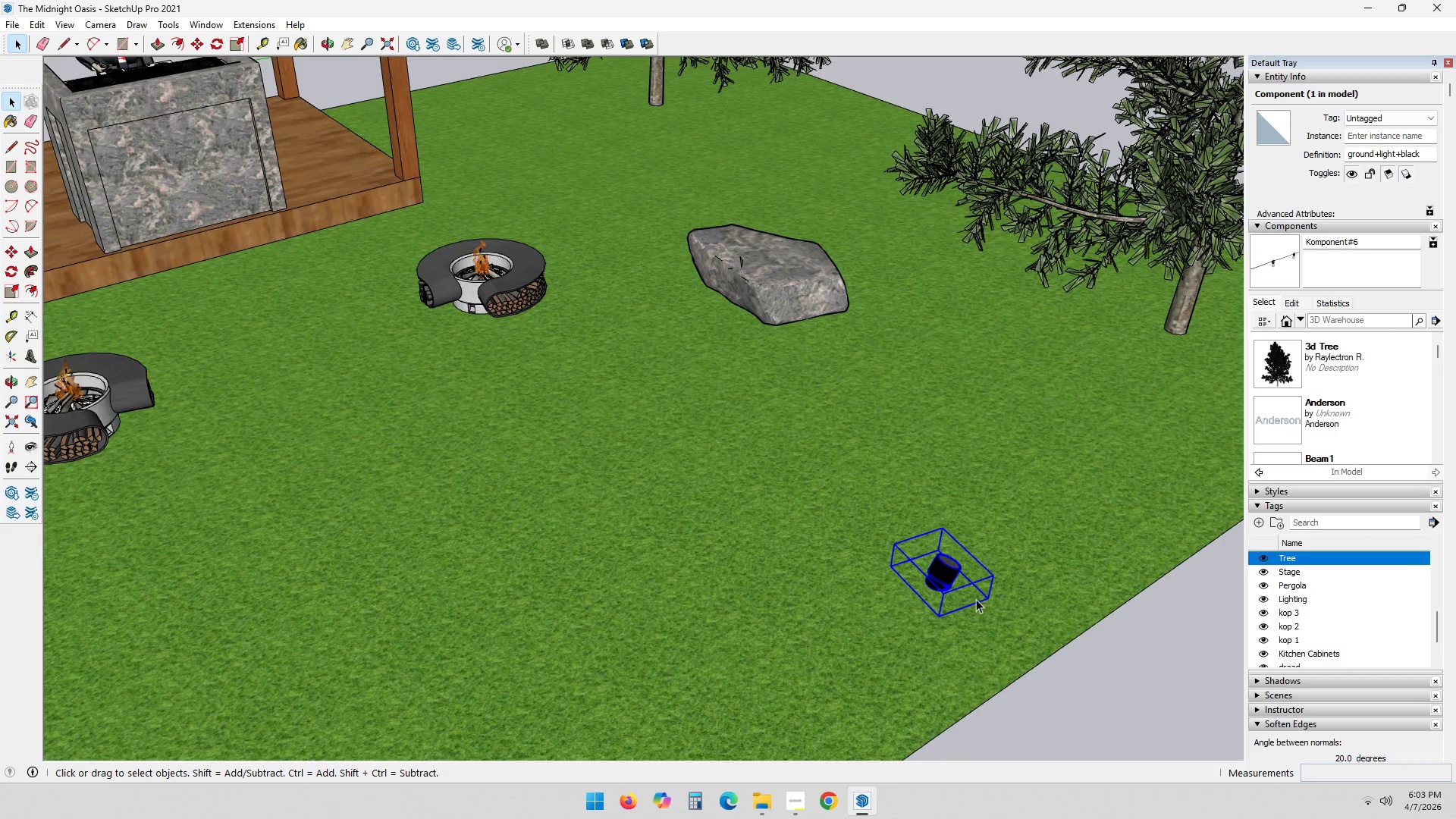 
key(Q)
 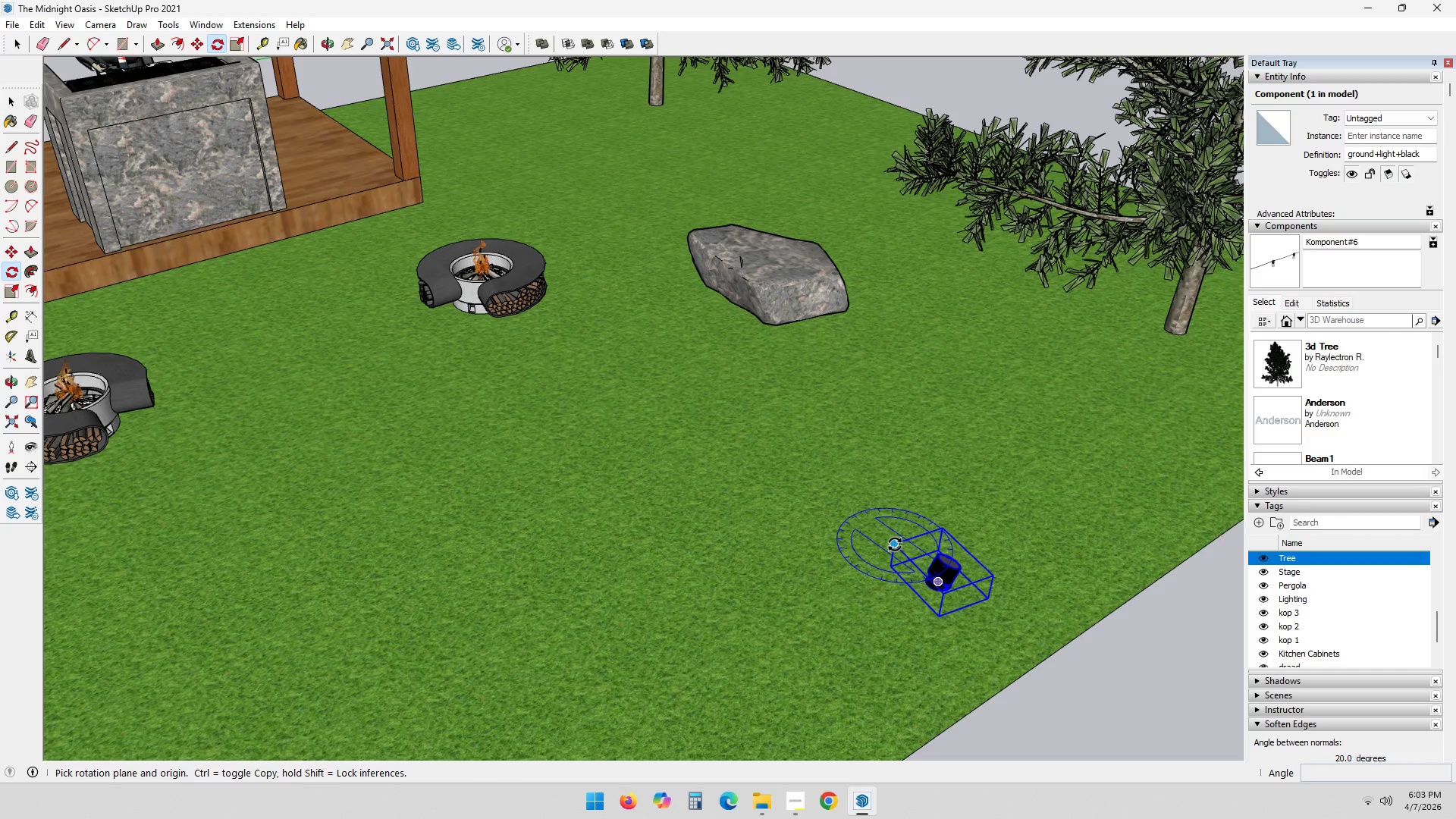 
left_click([895, 544])
 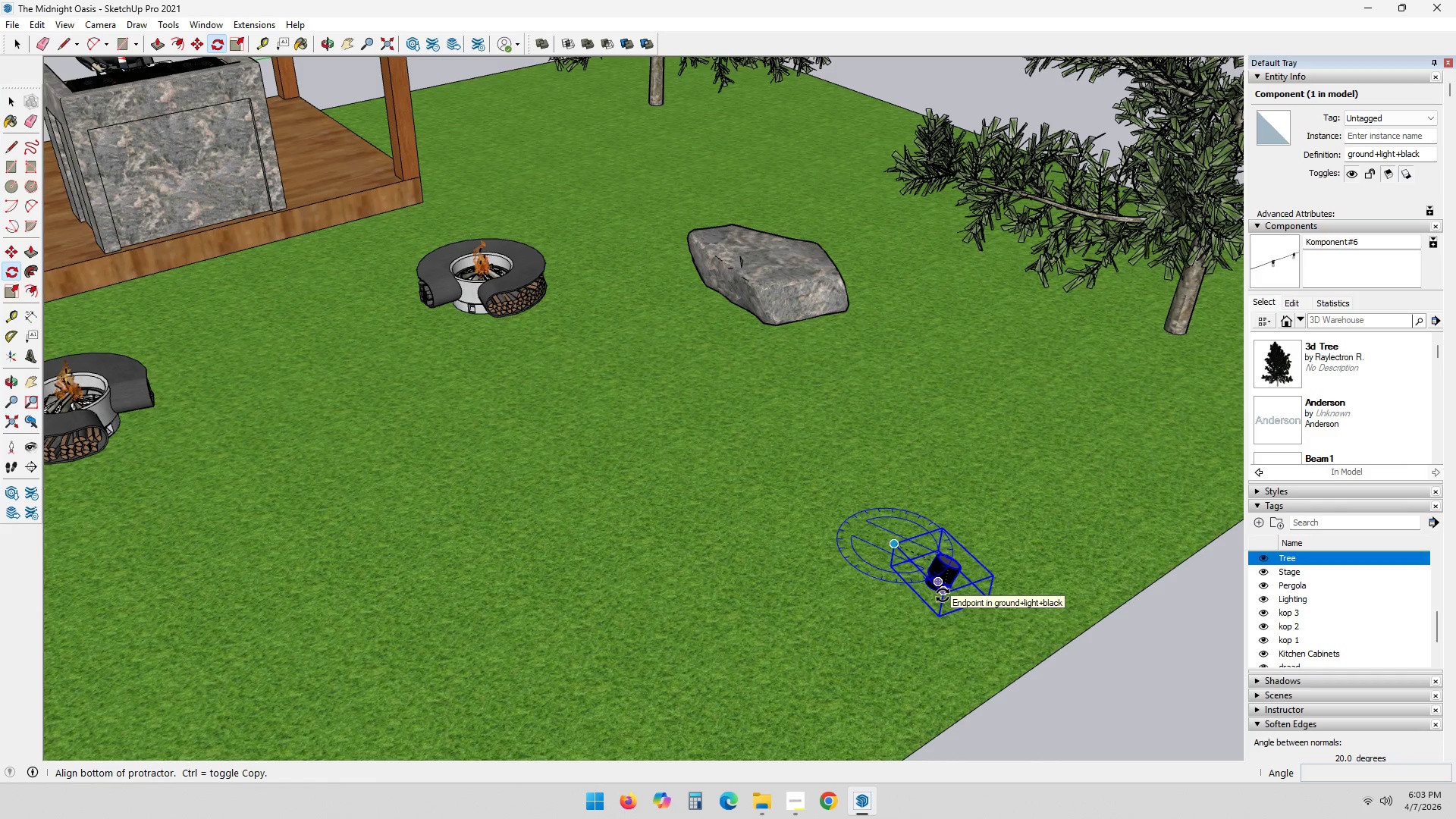 
left_click([943, 595])
 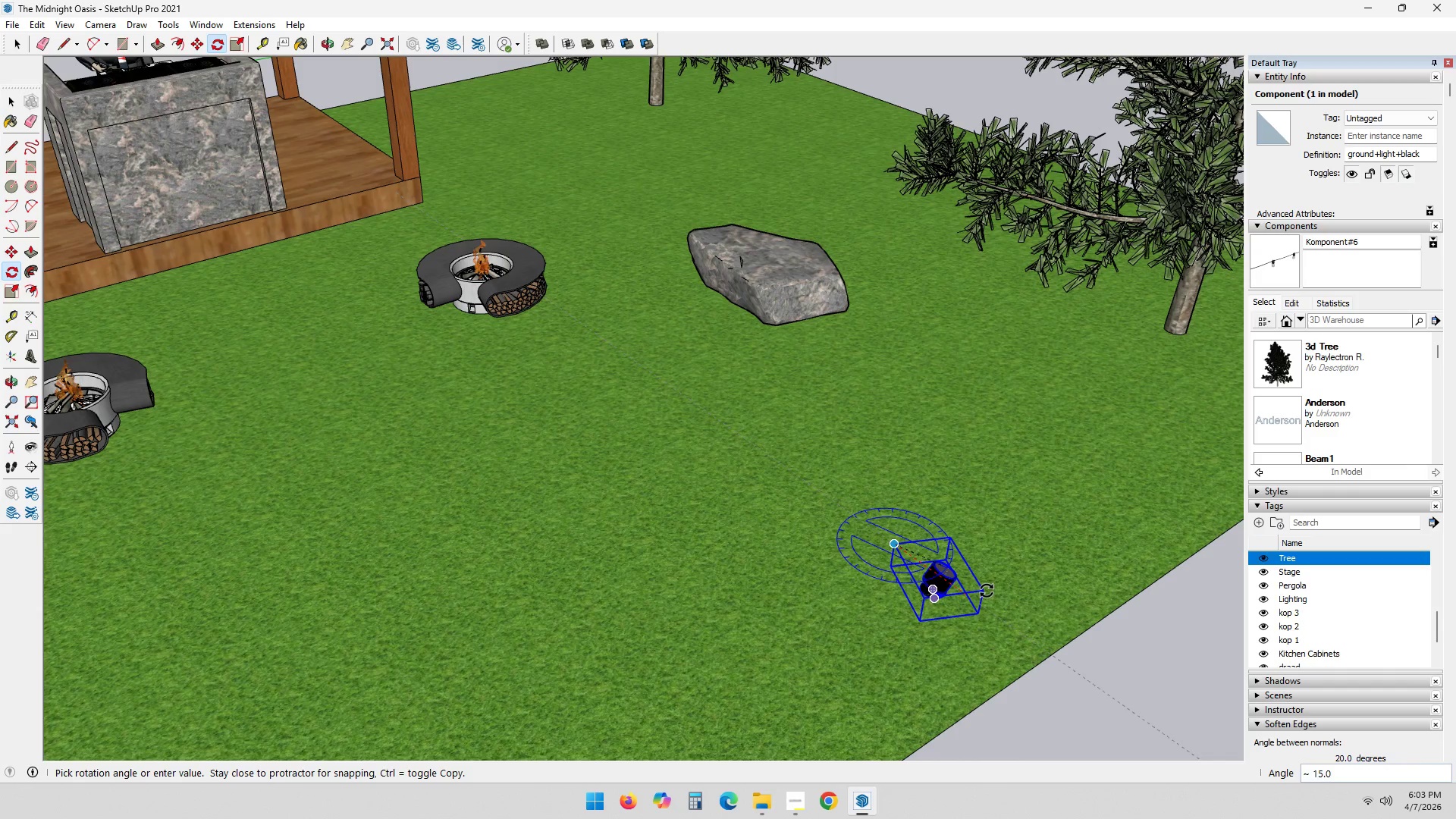 
key(Escape)
 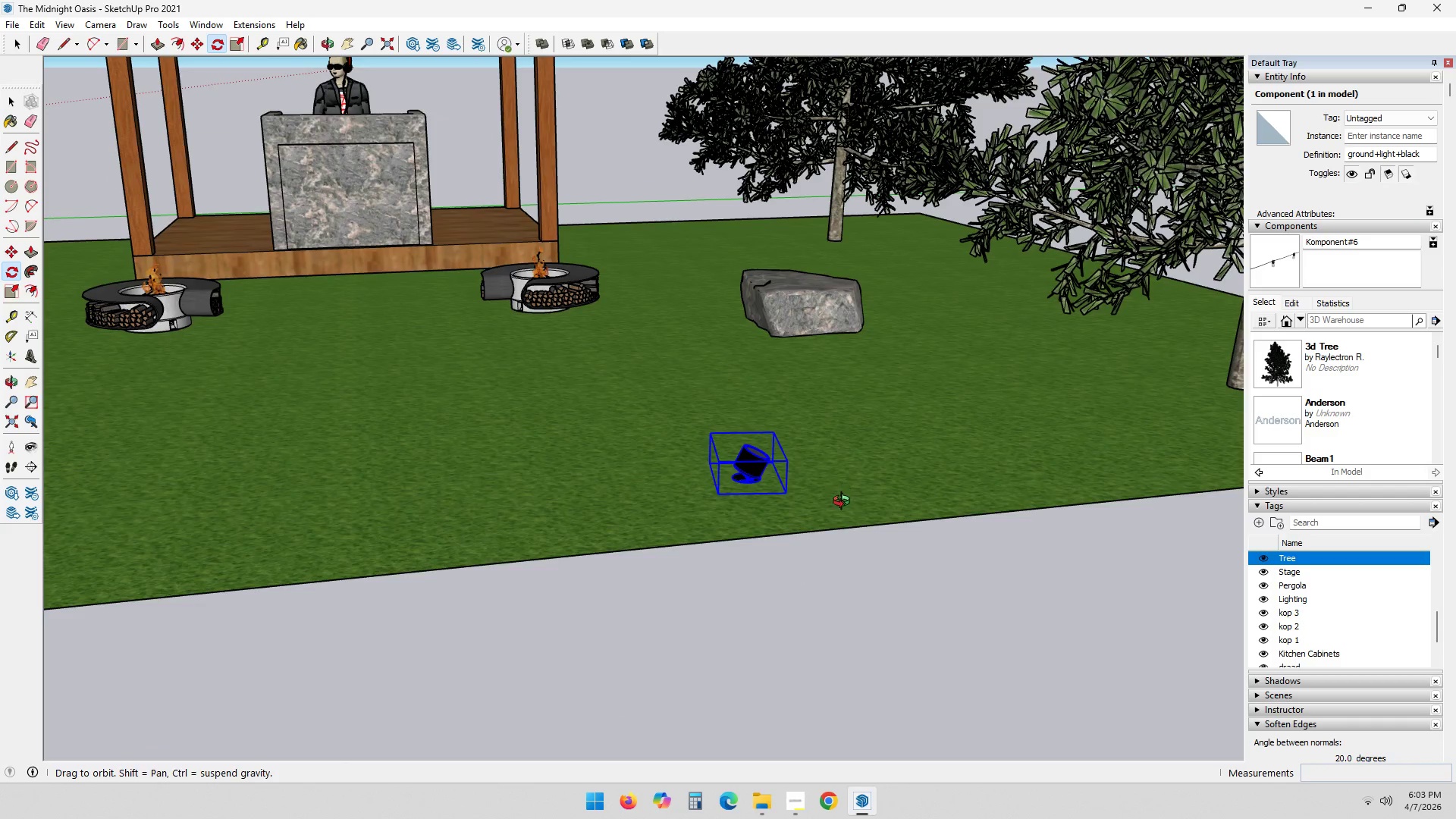 
key(Space)
 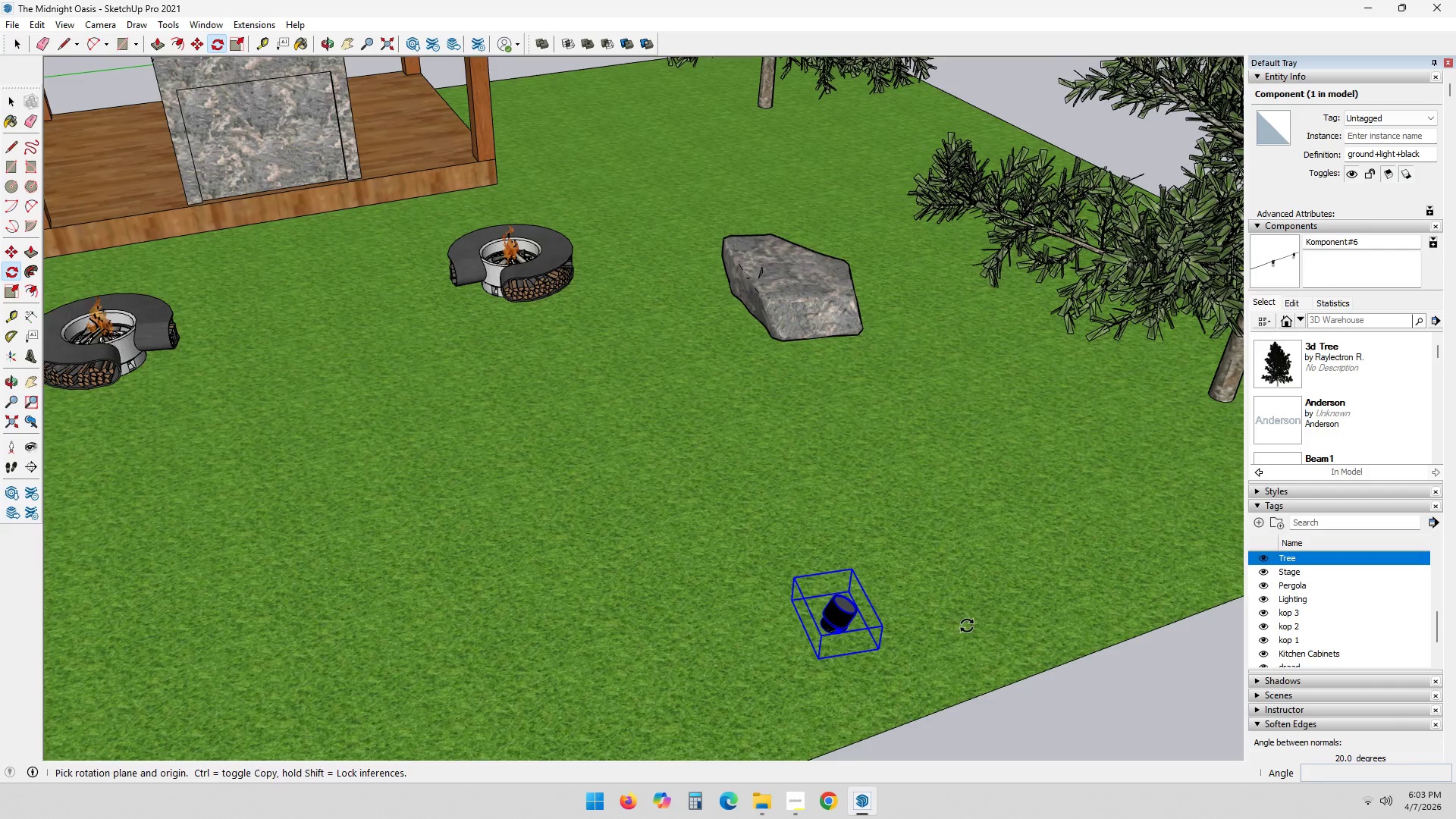 
scroll: coordinate [1065, 673], scroll_direction: down, amount: 11.0
 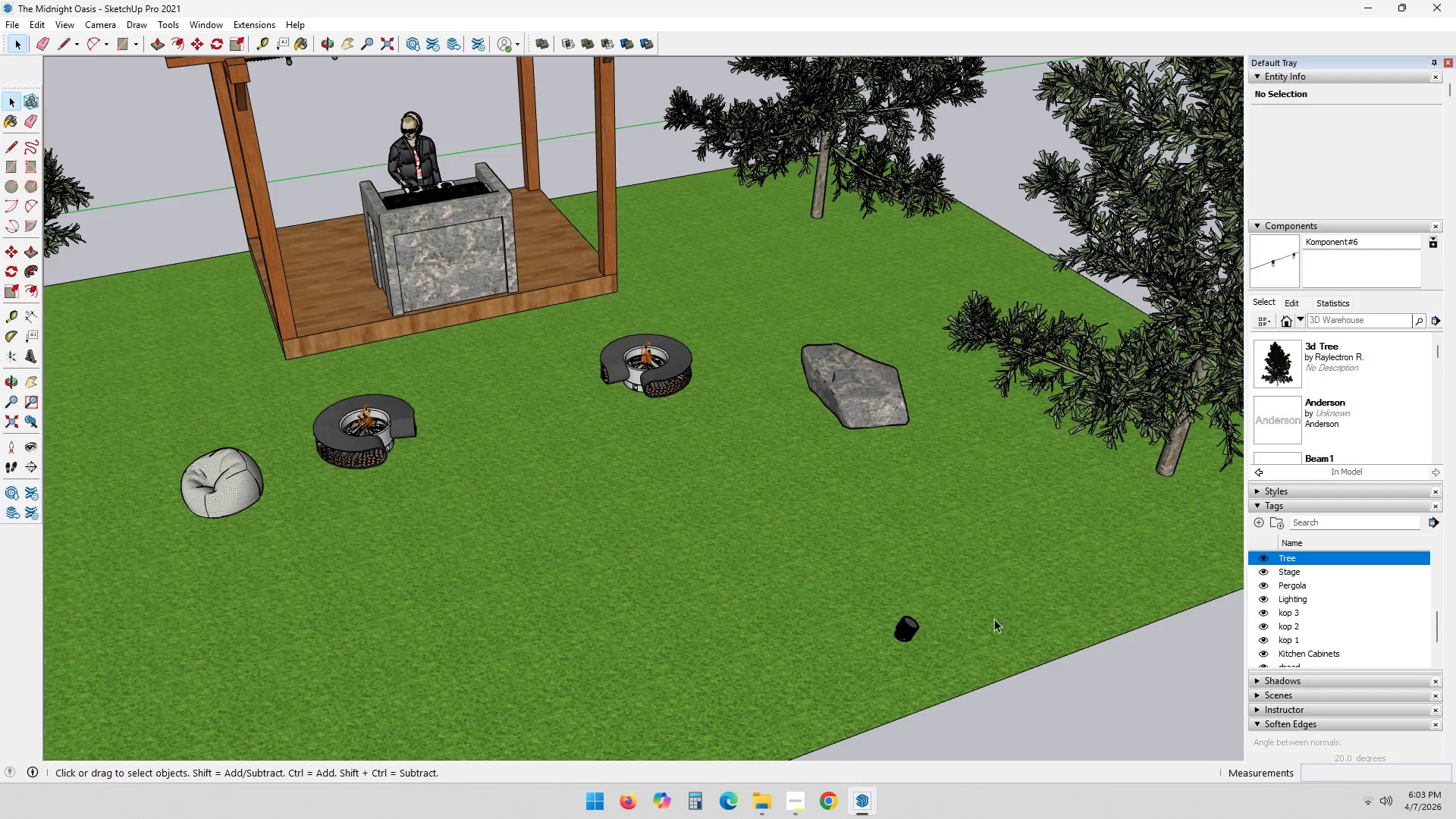 
left_click([908, 625])
 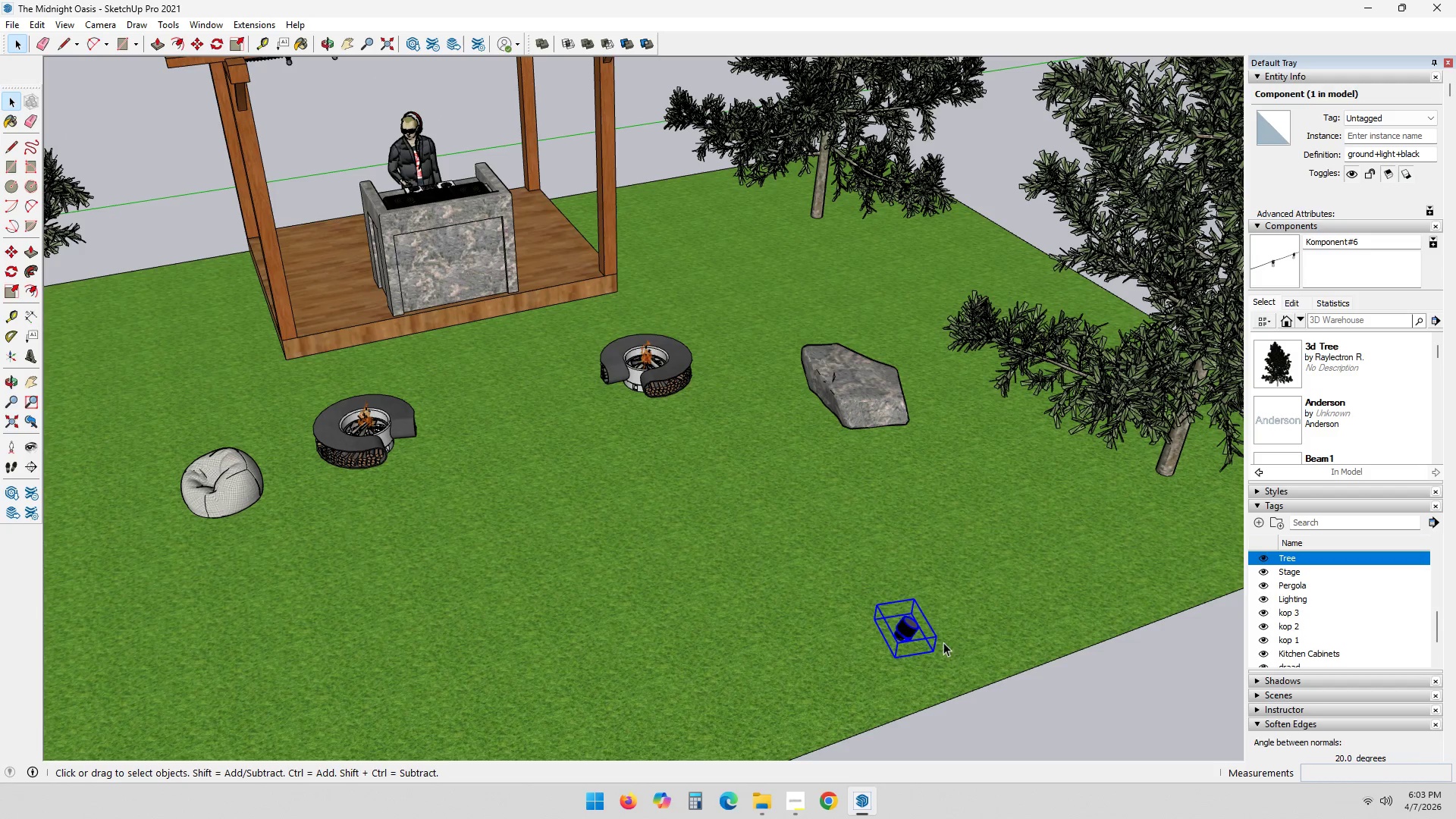 
key(M)
 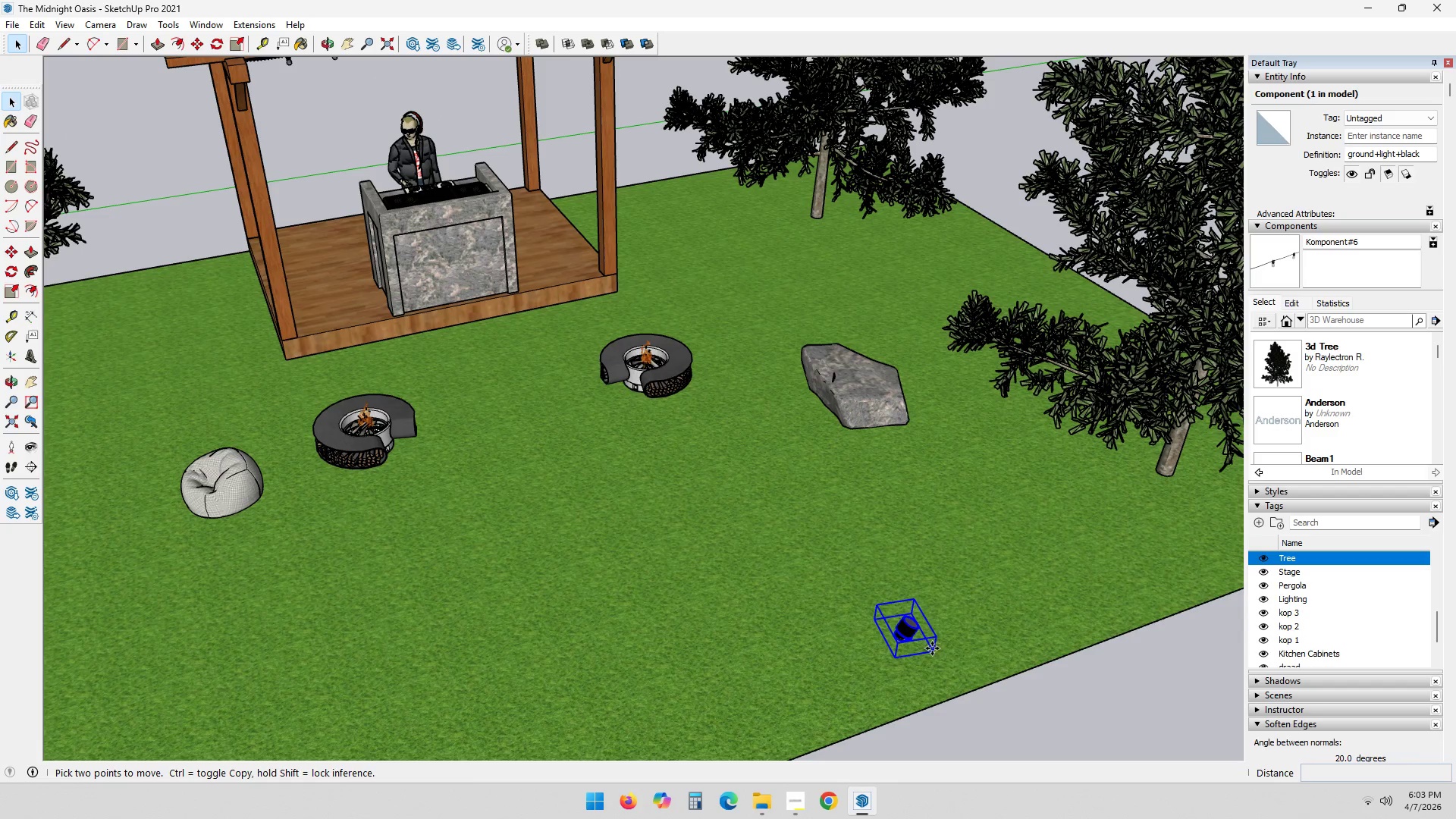 
key(M)
 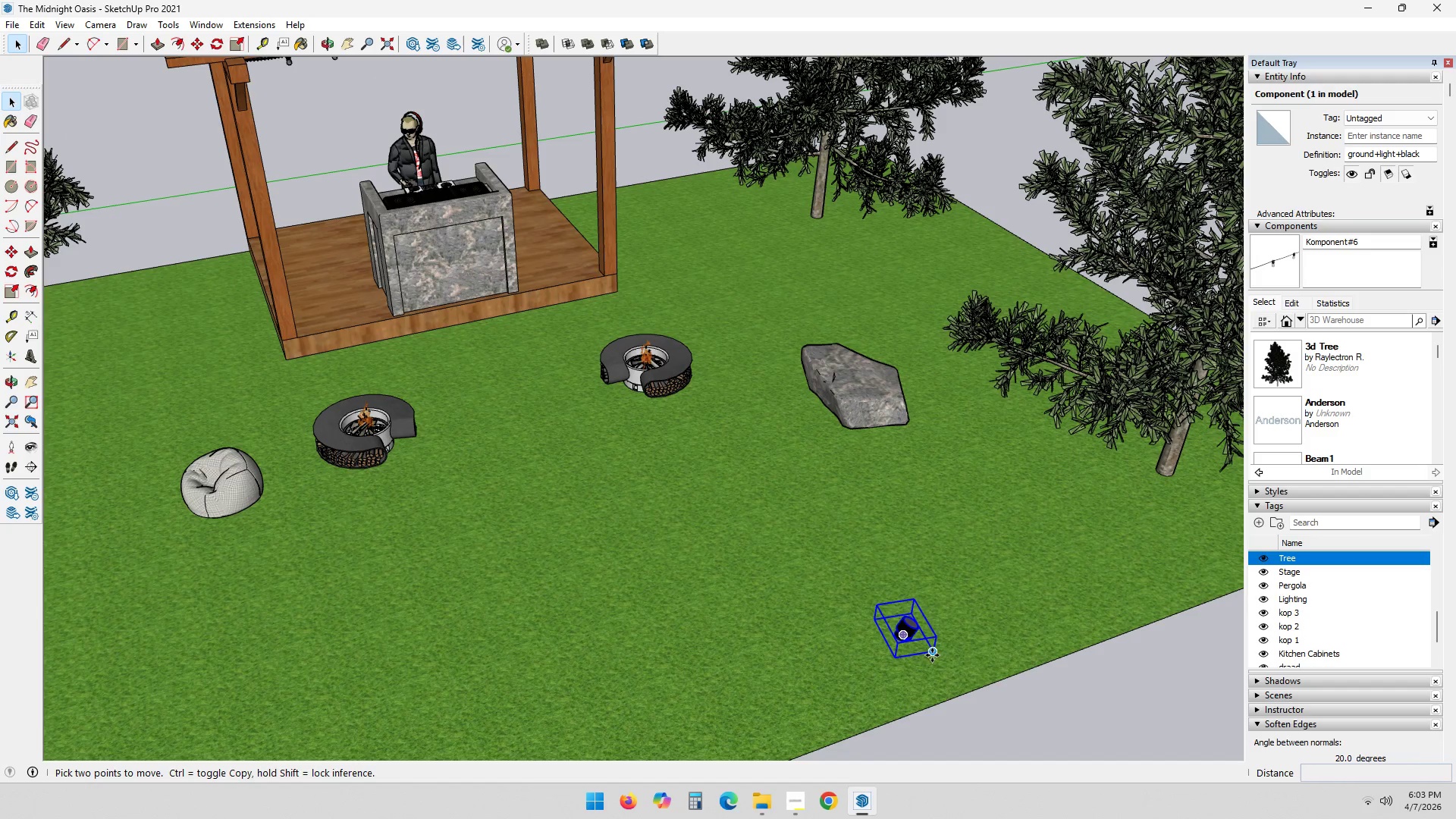 
left_click([934, 652])
 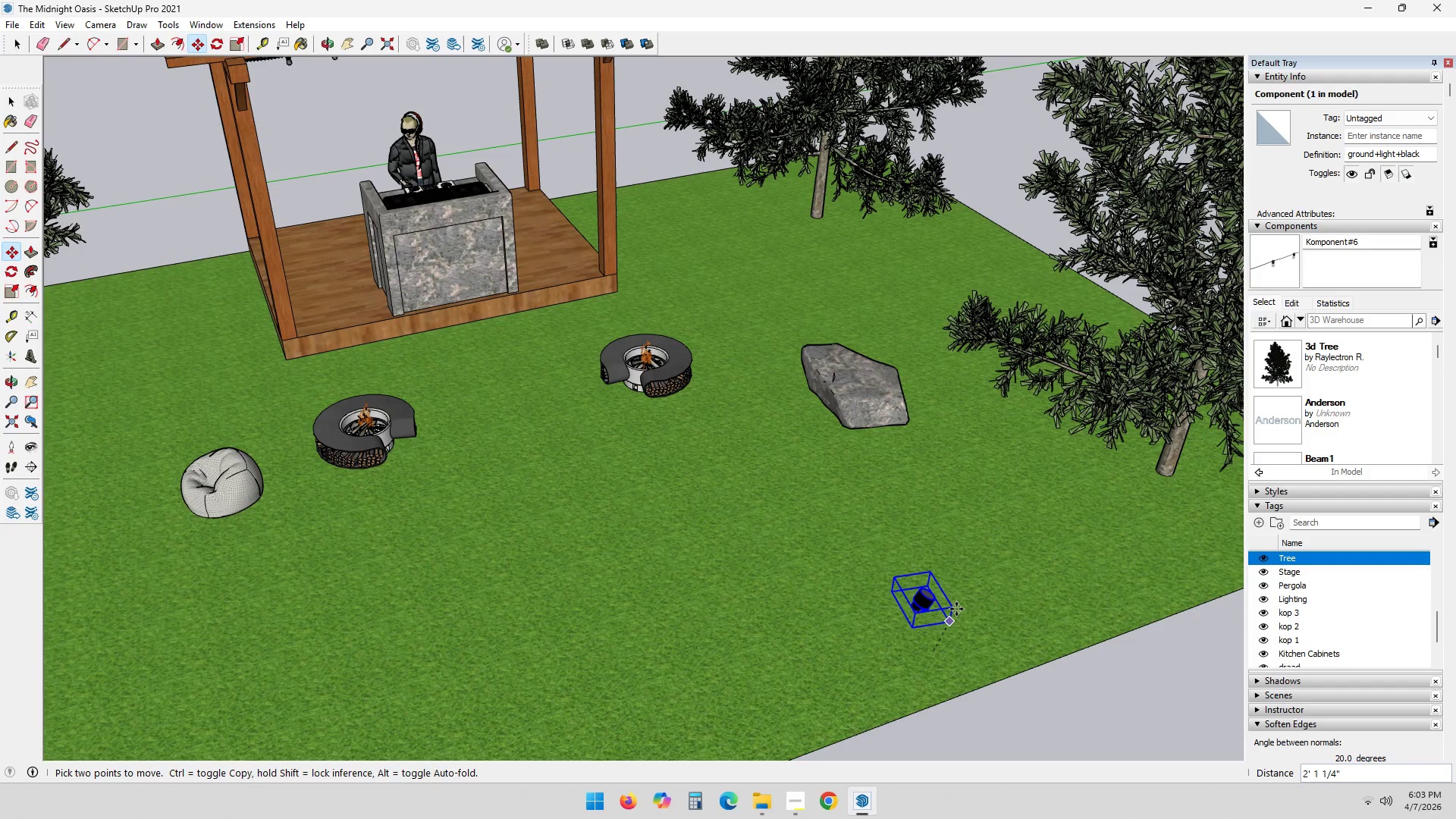 
left_click([956, 607])
 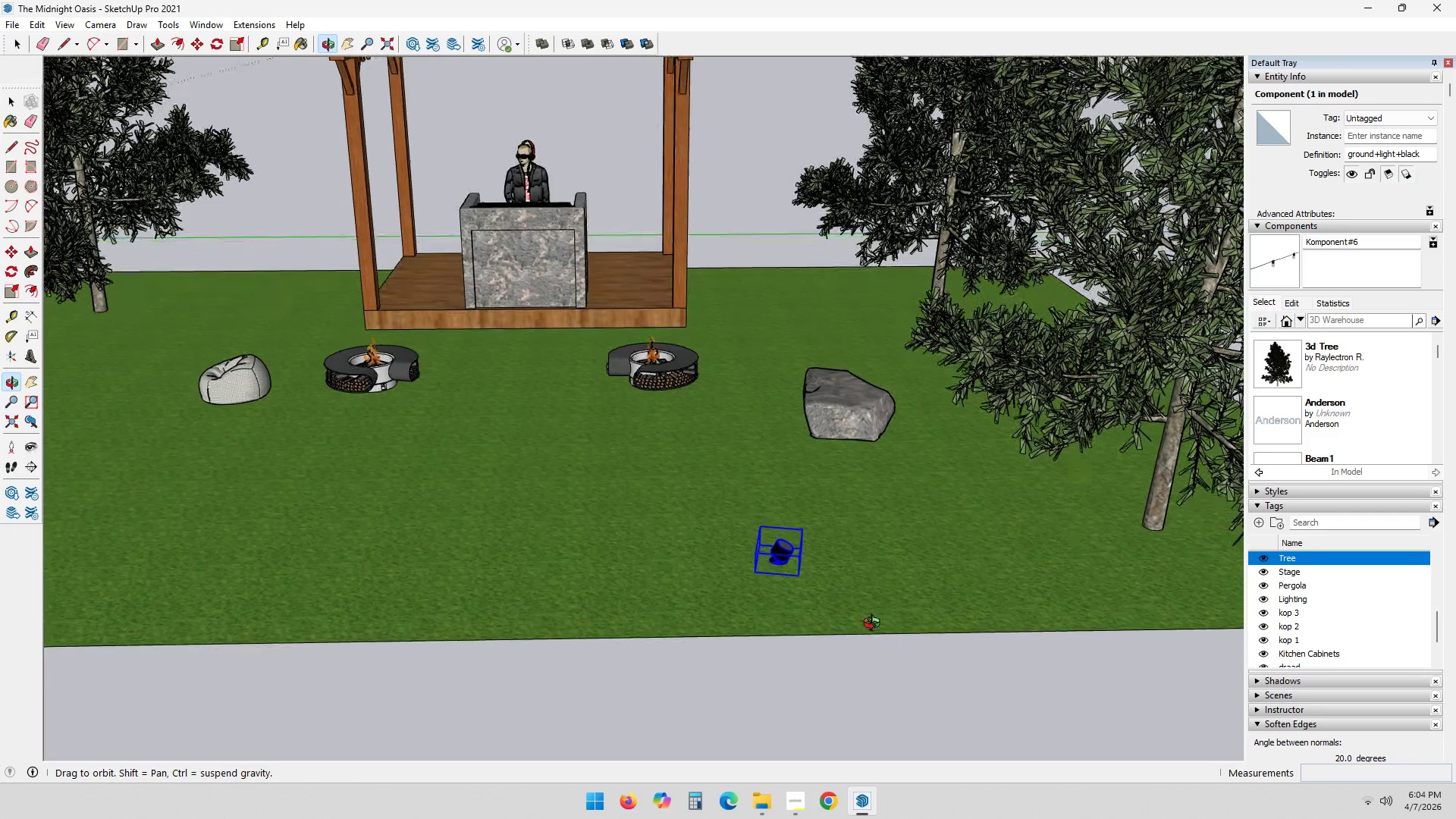 
key(Space)
 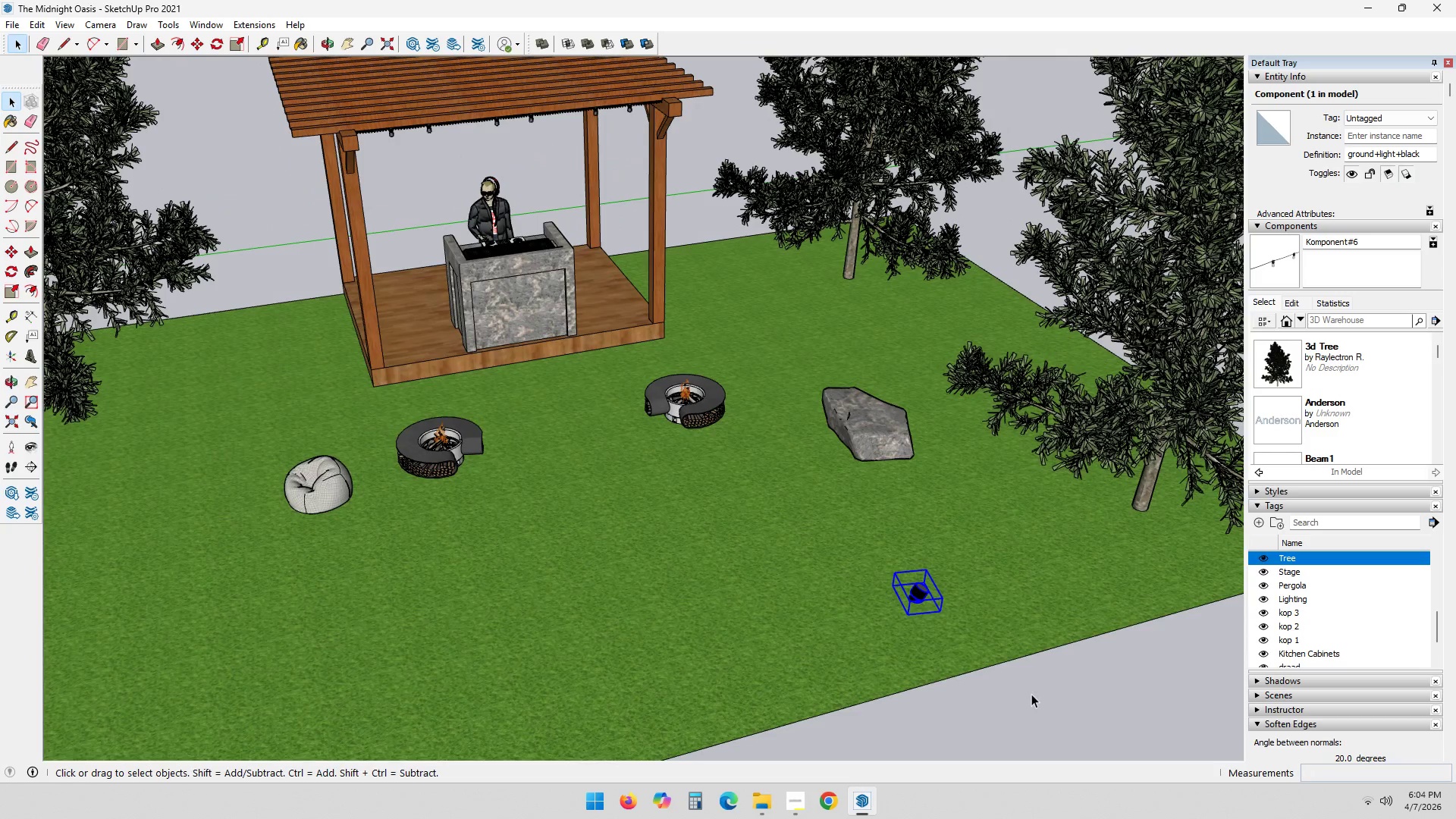 
scroll: coordinate [1017, 684], scroll_direction: down, amount: 8.0
 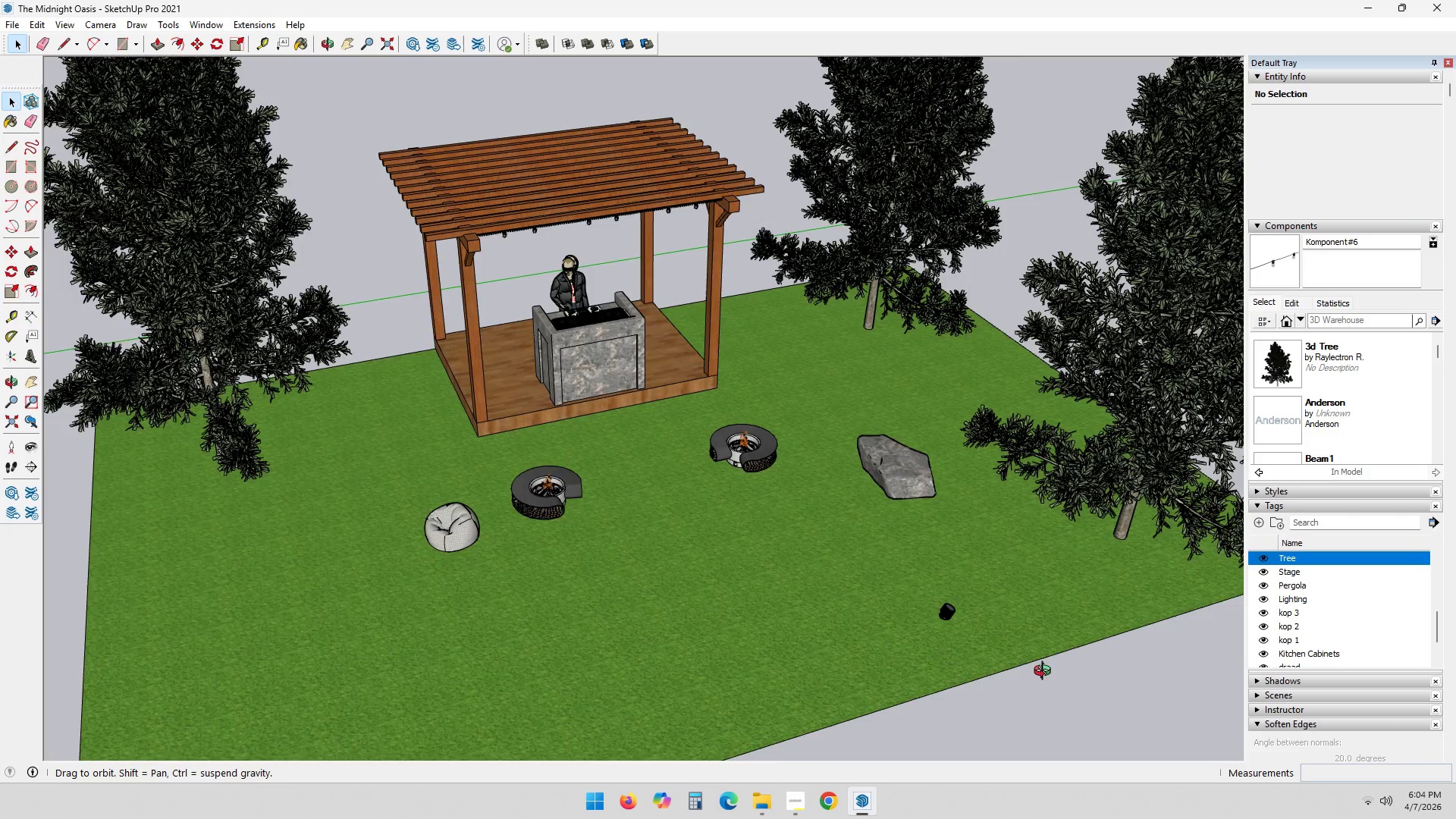 
left_click([977, 586])
 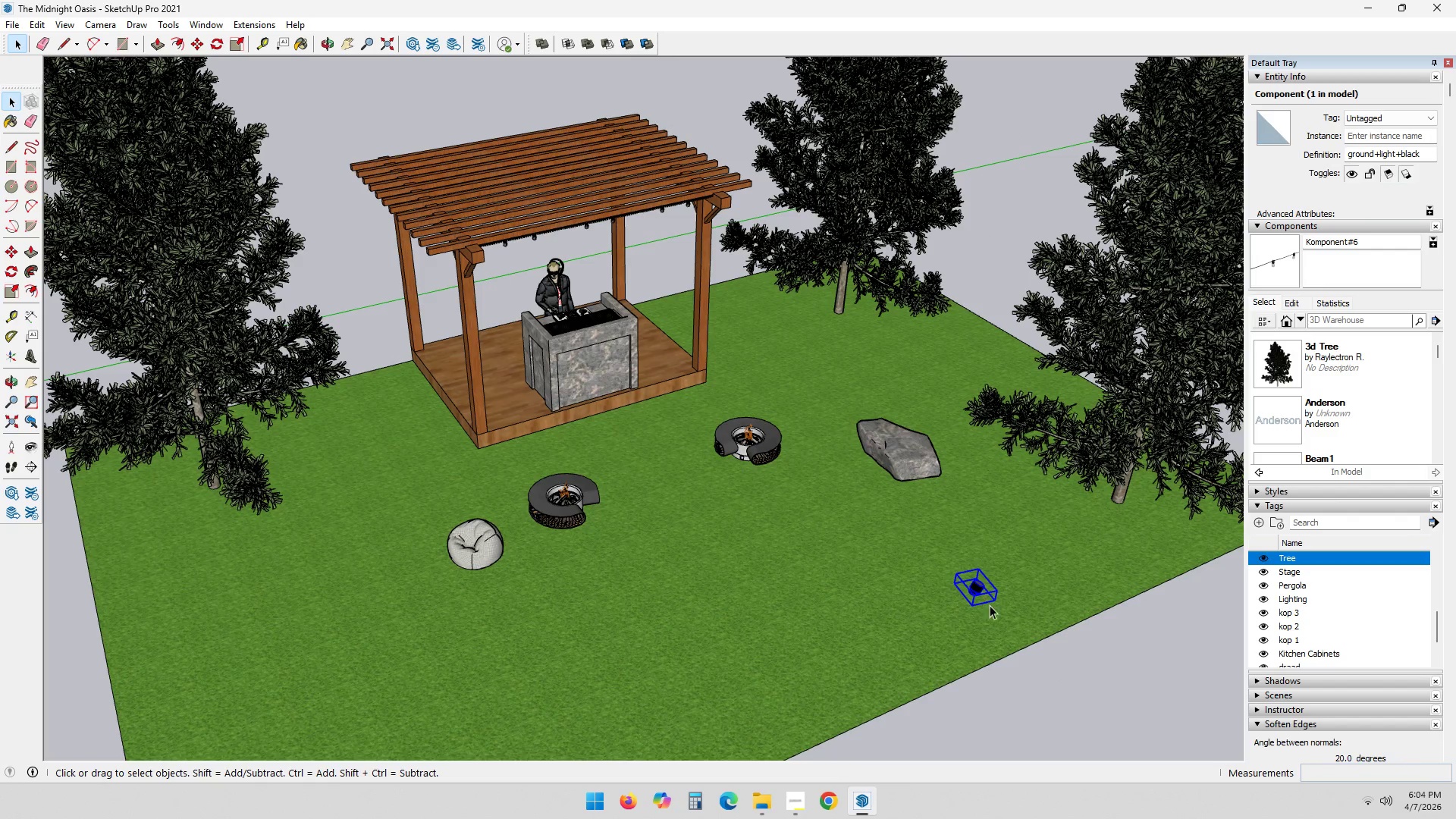 
key(M)
 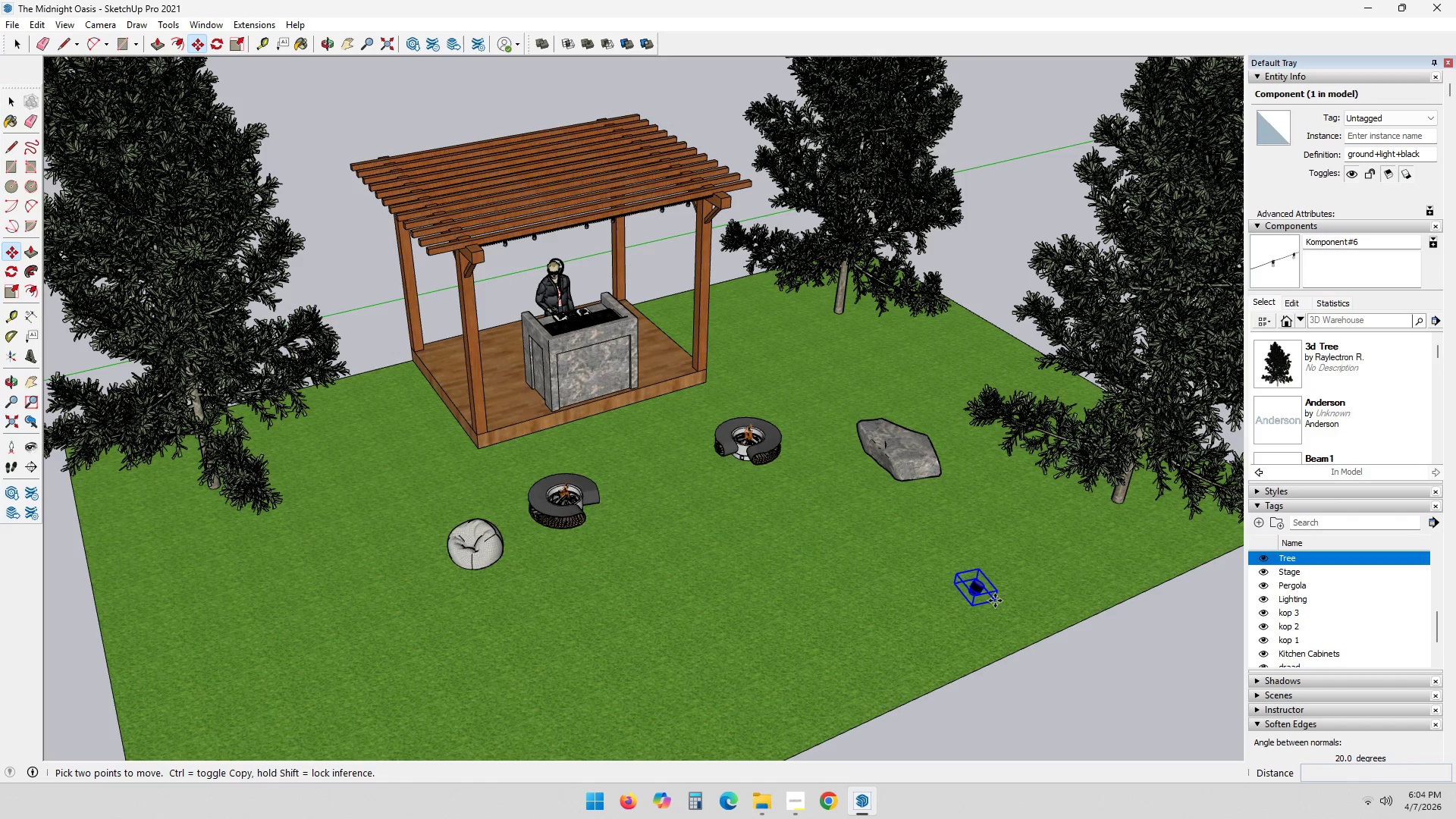 
left_click([995, 601])
 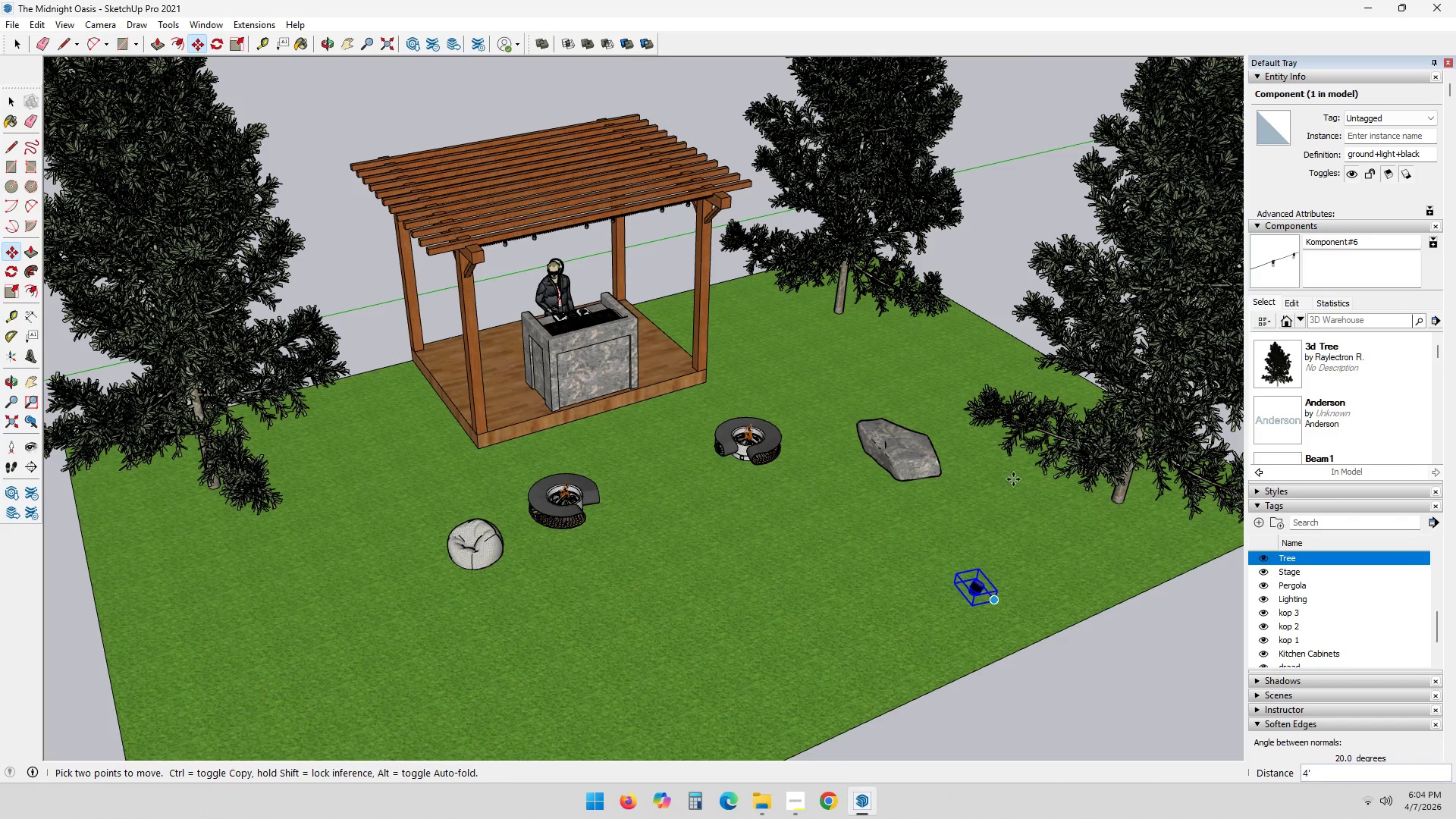 
key(Control+ControlLeft)
 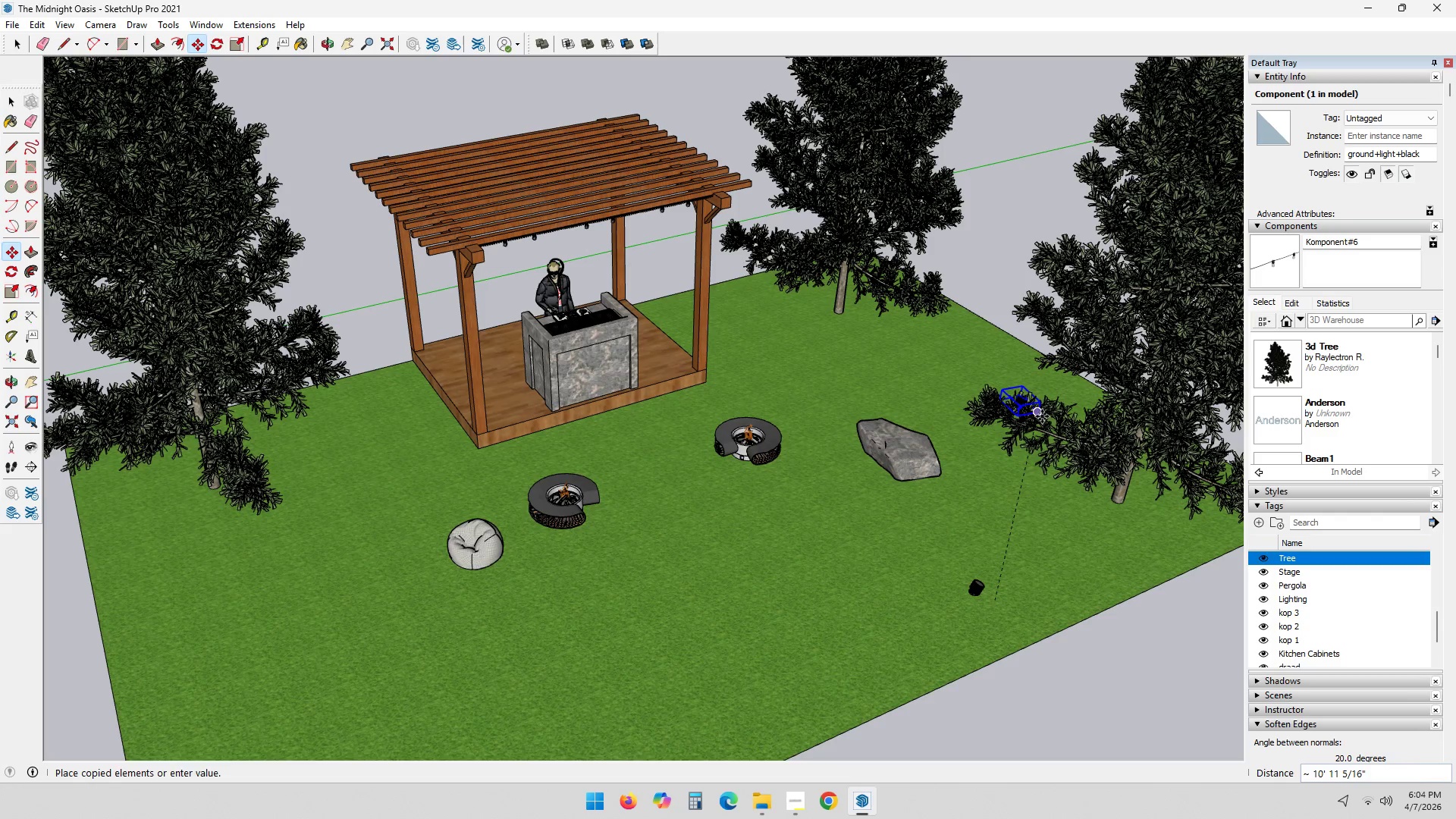 
left_click([1047, 411])
 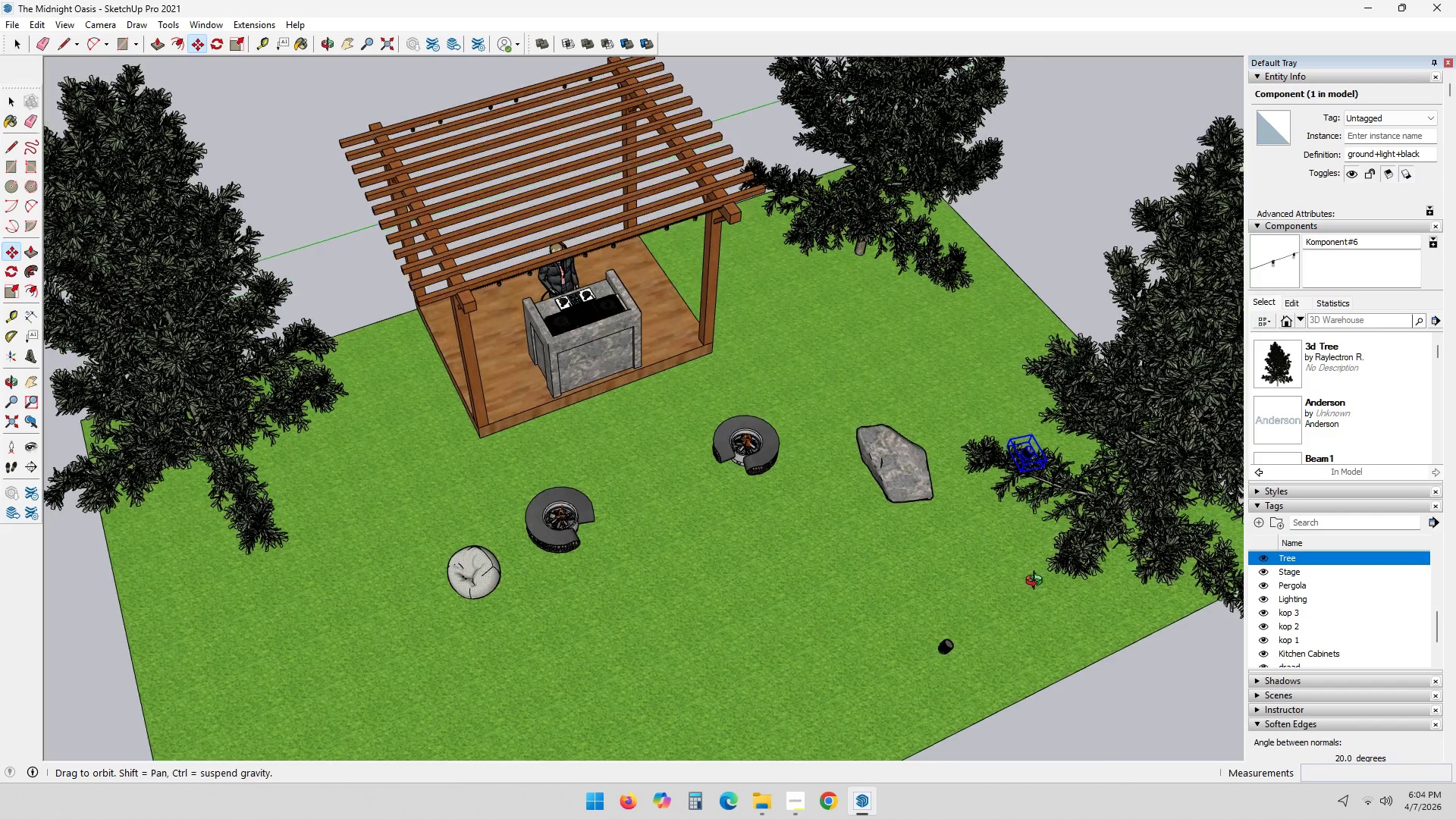 
key(Control+ControlLeft)
 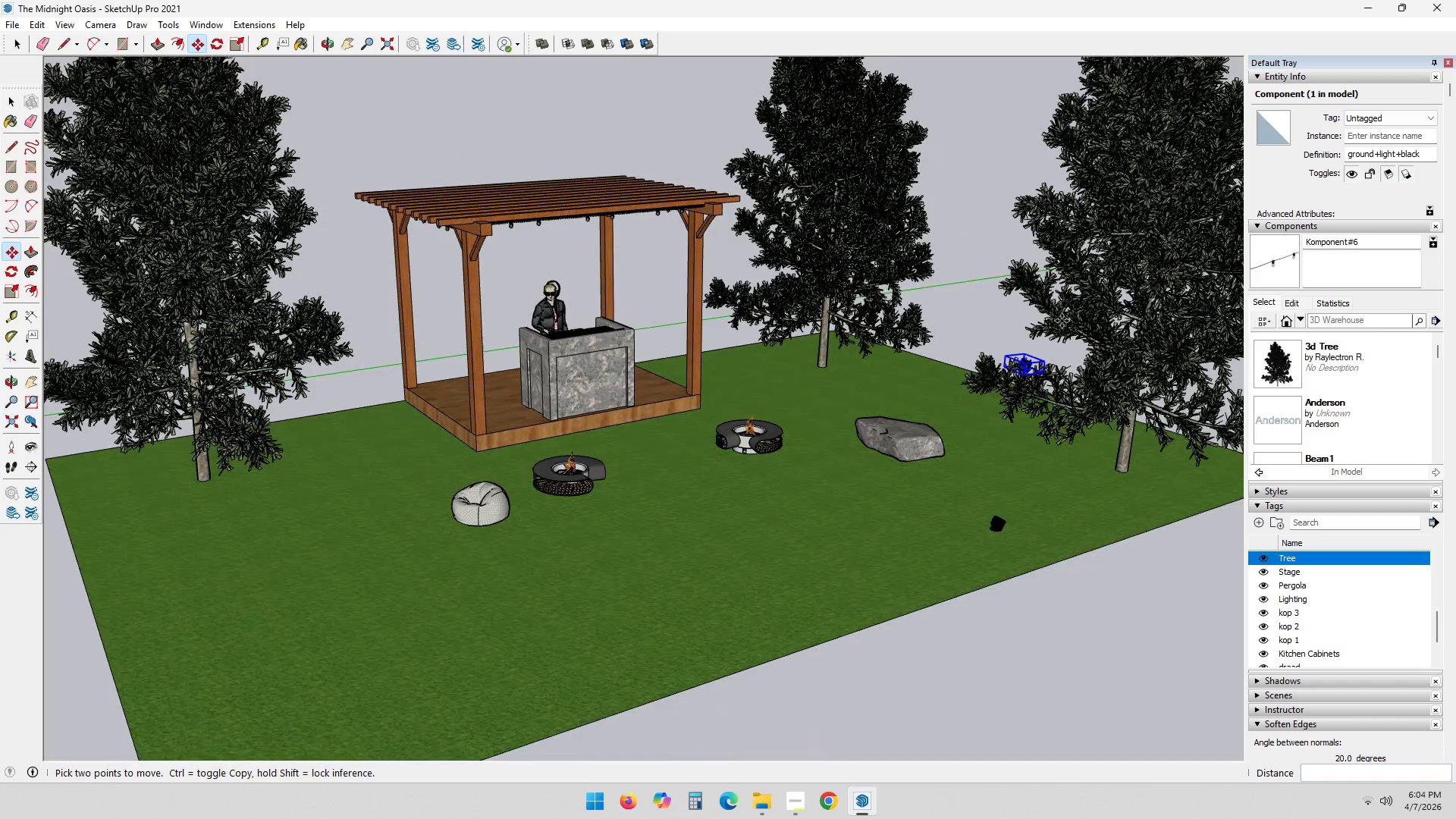 
key(Control+Z)
 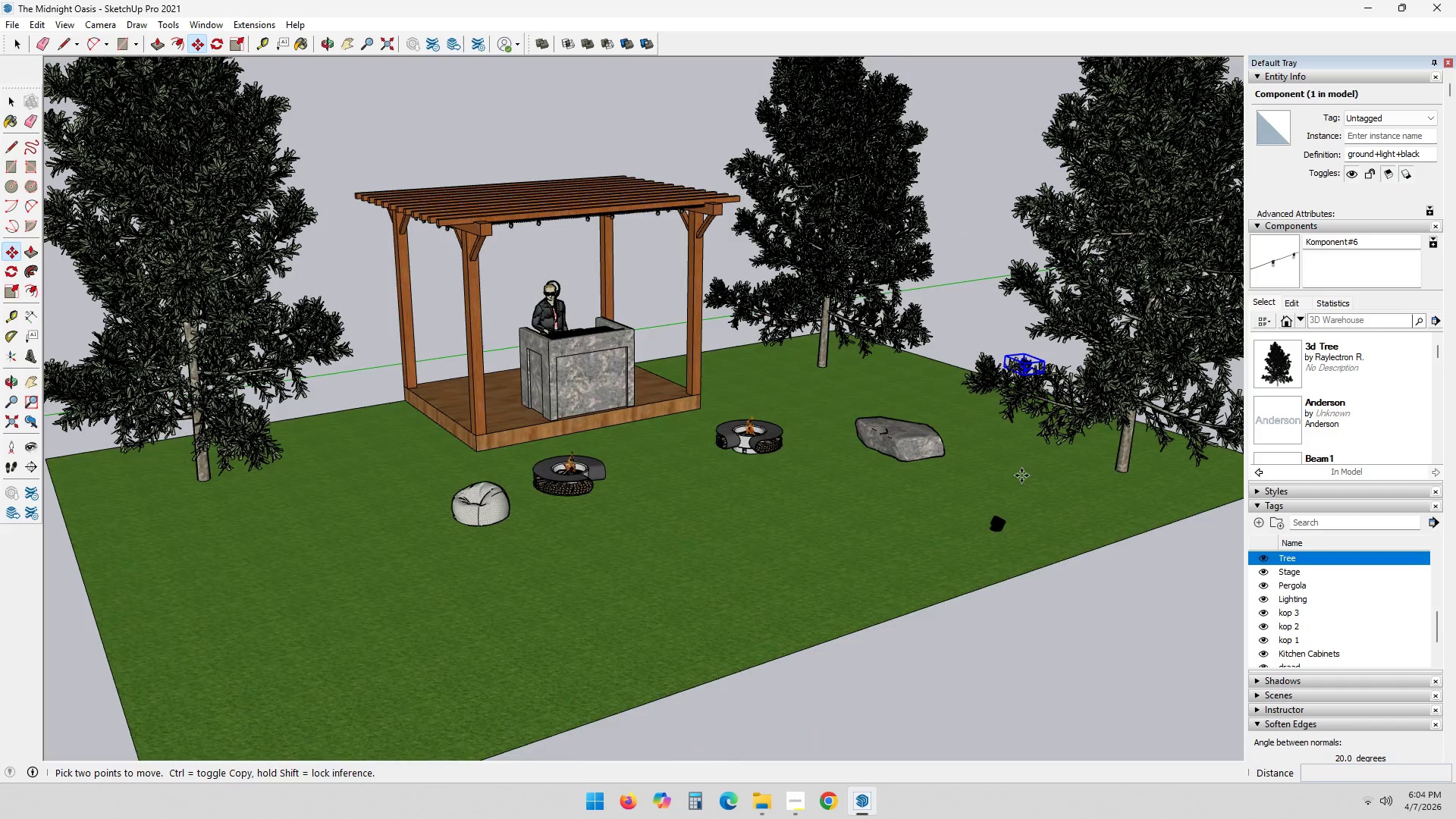 
scroll: coordinate [1014, 494], scroll_direction: up, amount: 3.0
 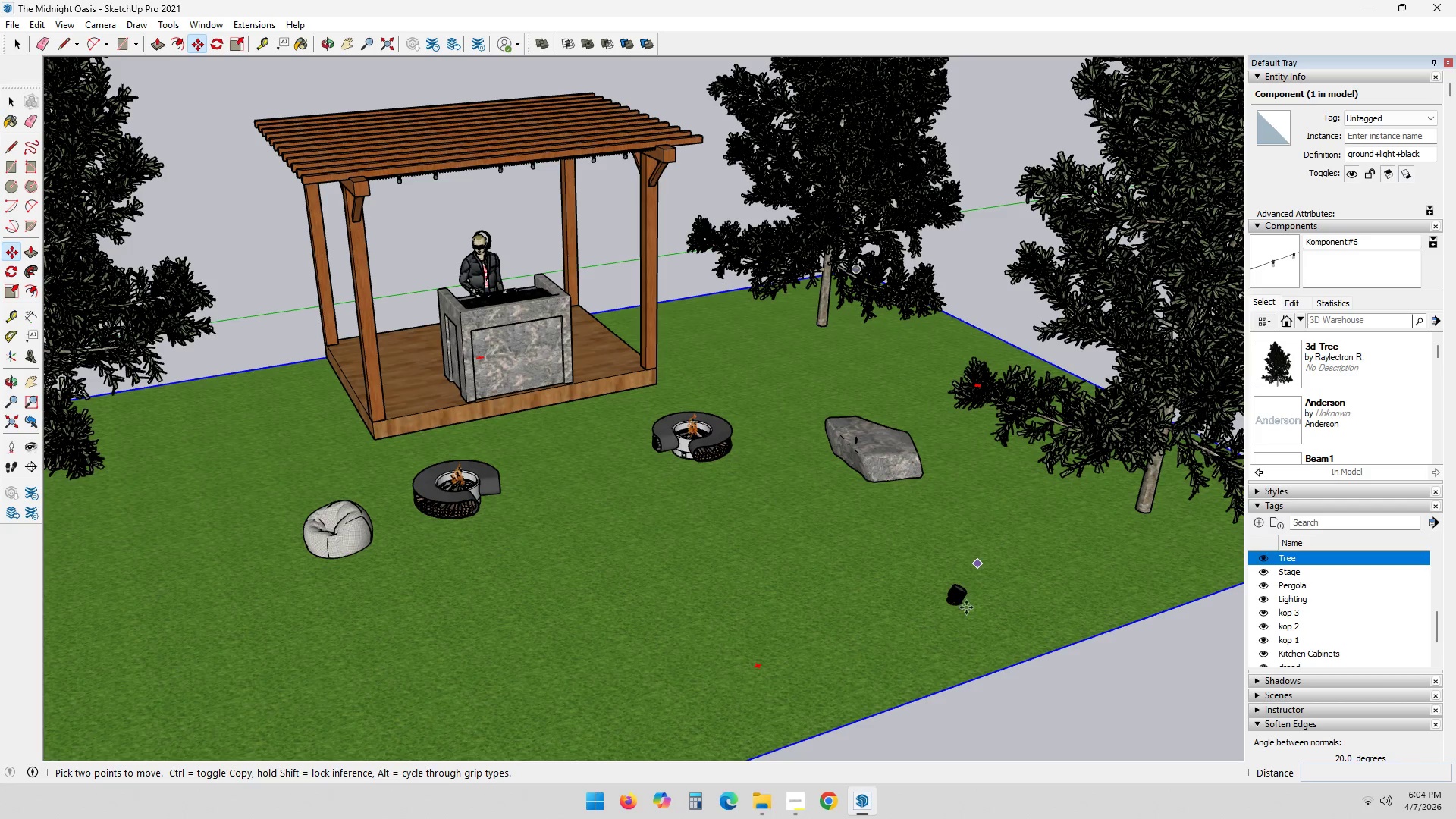 
key(M)
 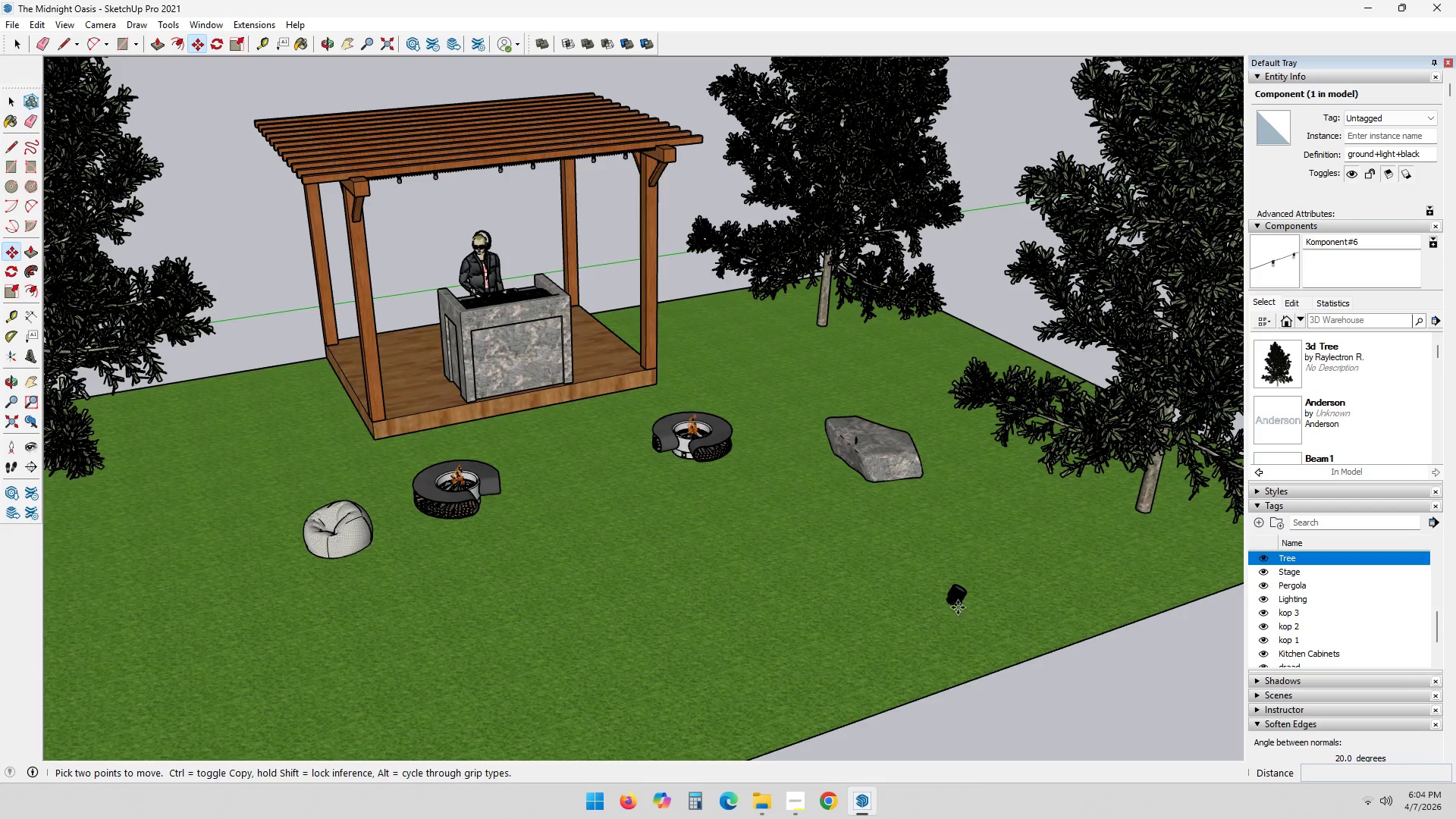 
key(Space)
 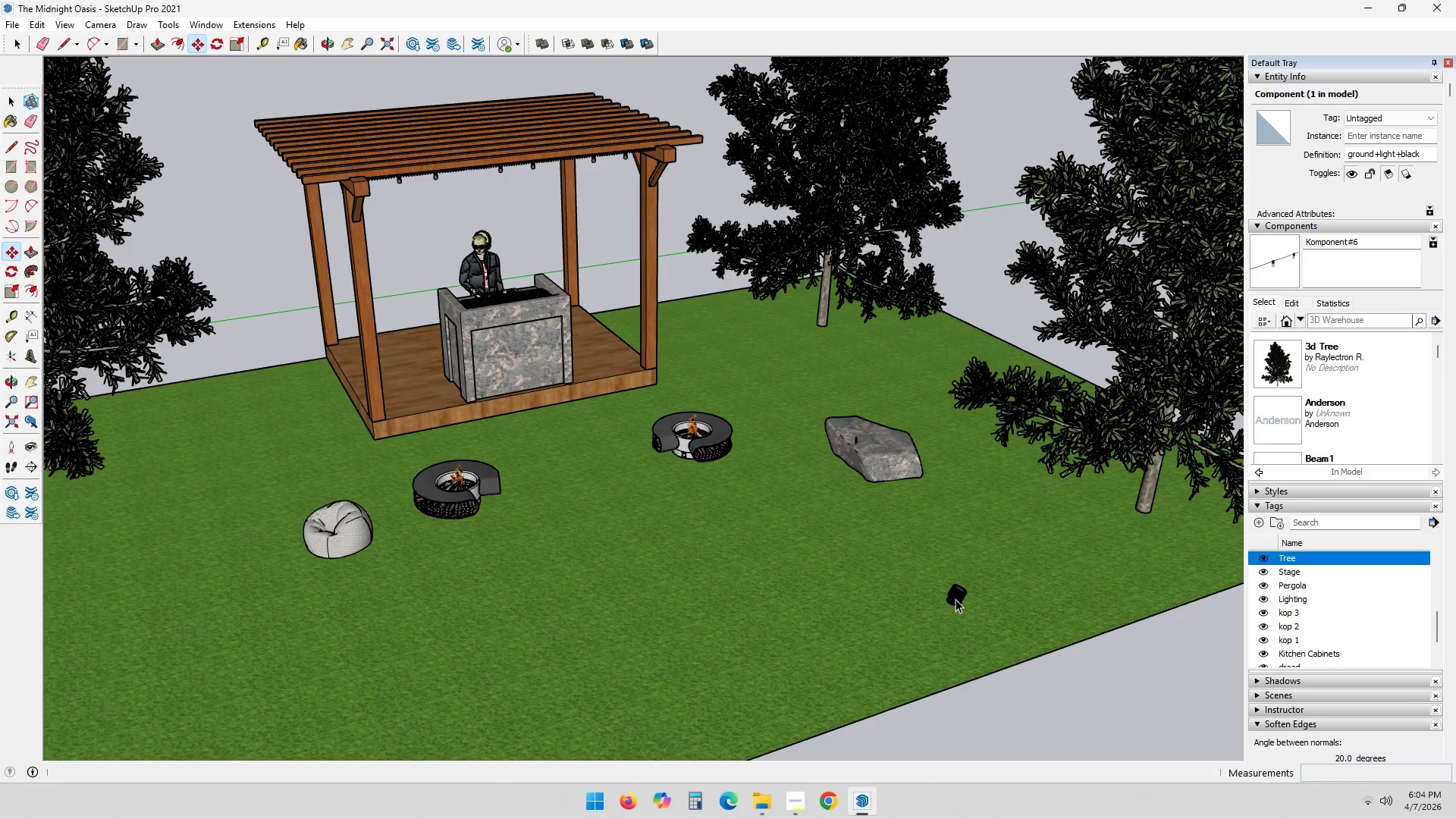 
left_click([956, 598])
 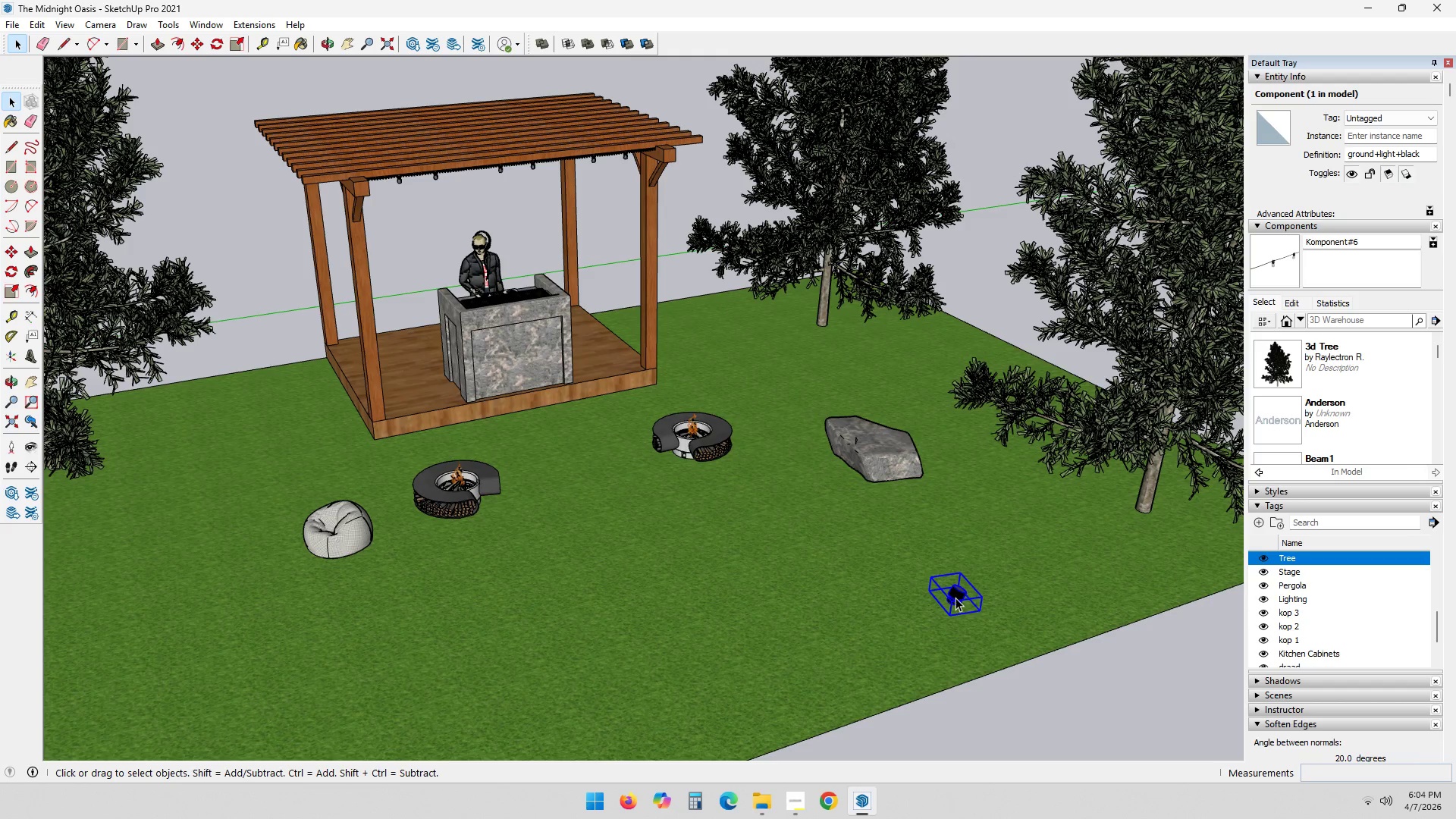 
key(M)
 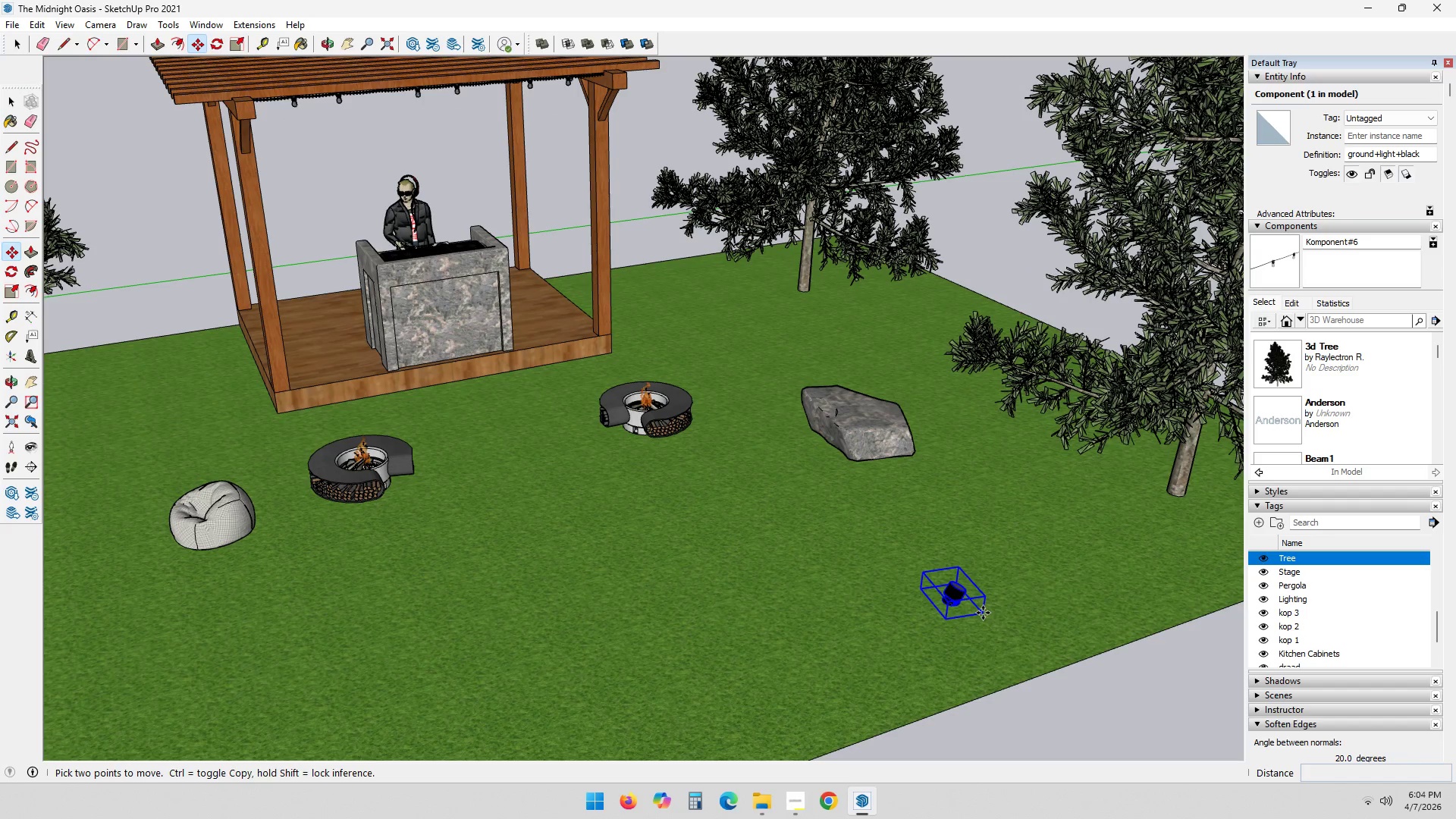 
scroll: coordinate [969, 602], scroll_direction: up, amount: 3.0
 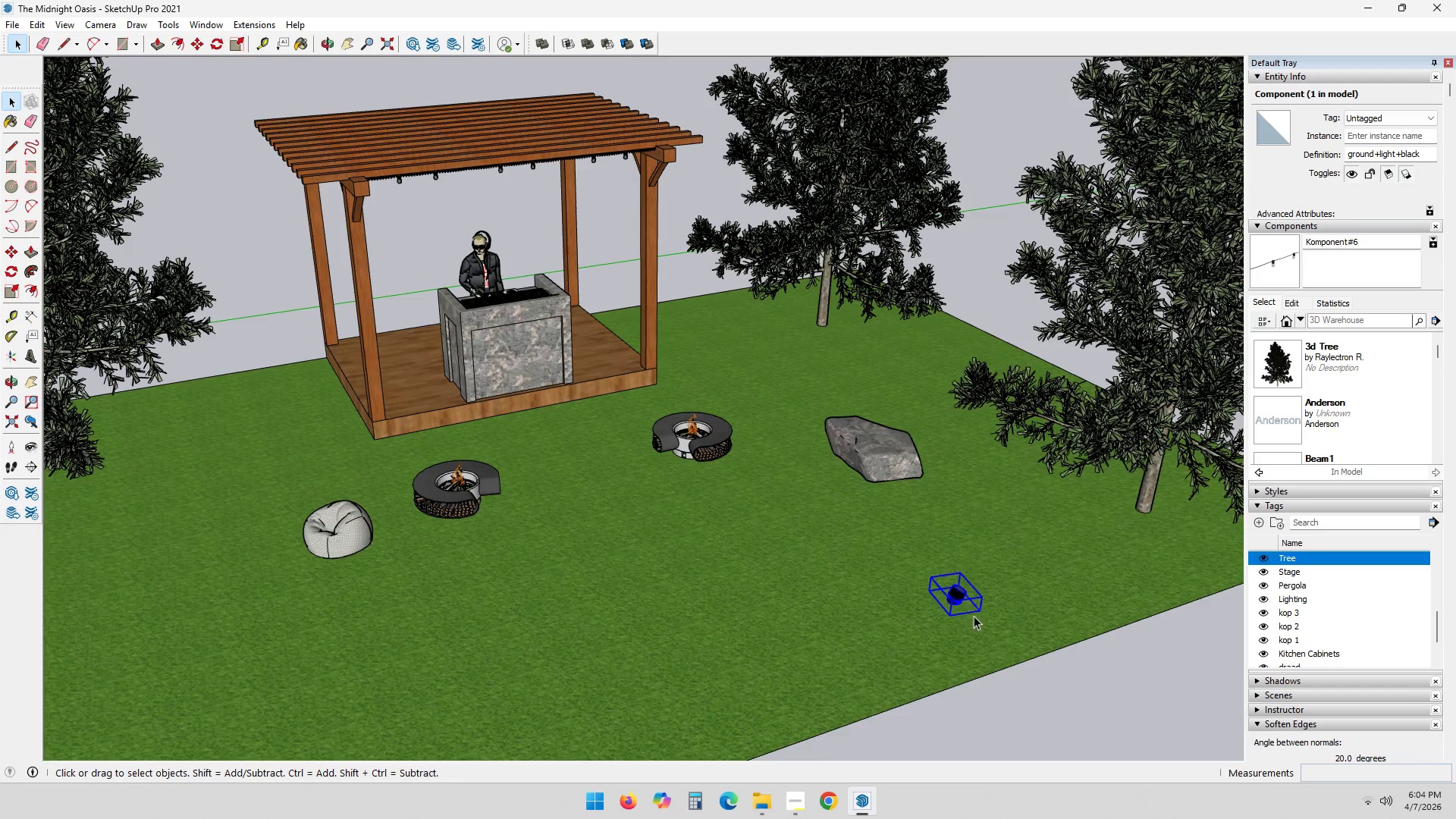 
left_click_drag(start_coordinate=[983, 613], to_coordinate=[983, 604])
 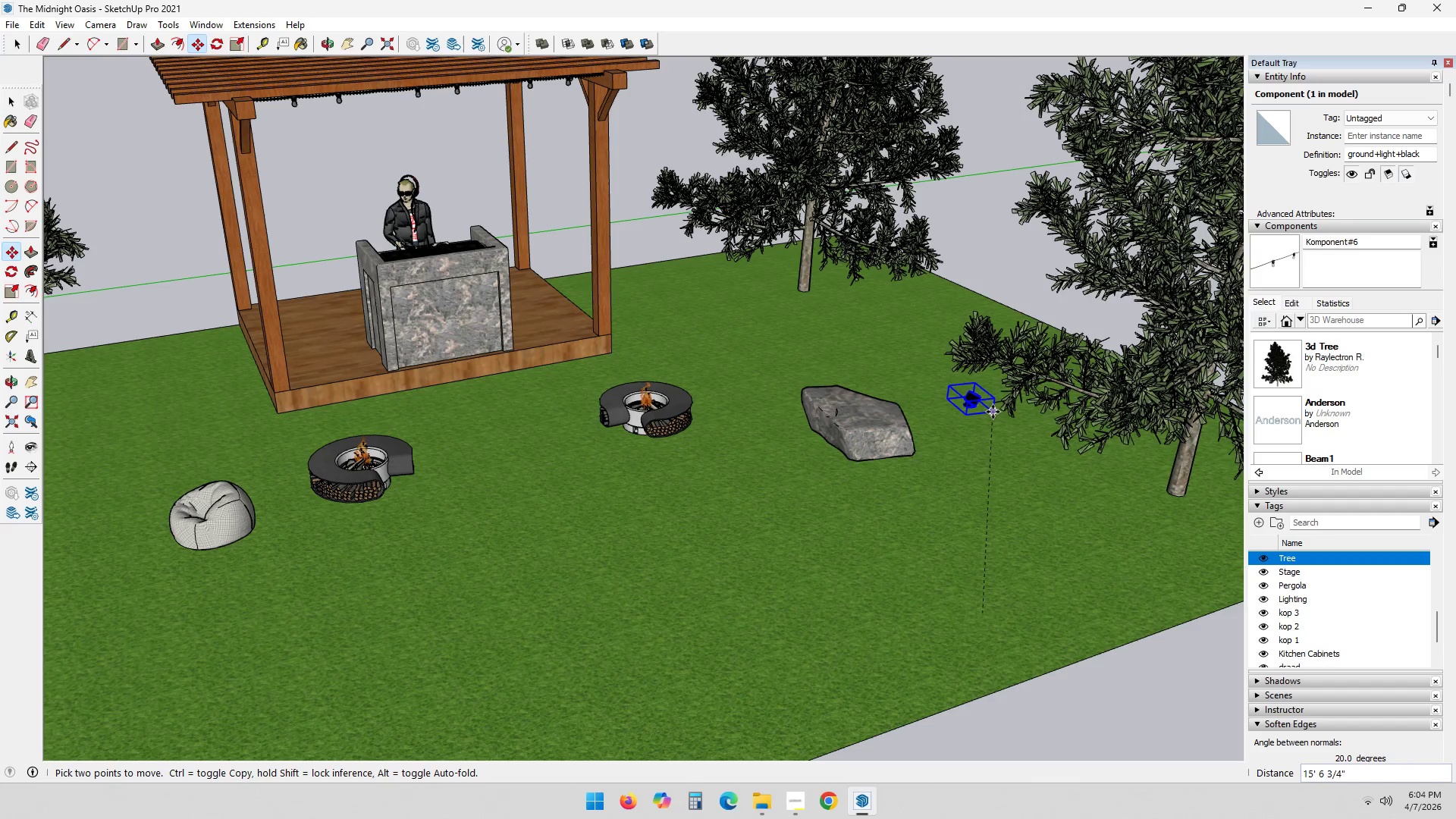 
key(Control+ControlLeft)
 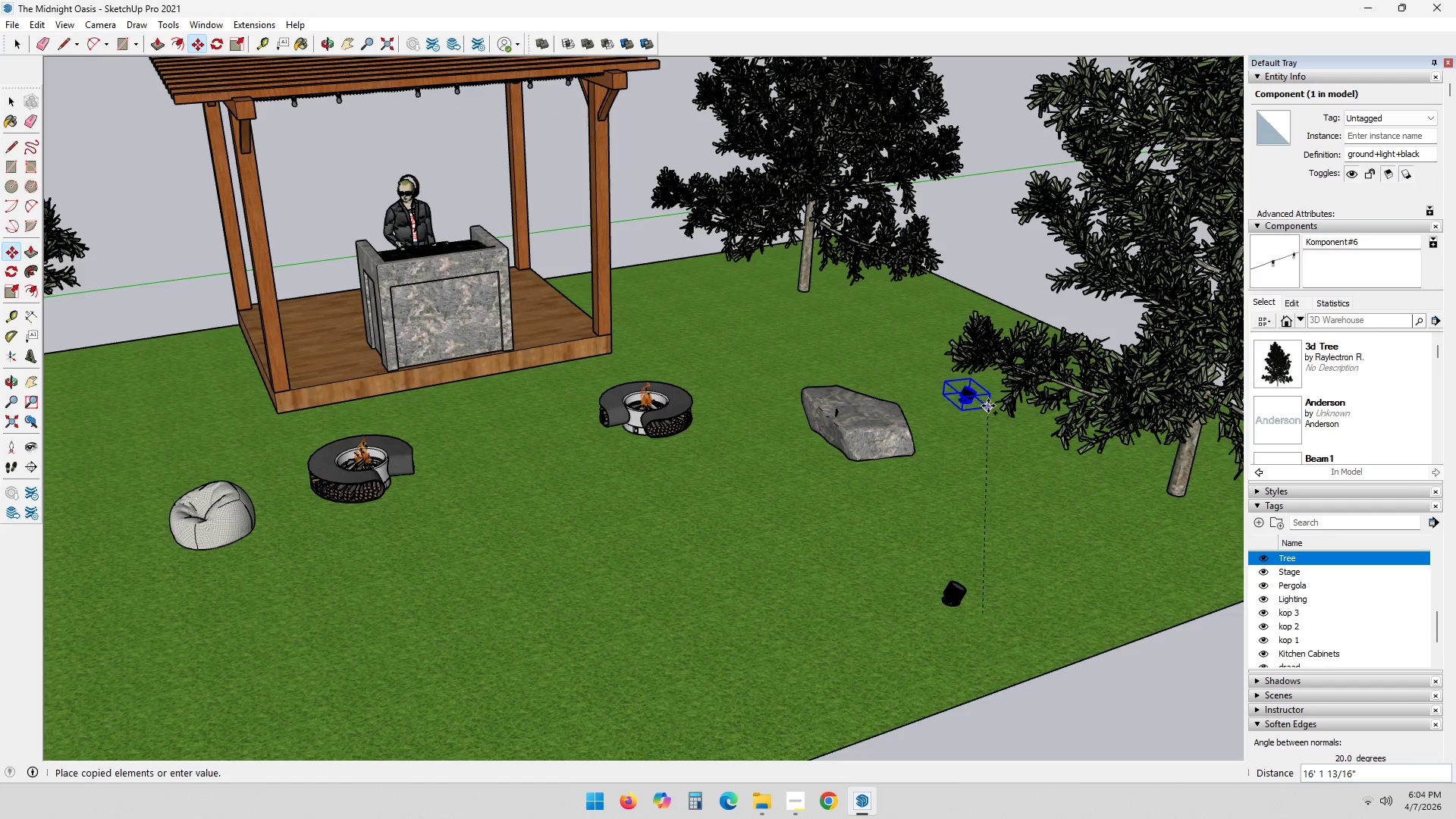 
left_click([988, 406])
 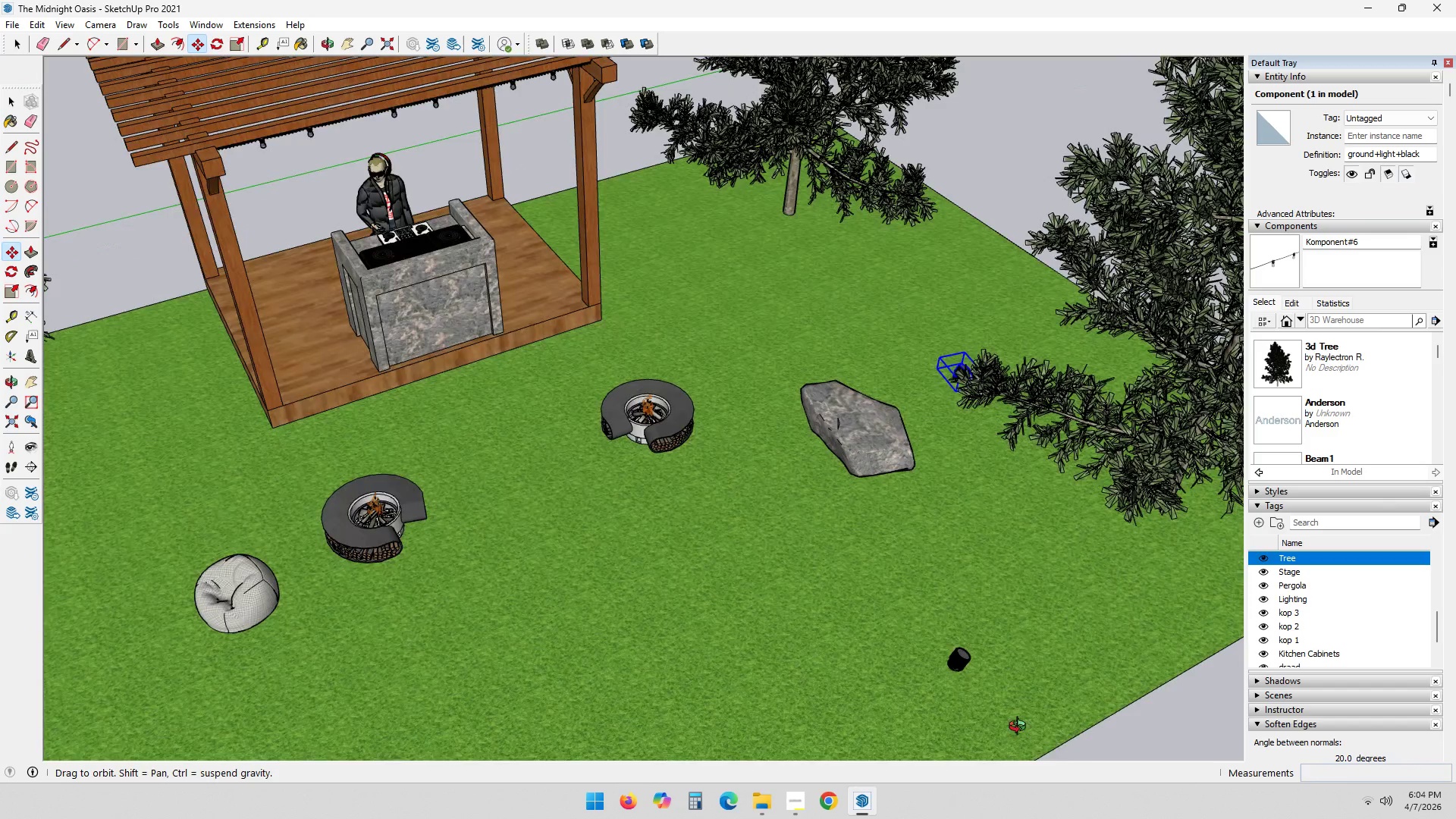 
scroll: coordinate [876, 292], scroll_direction: up, amount: 3.0
 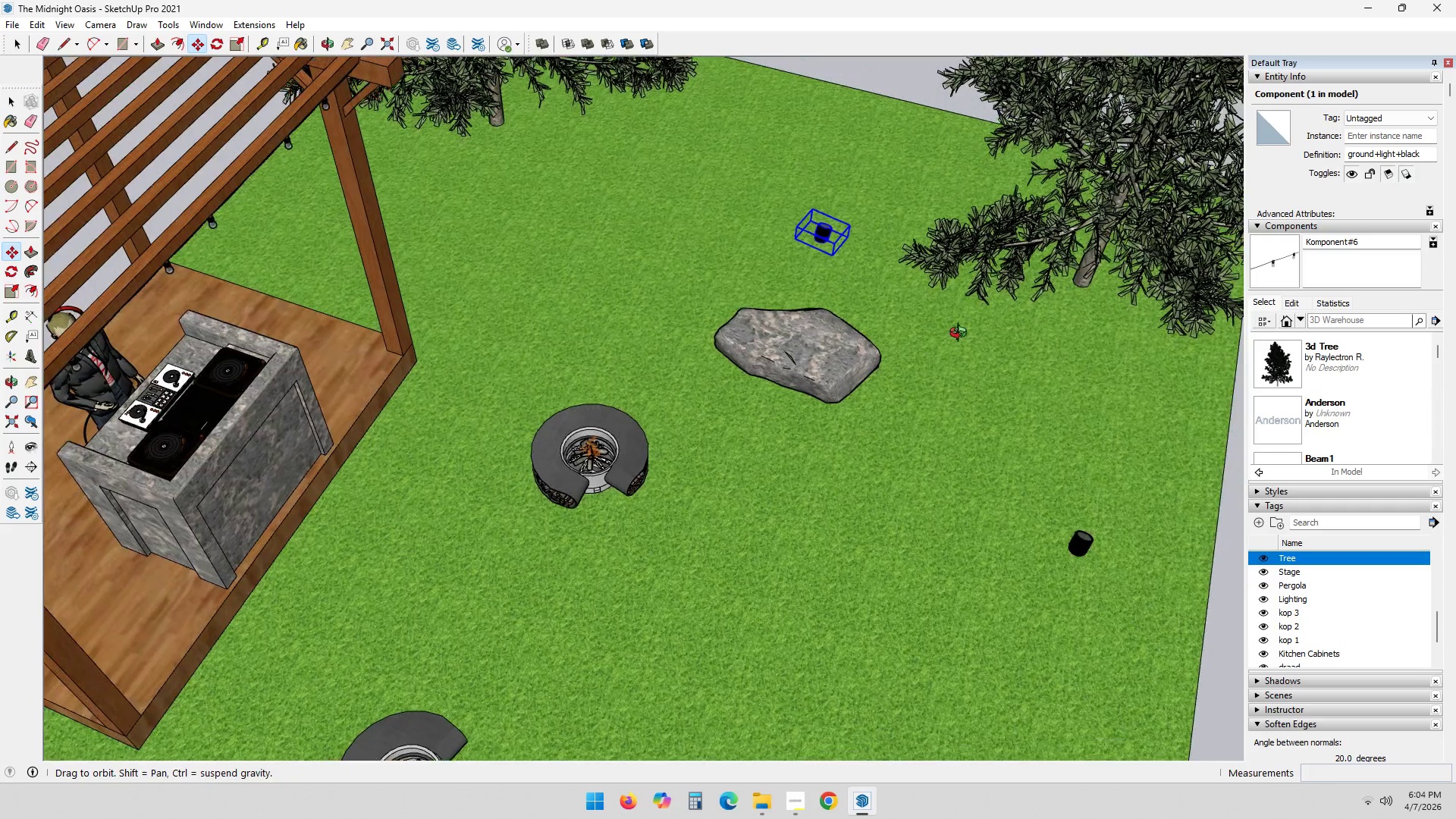 
hold_key(key=ShiftLeft, duration=0.86)
 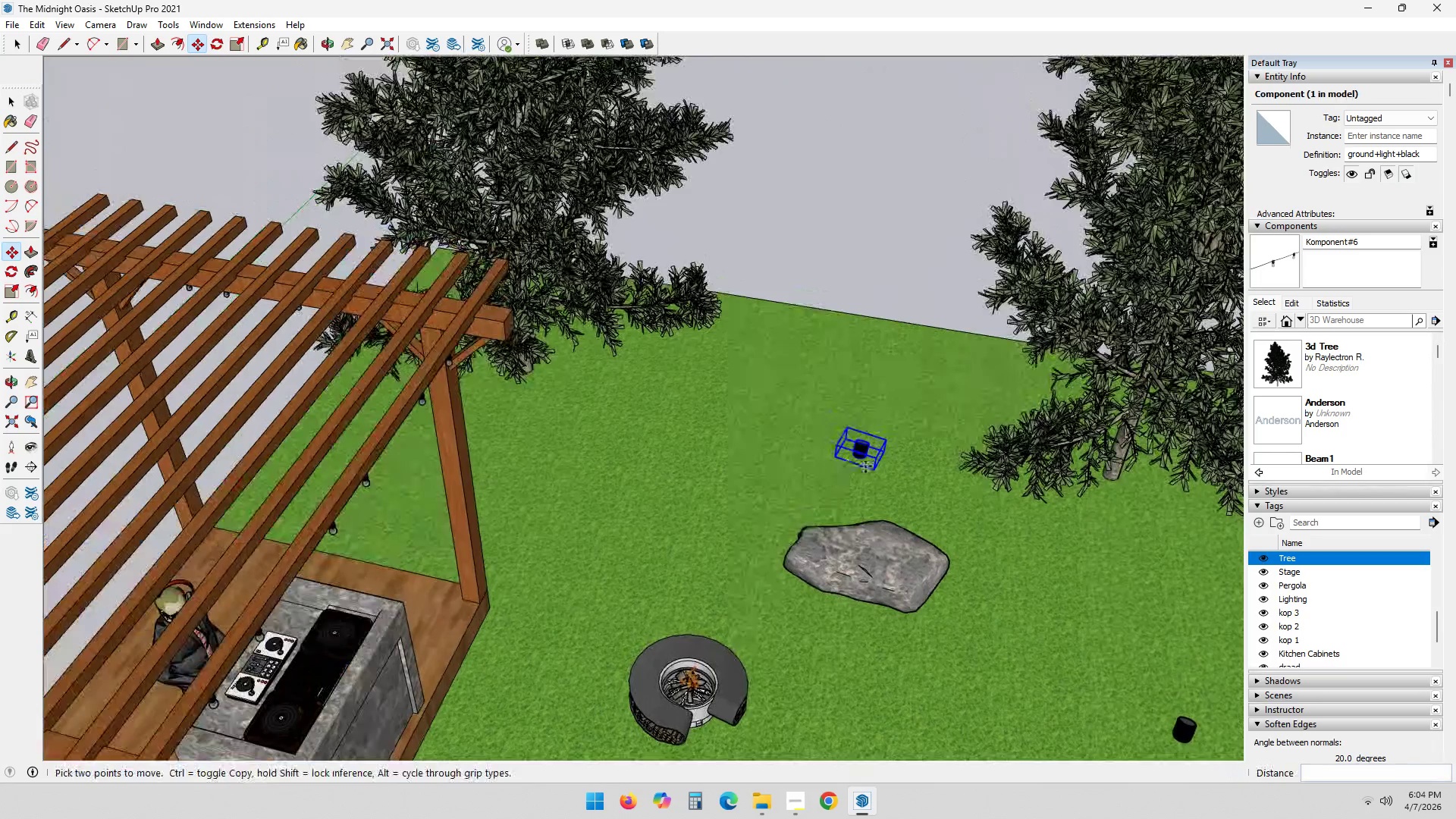 
scroll: coordinate [891, 463], scroll_direction: up, amount: 10.0
 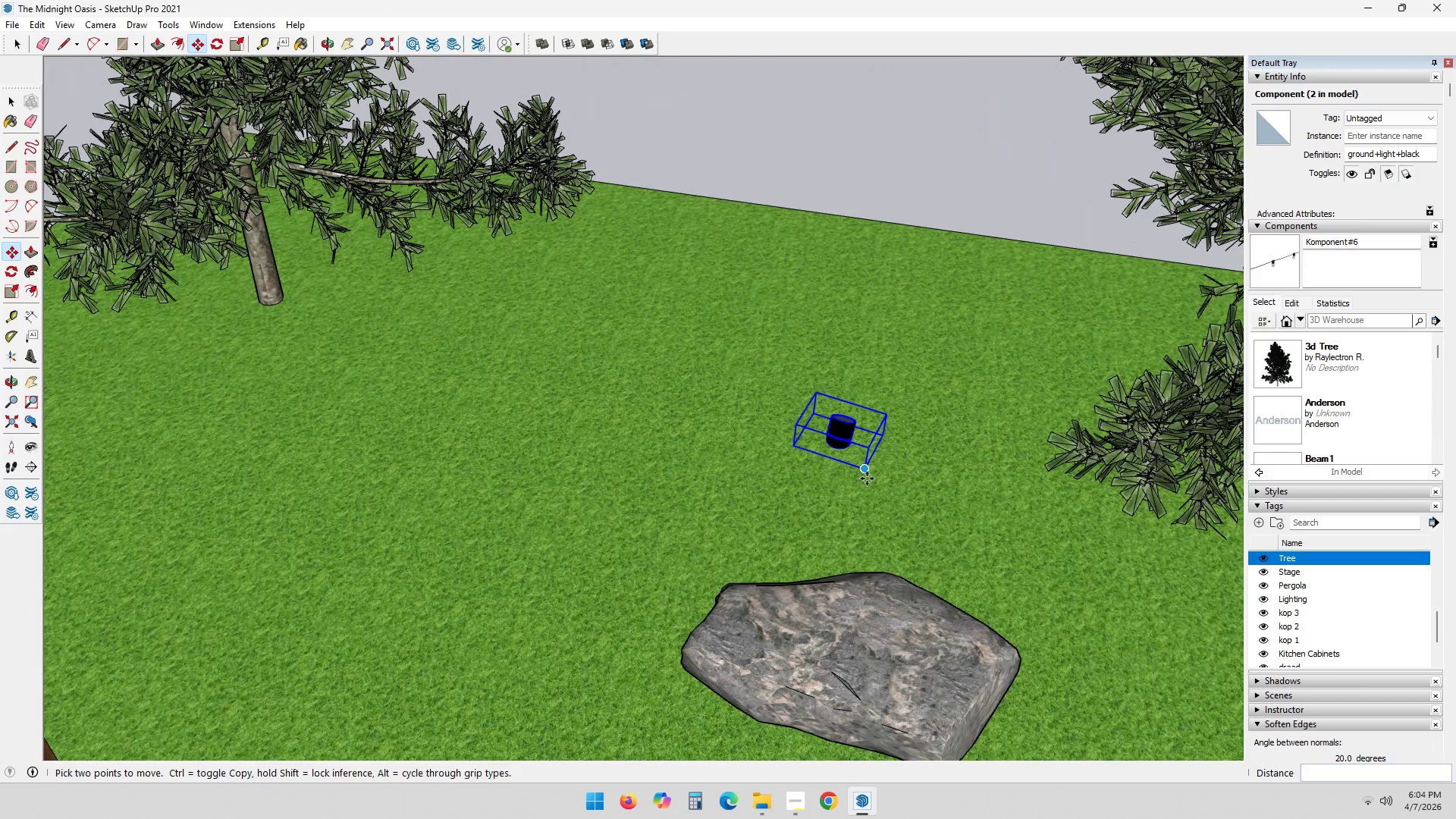 
key(M)
 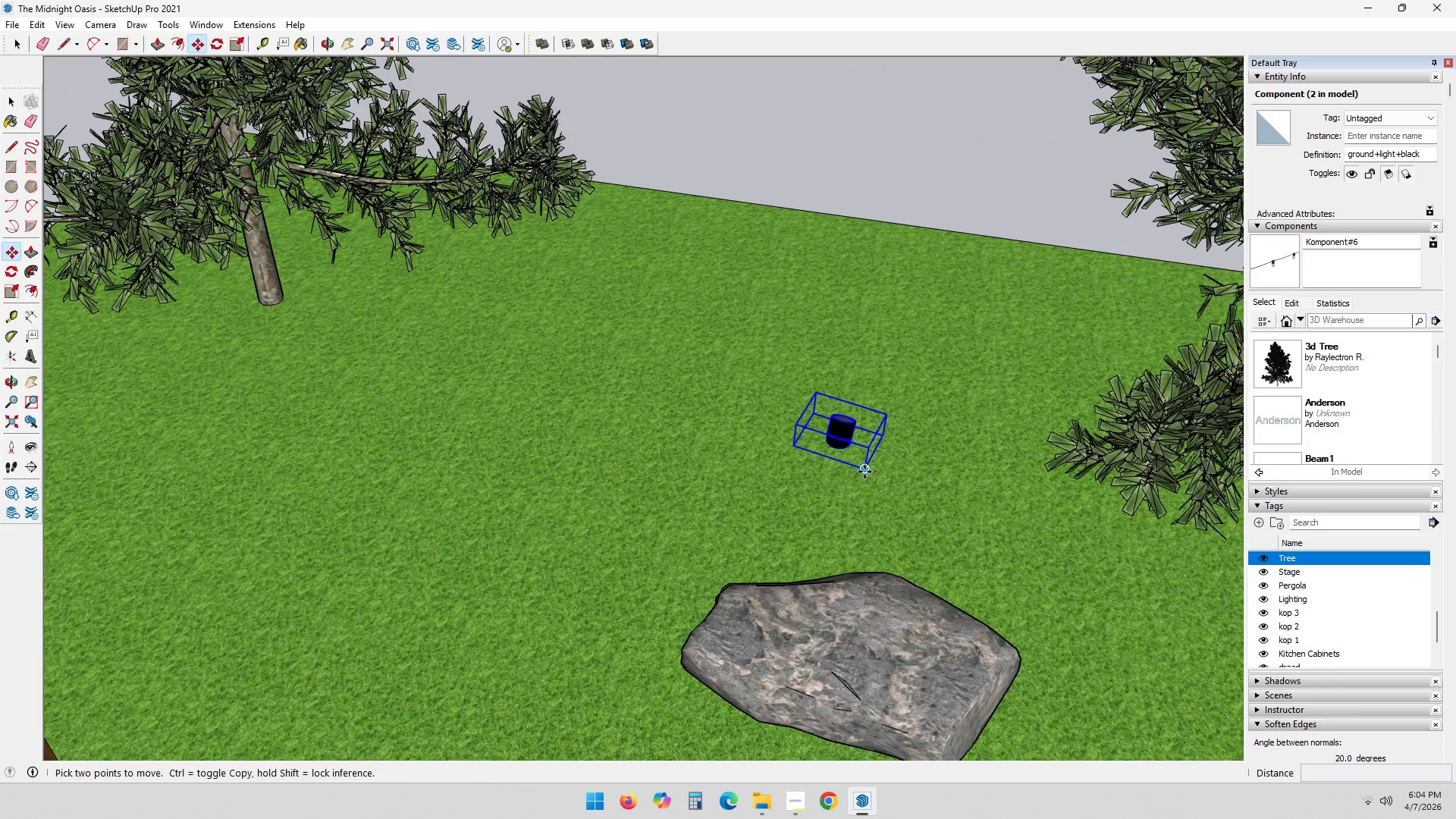 
left_click_drag(start_coordinate=[864, 472], to_coordinate=[863, 466])
 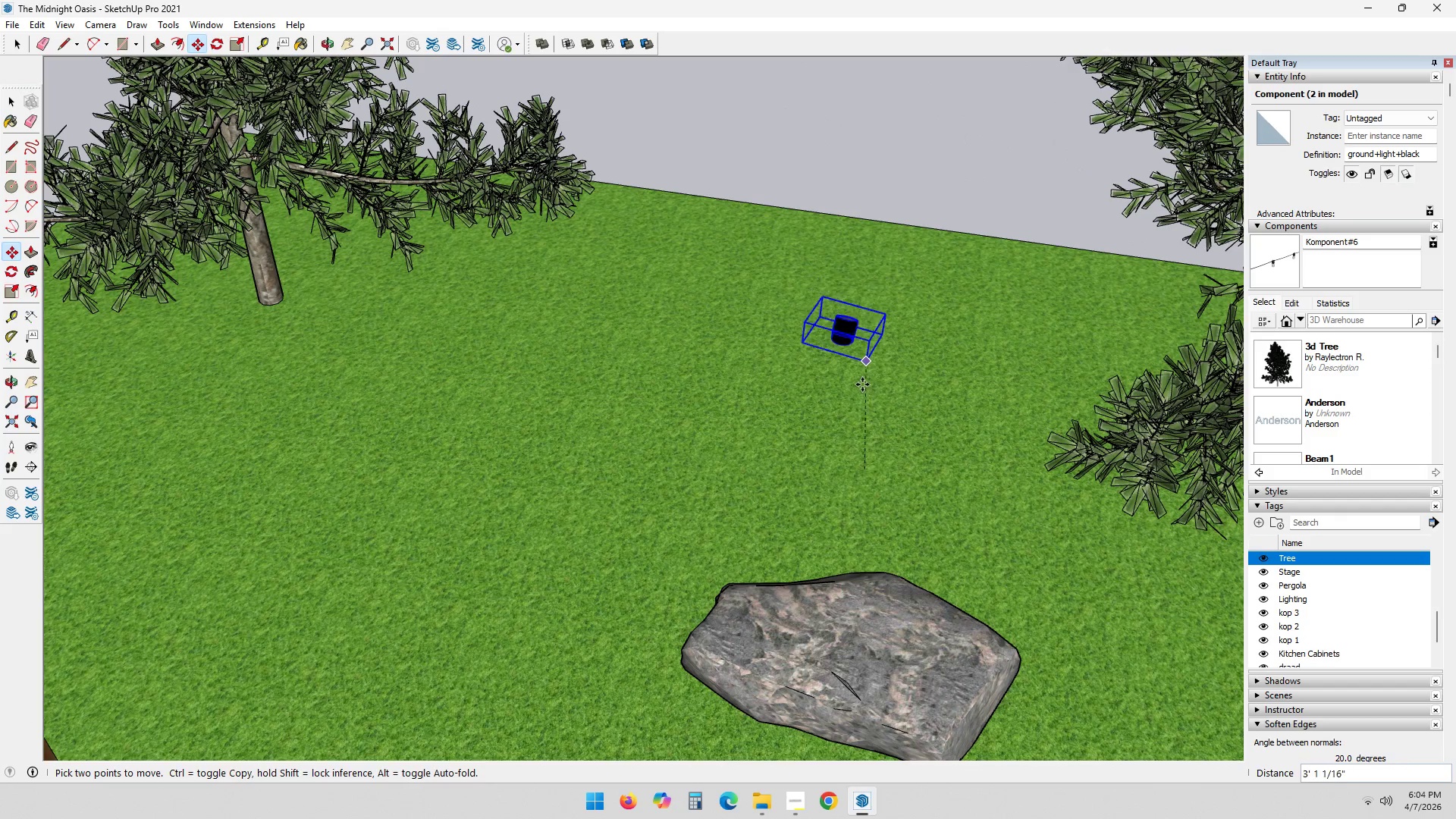 
left_click_drag(start_coordinate=[845, 447], to_coordinate=[843, 453])
 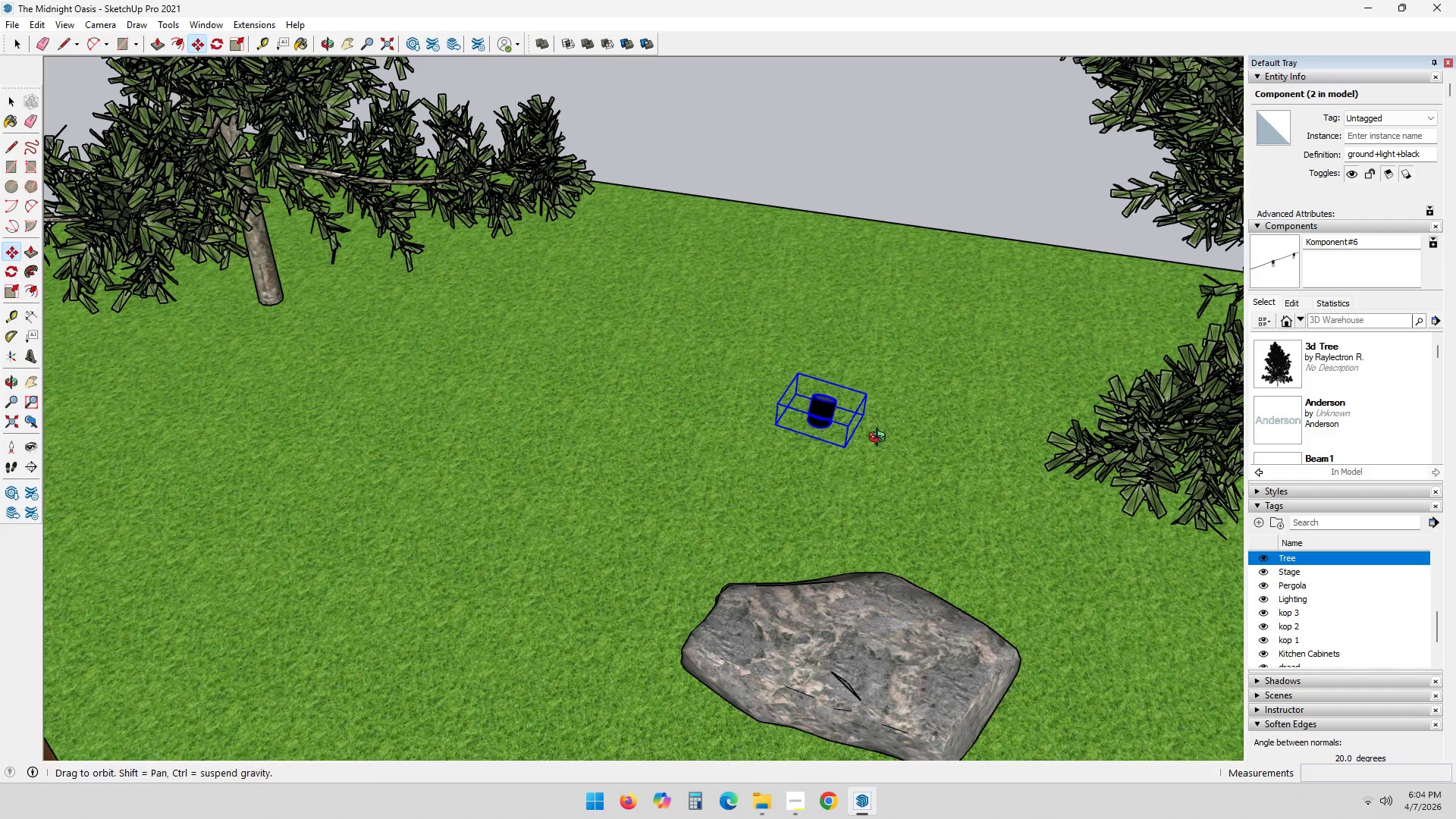 
key(Q)
 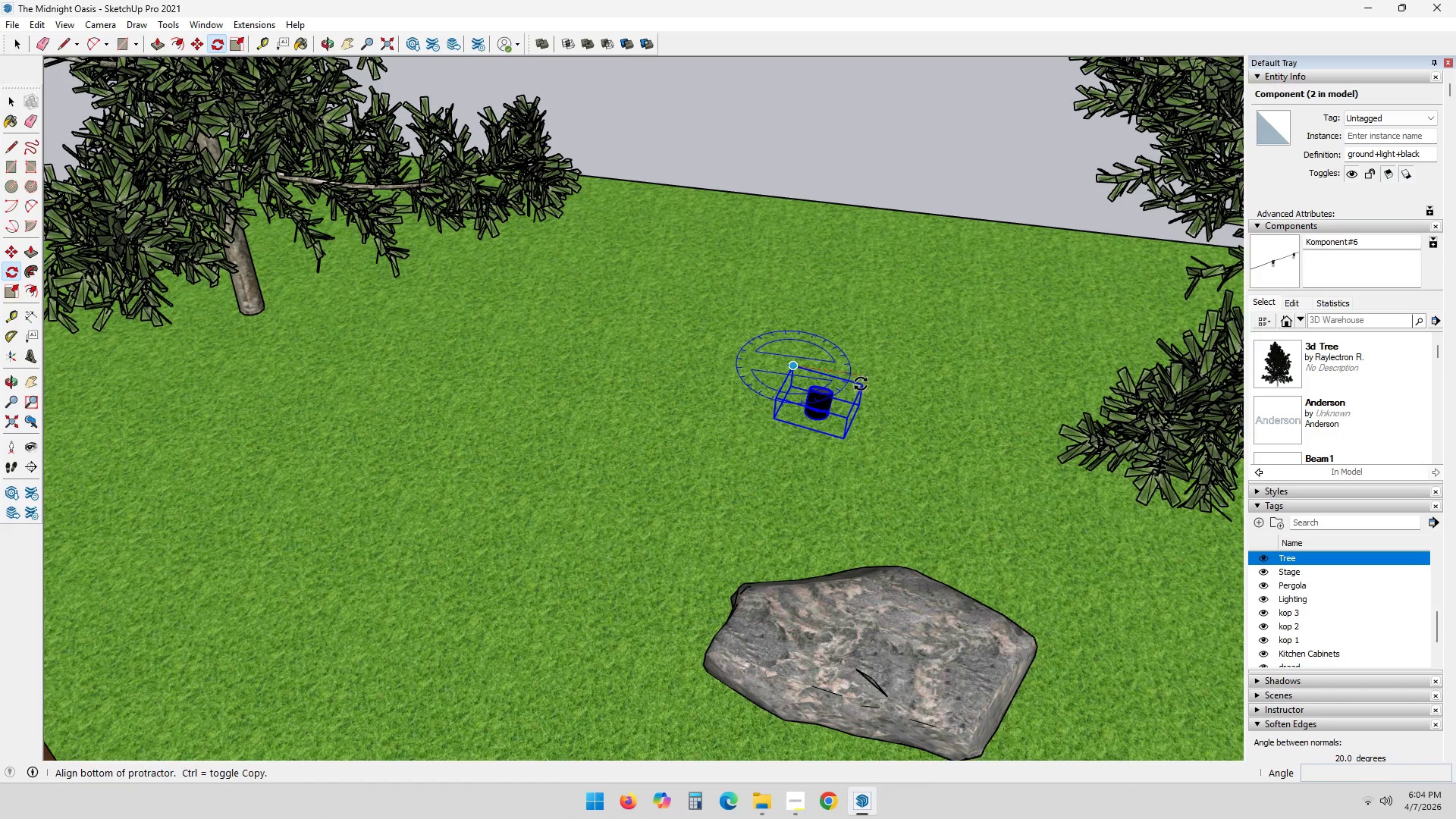 
left_click([861, 386])
 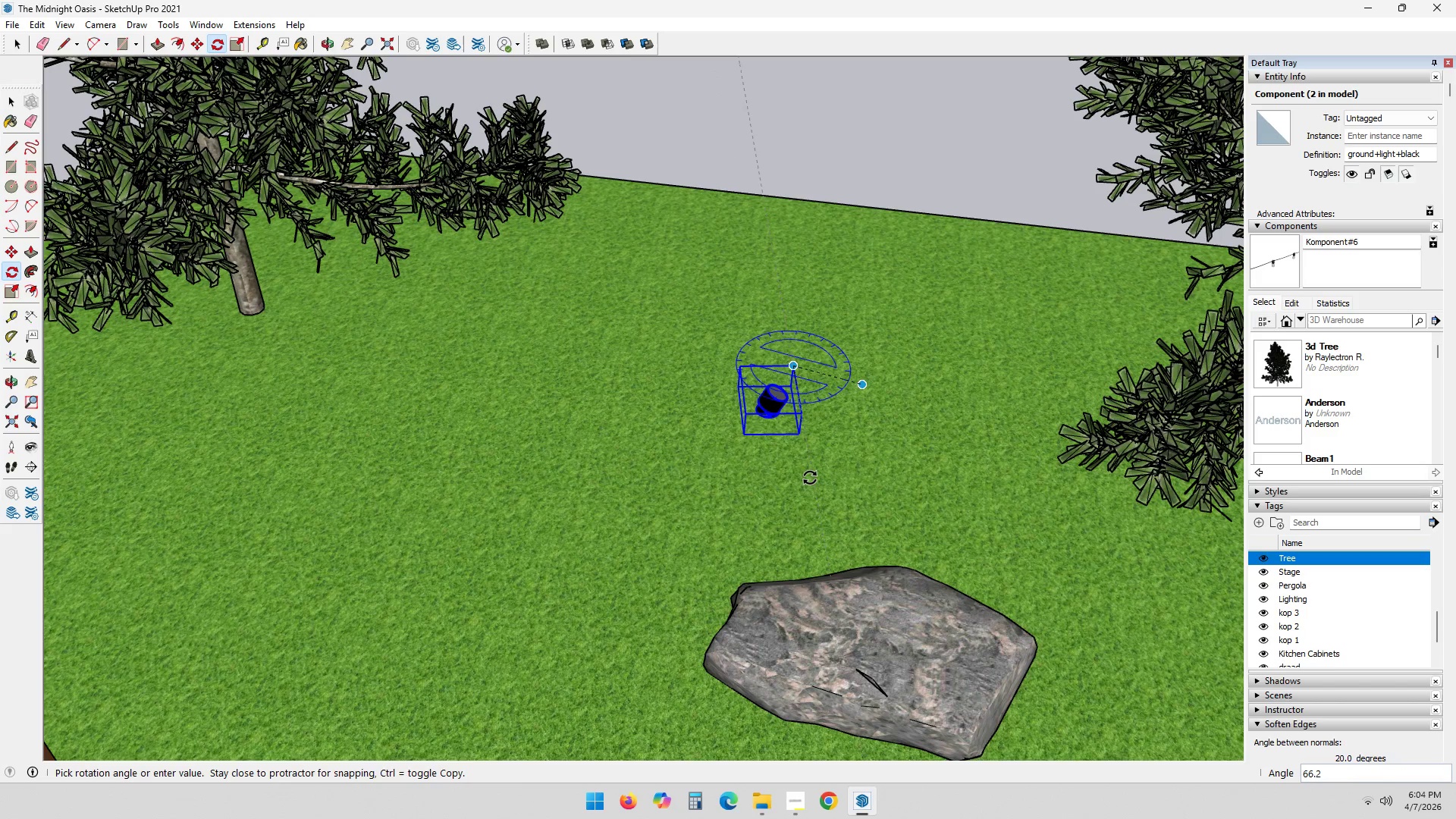 
left_click([807, 479])
 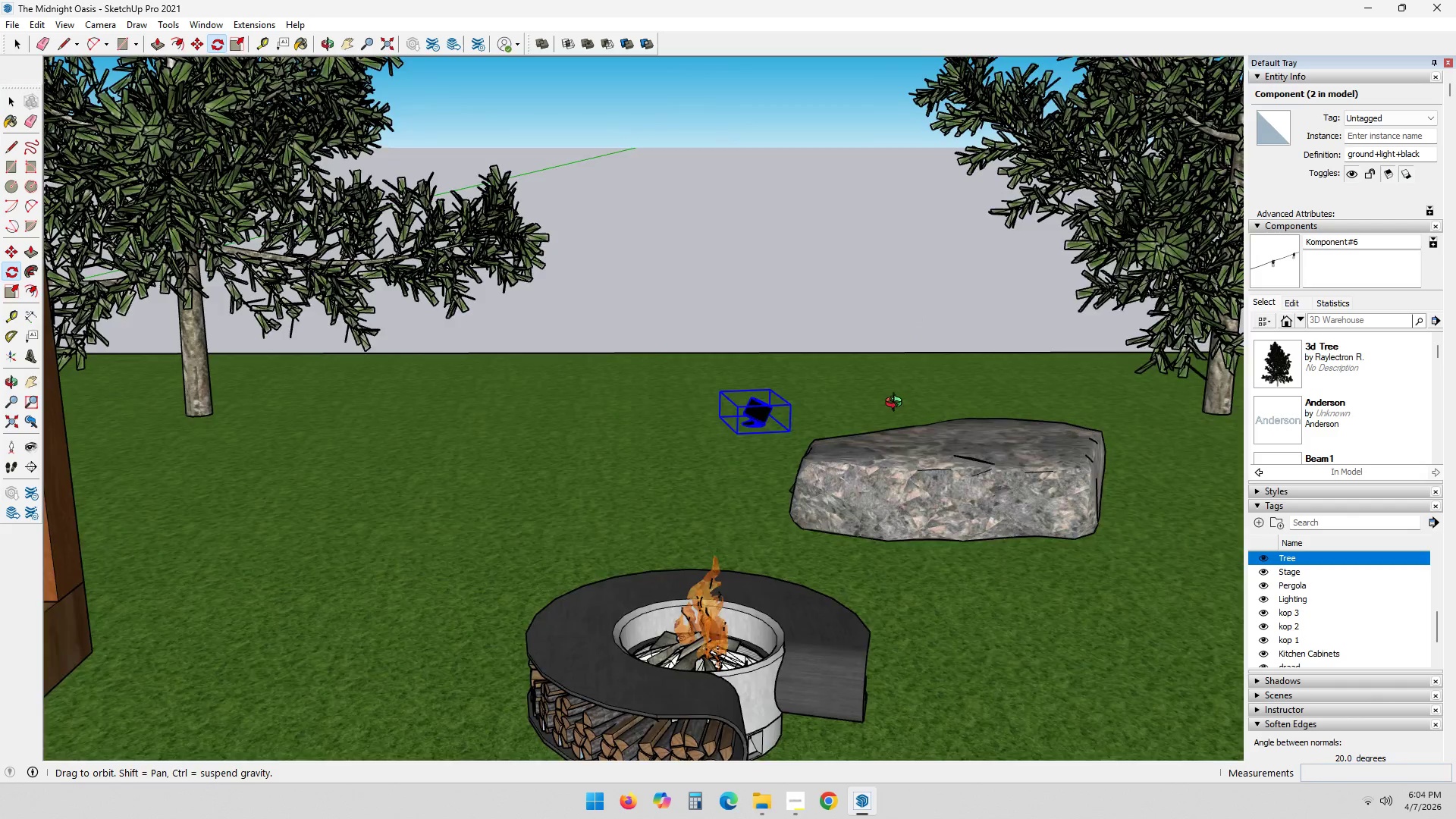 
key(Space)
 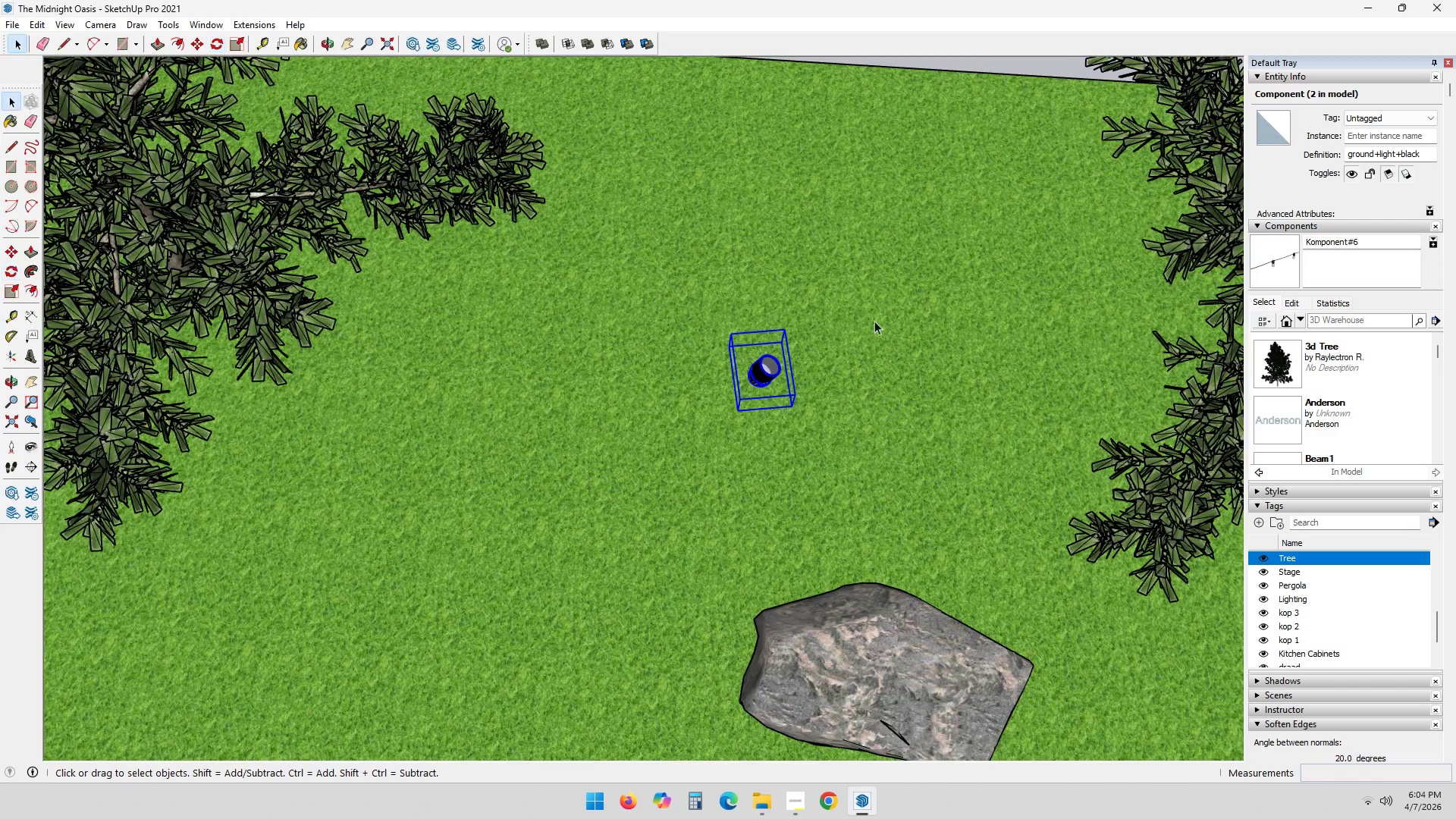 
scroll: coordinate [610, 525], scroll_direction: down, amount: 18.0
 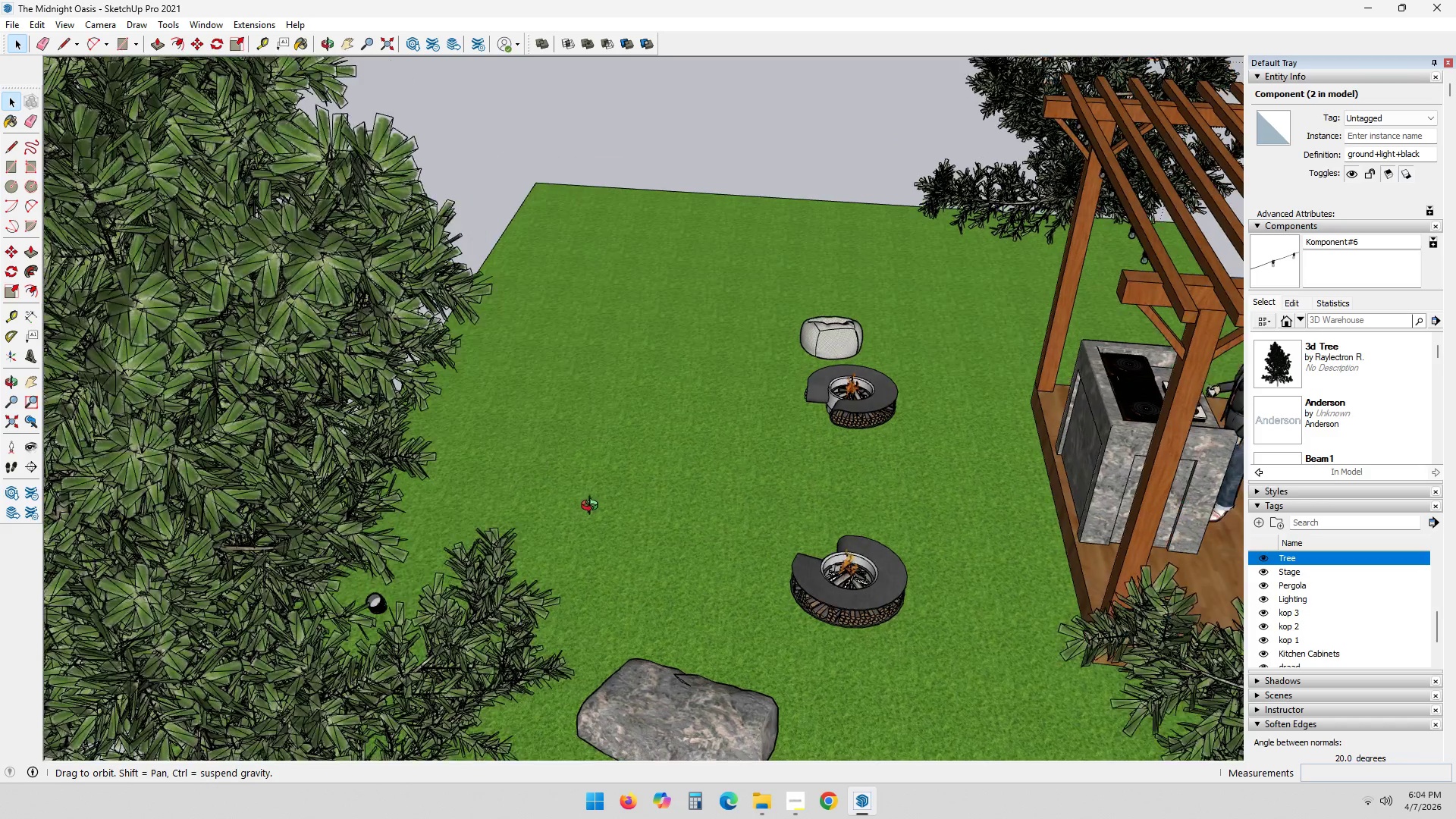 
hold_key(key=ShiftLeft, duration=0.86)
 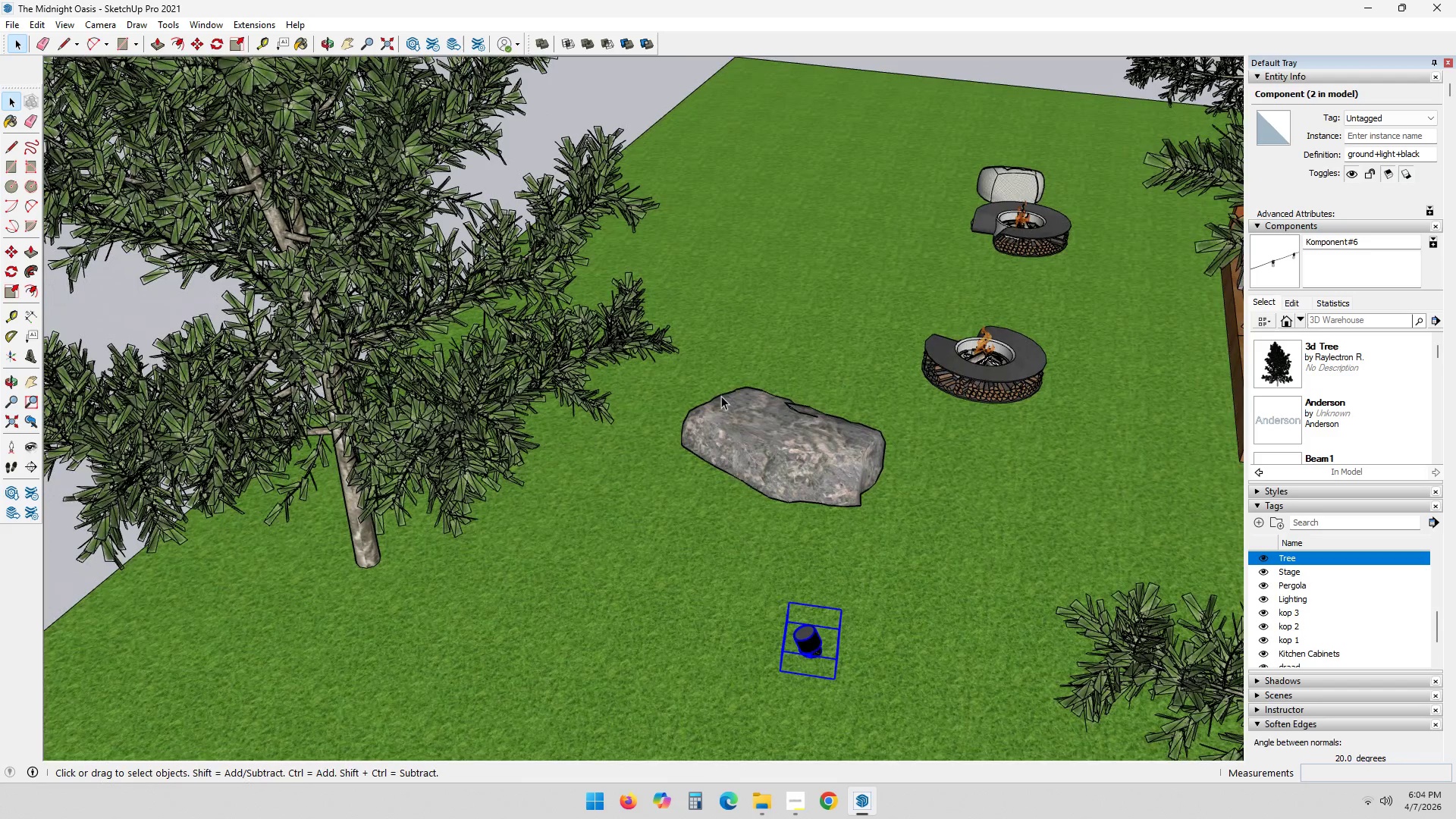 
scroll: coordinate [730, 413], scroll_direction: down, amount: 5.0
 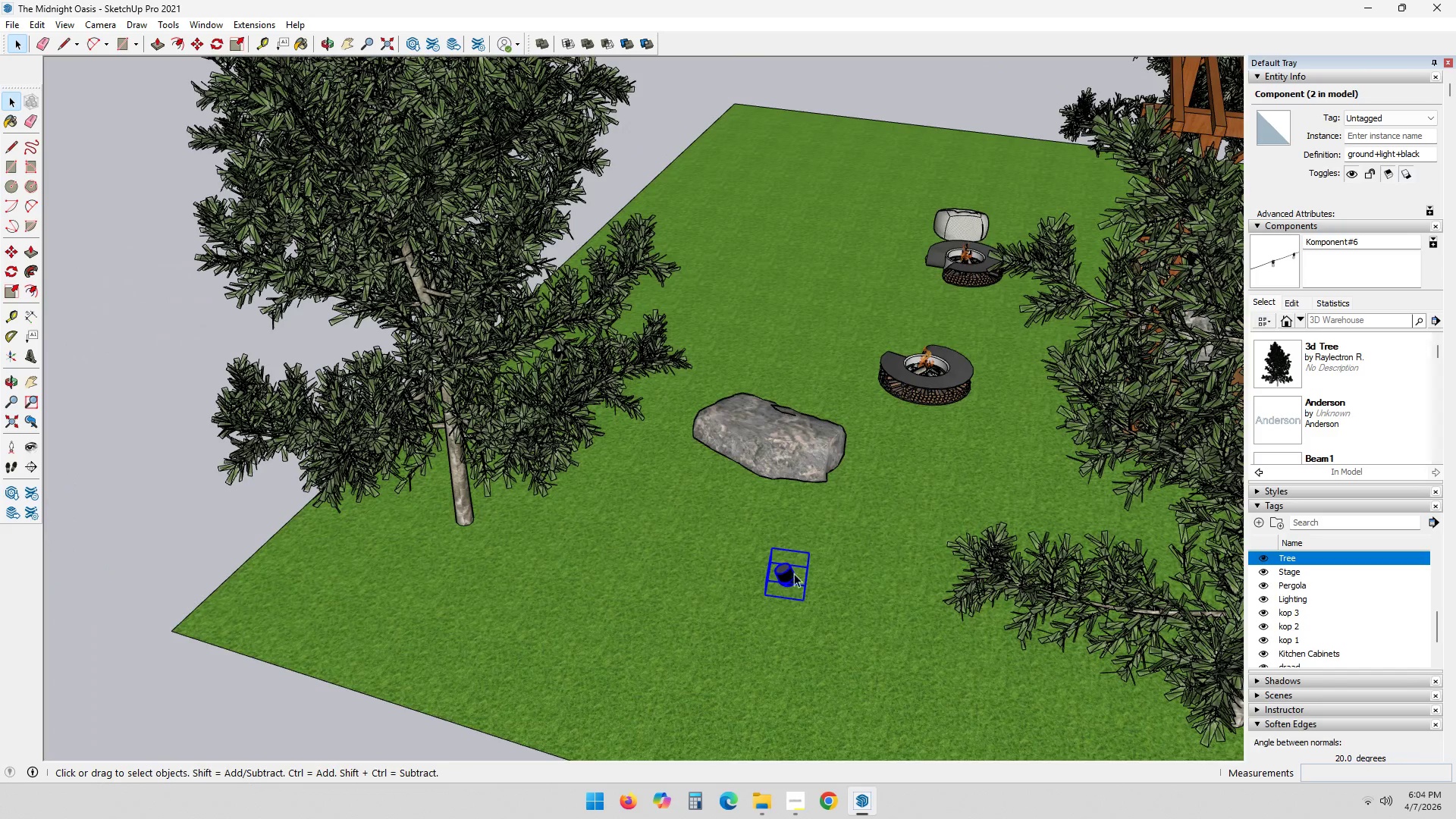 
scroll: coordinate [682, 664], scroll_direction: up, amount: 6.0
 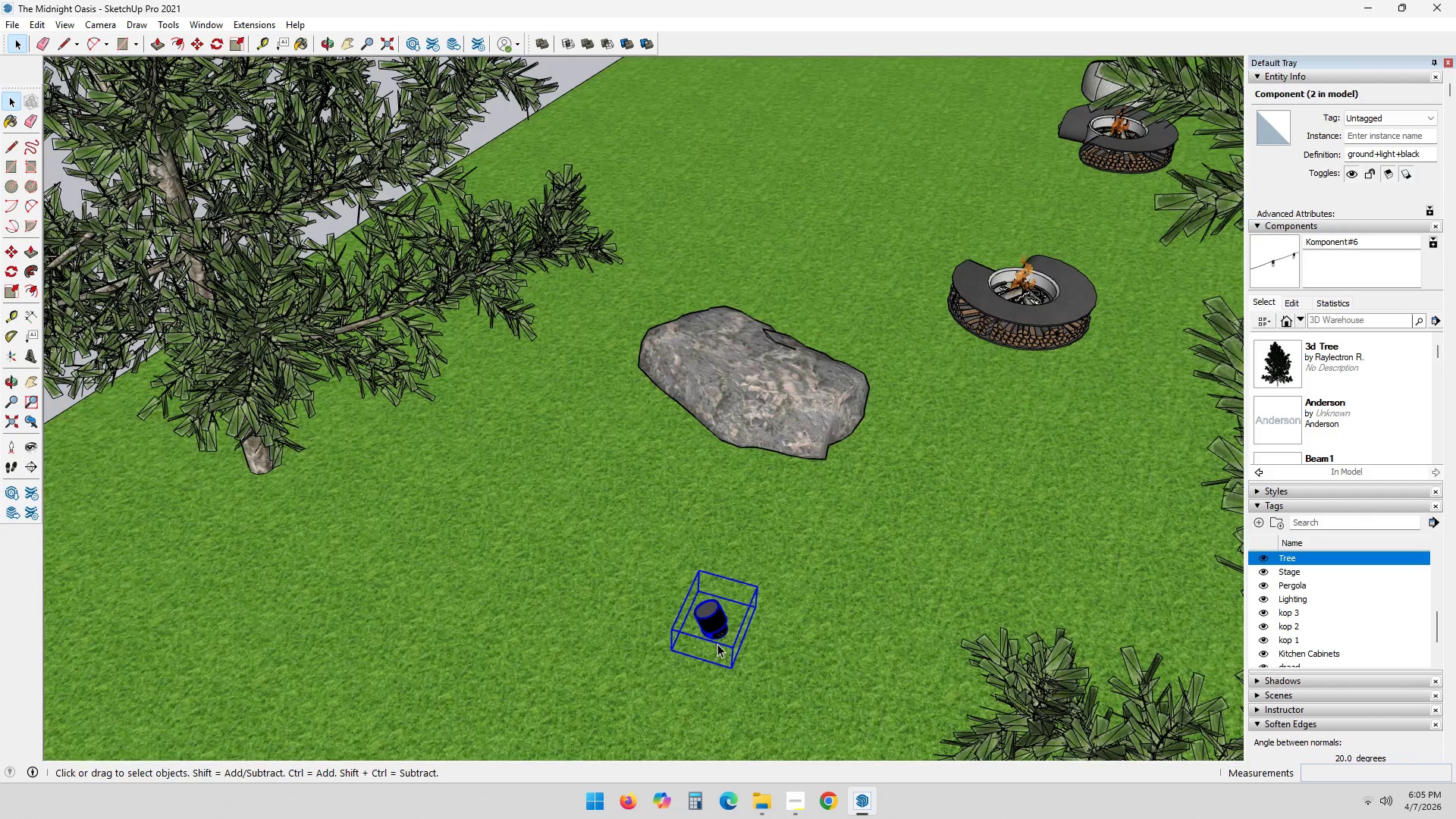 
scroll: coordinate [934, 544], scroll_direction: down, amount: 12.0
 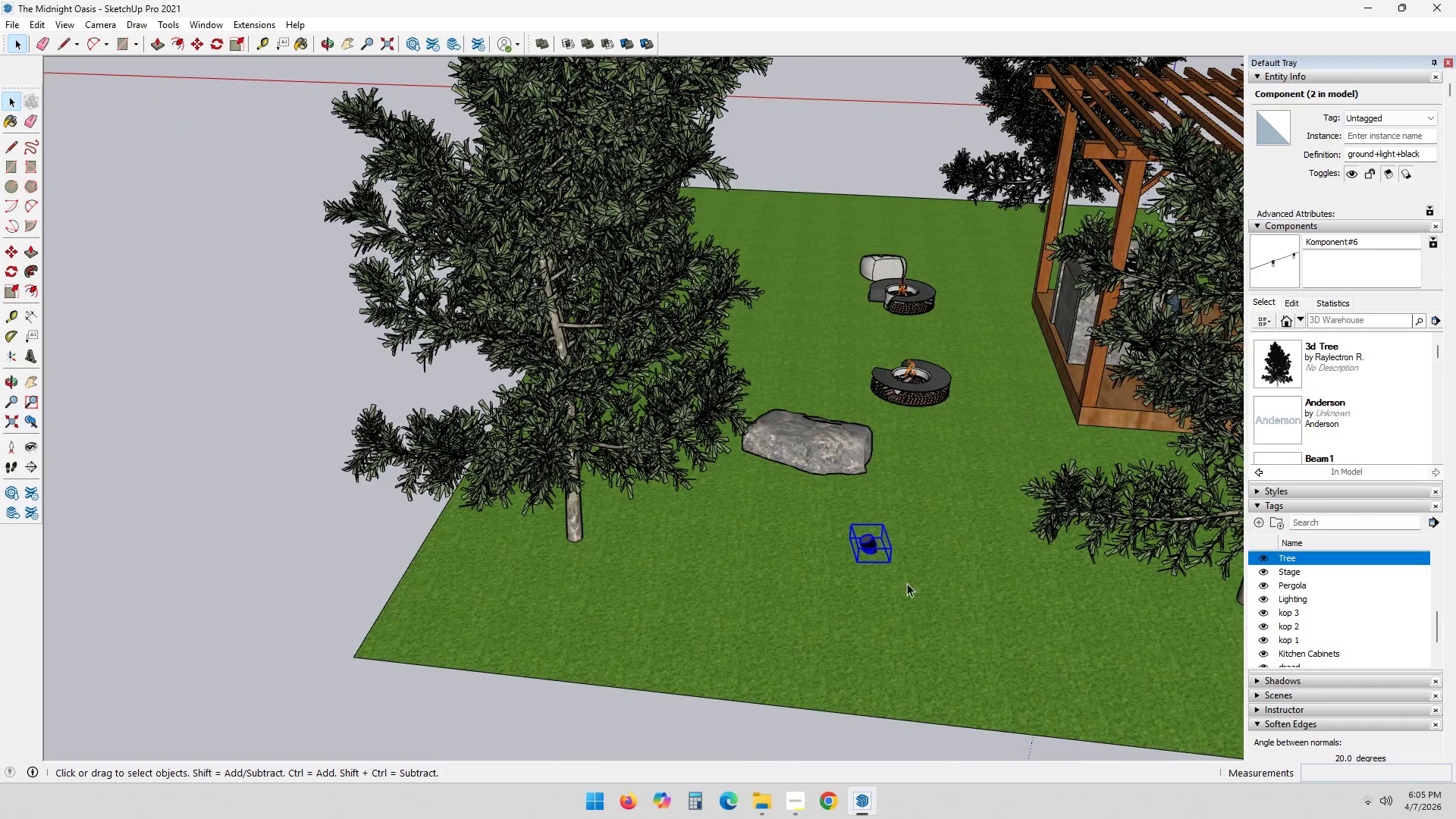 
left_click([871, 550])
 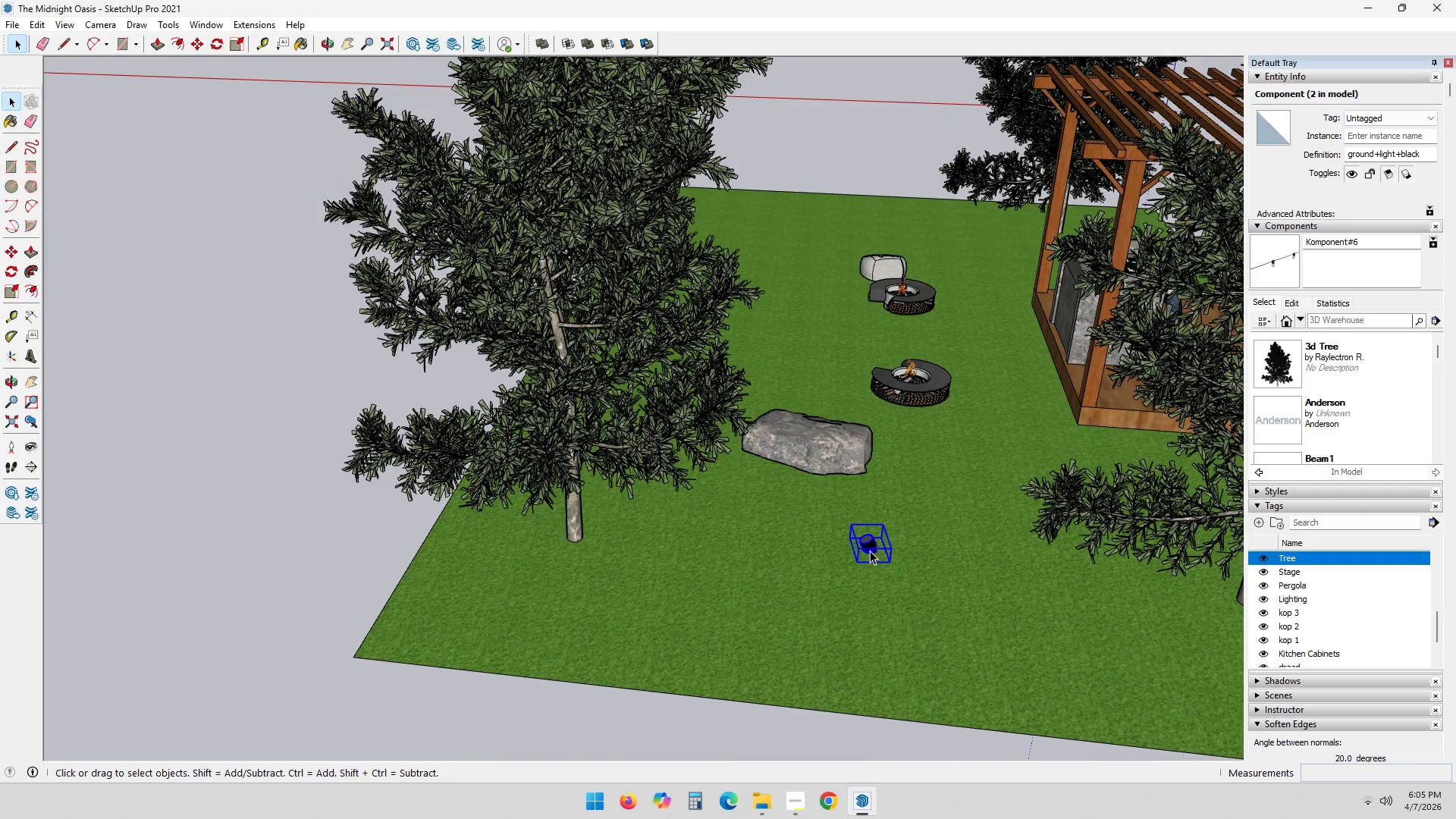 
key(M)
 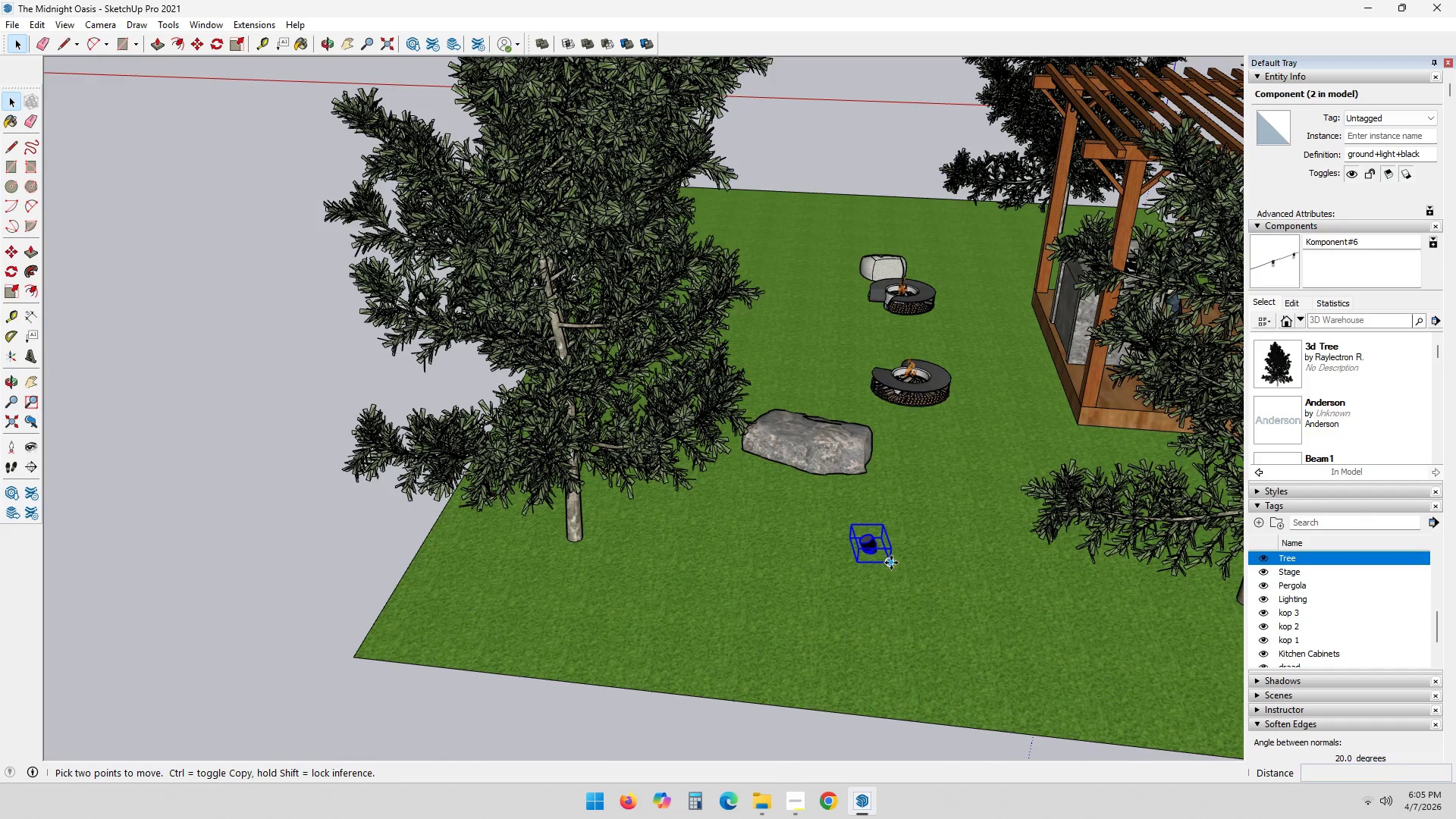 
left_click([891, 563])
 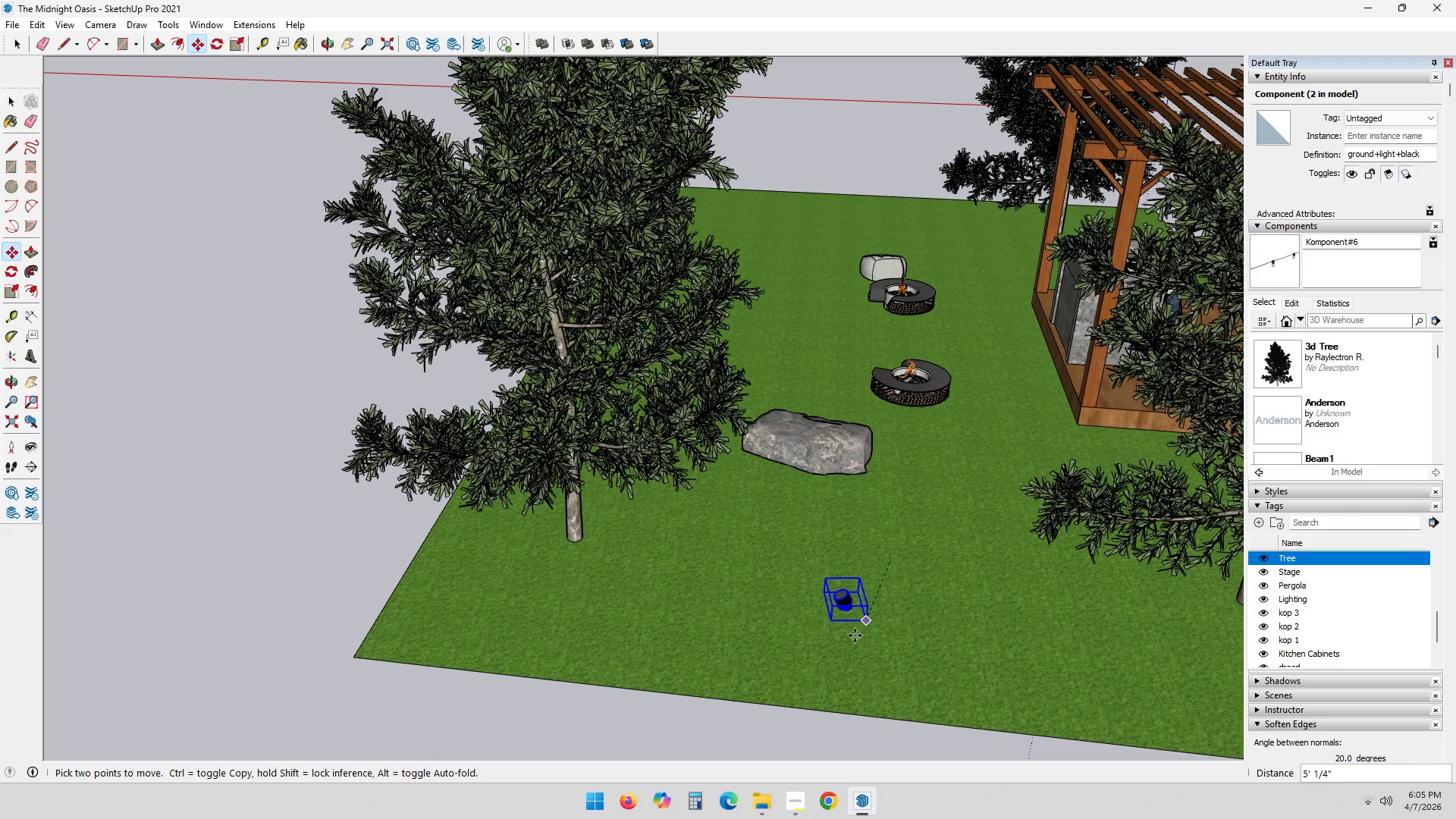 
key(Control+ControlLeft)
 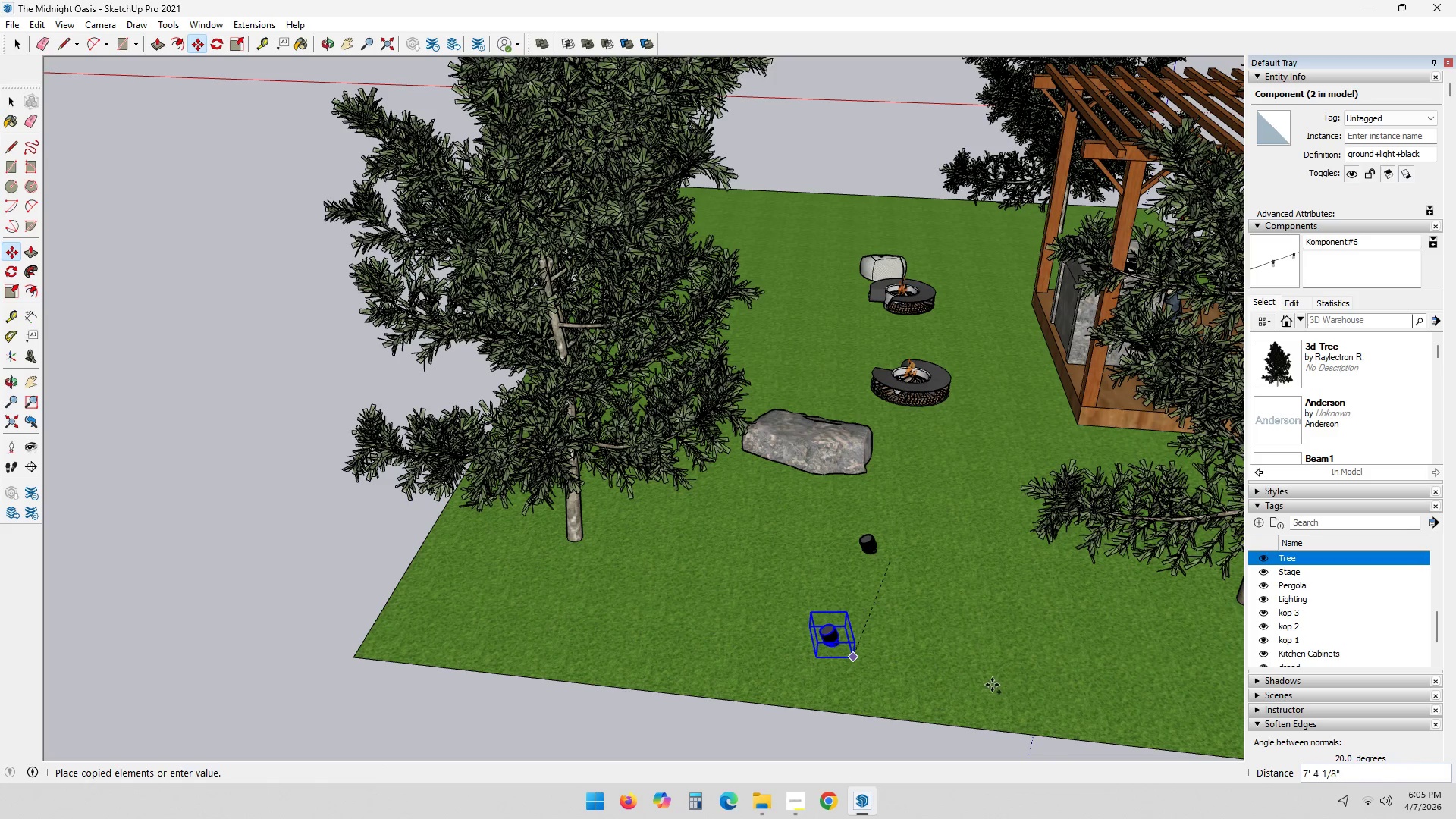 
wait(6.67)
 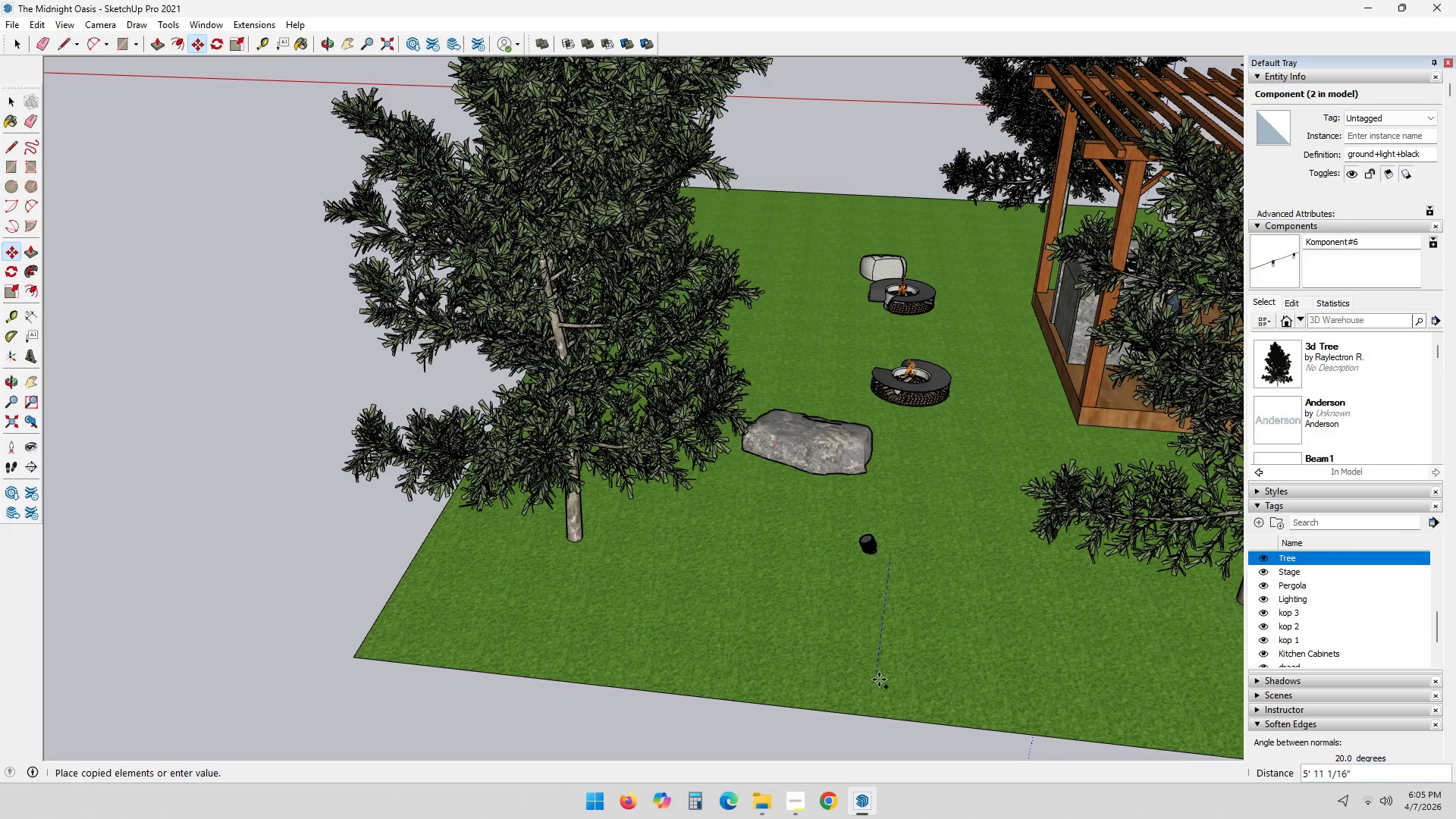 
left_click([805, 672])
 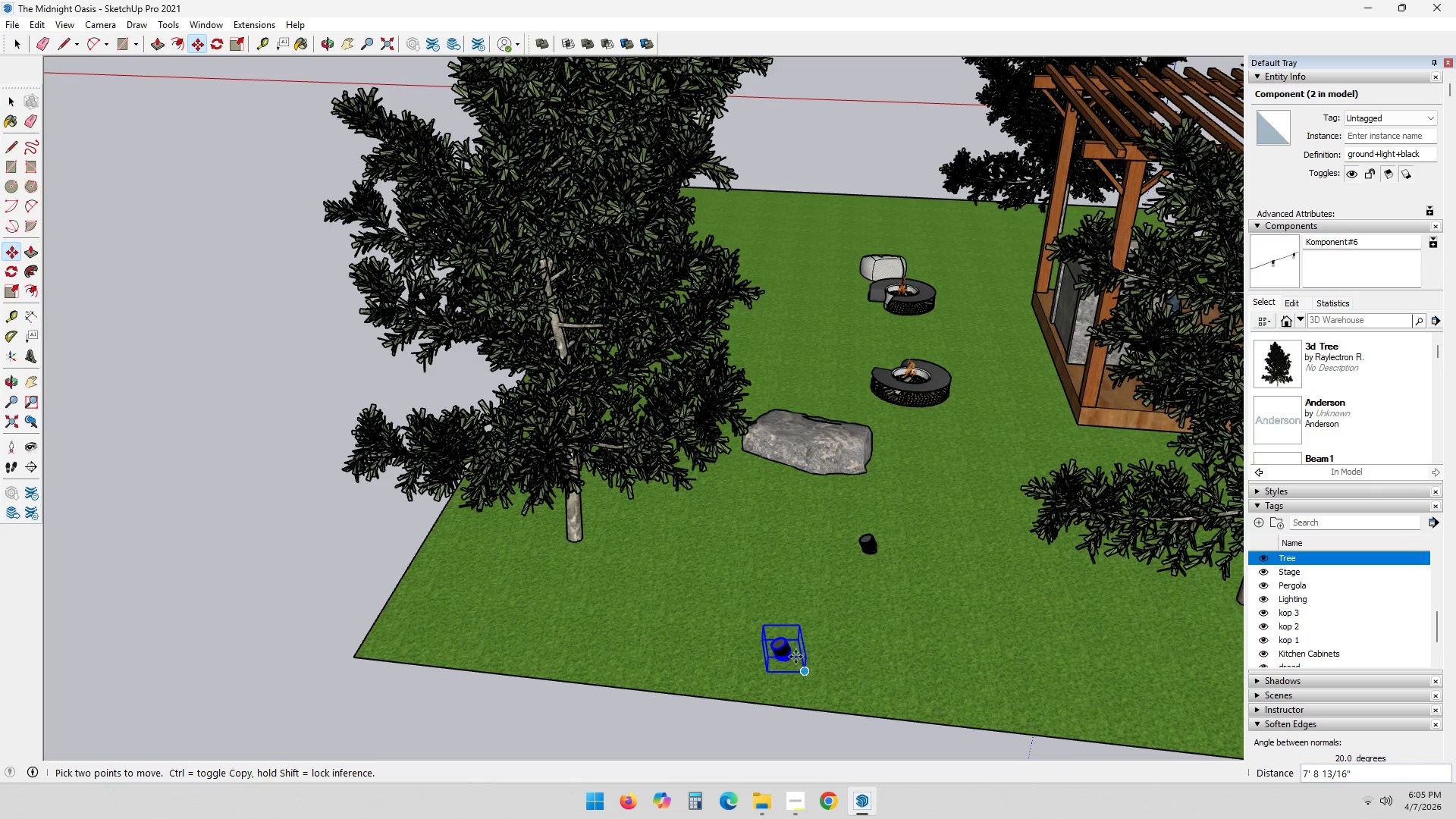 
key(Q)
 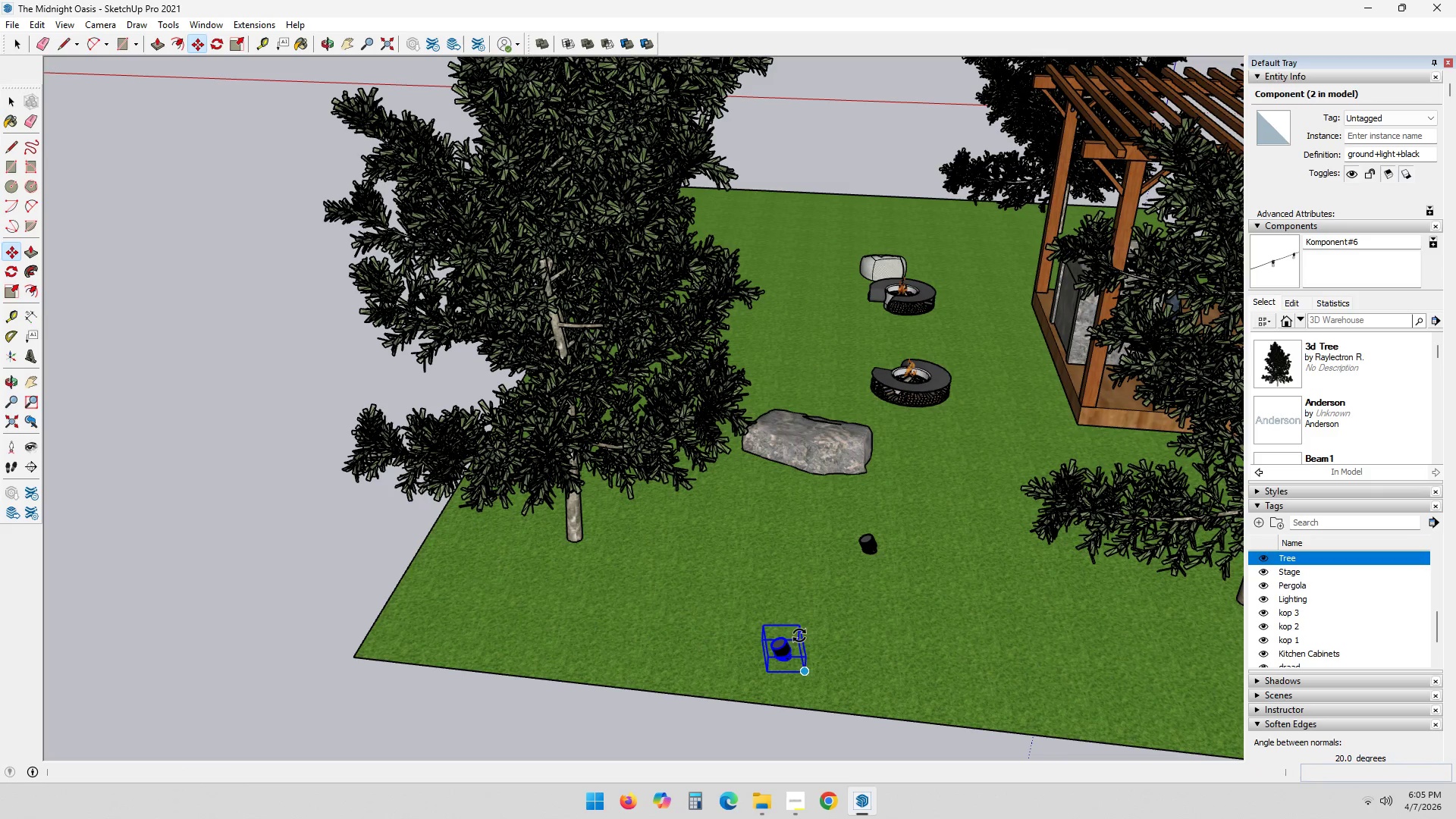 
scroll: coordinate [798, 635], scroll_direction: up, amount: 9.0
 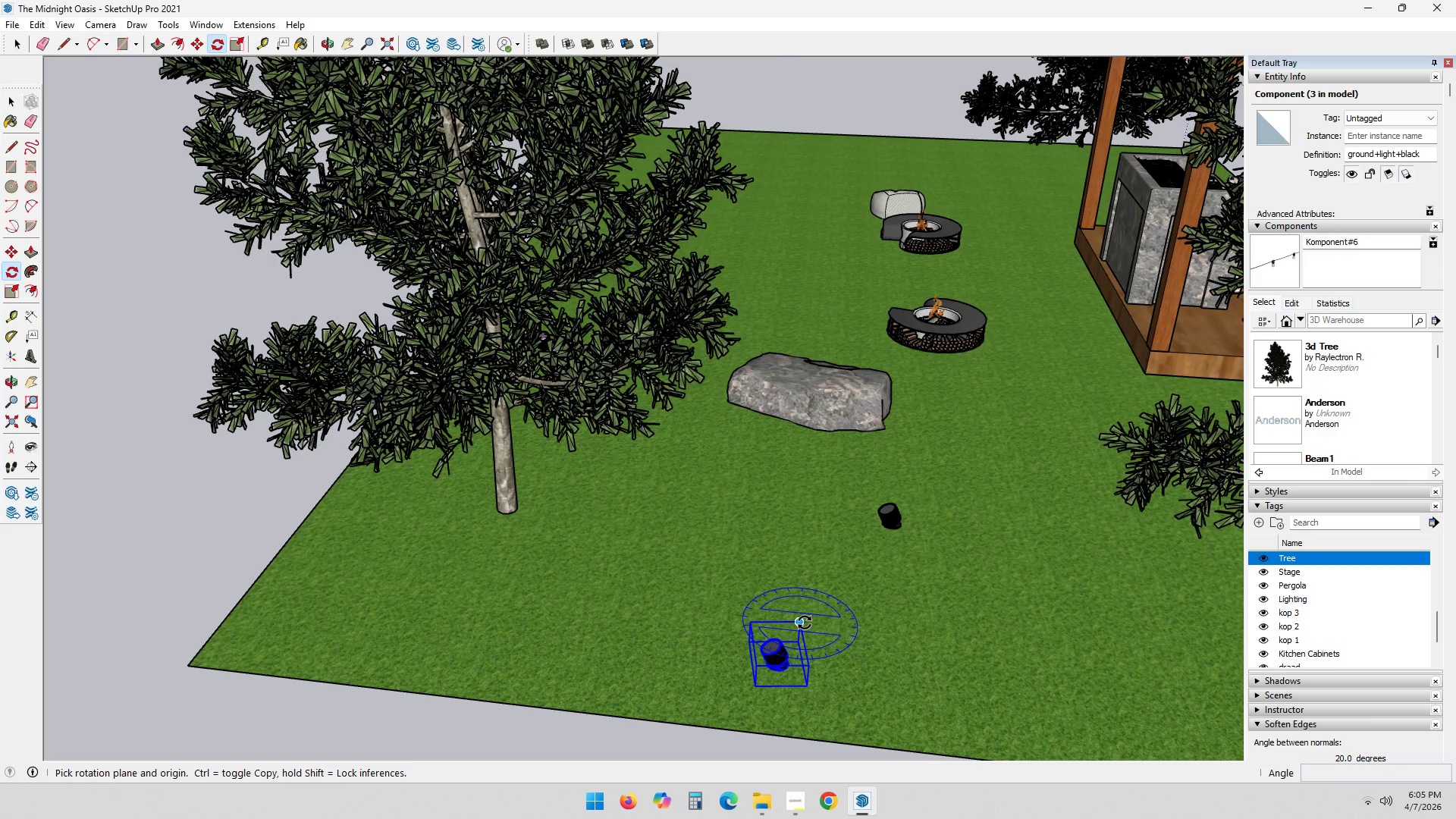 
left_click([804, 623])
 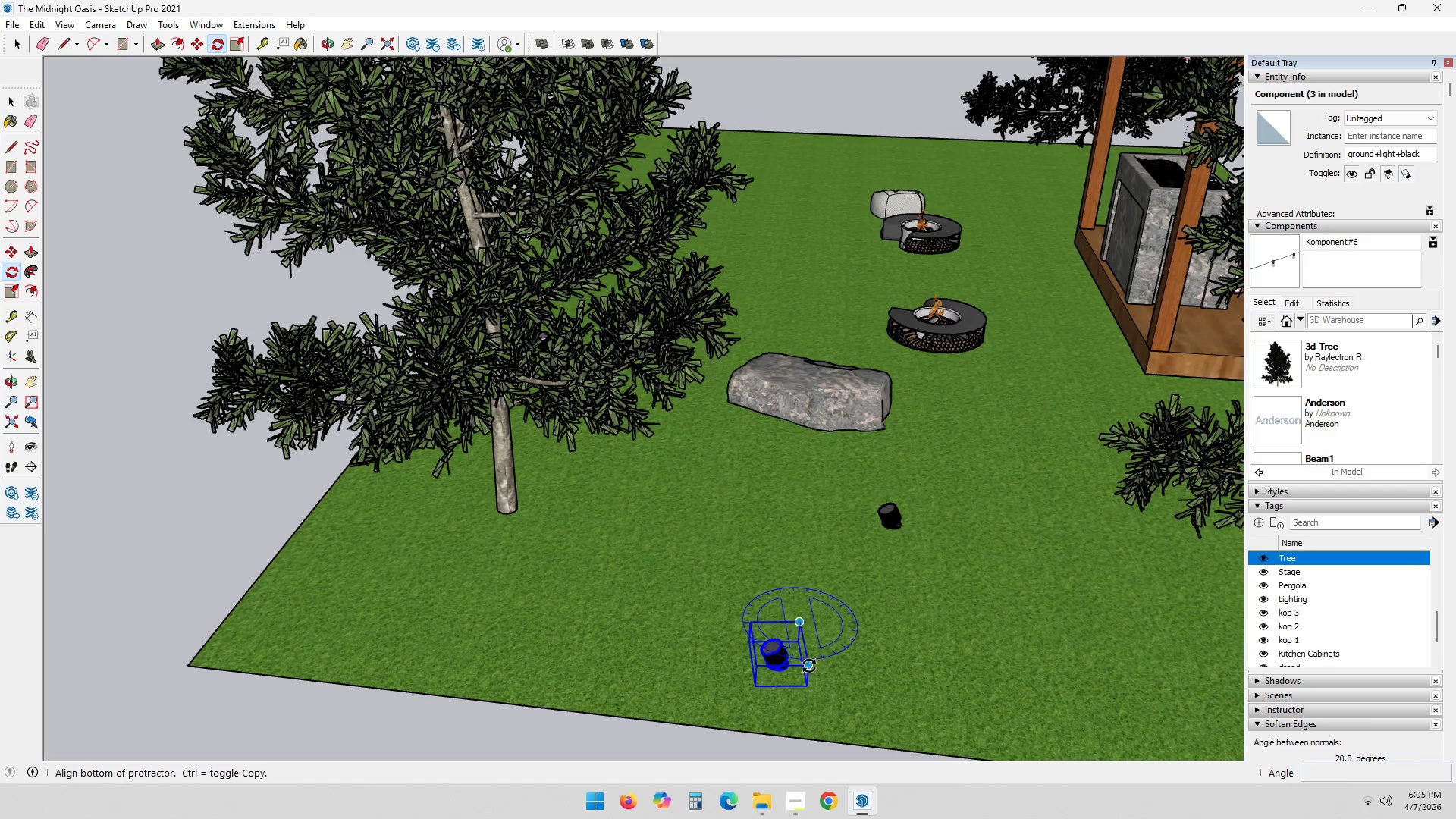 
left_click([810, 665])
 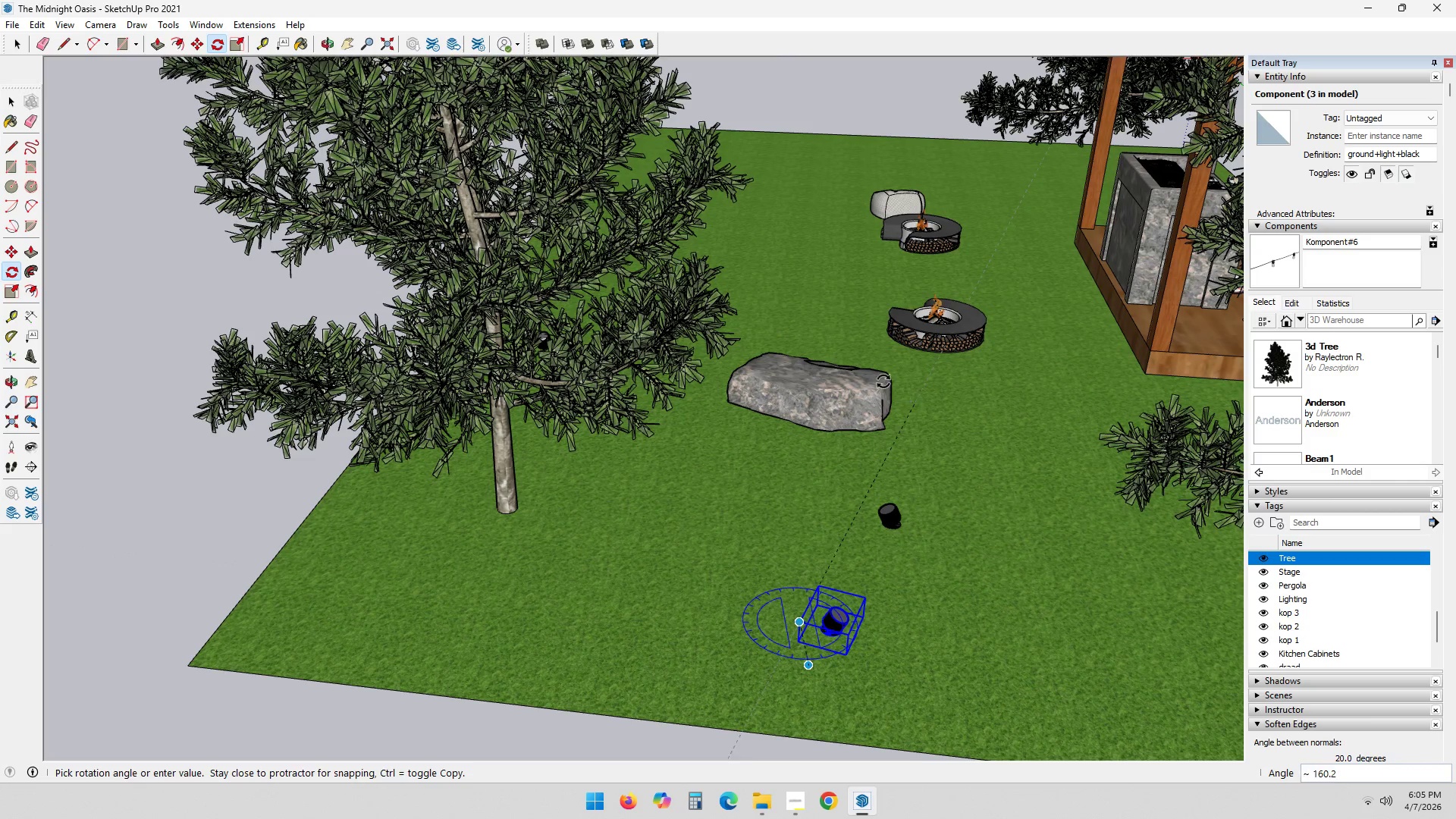 
left_click([883, 381])
 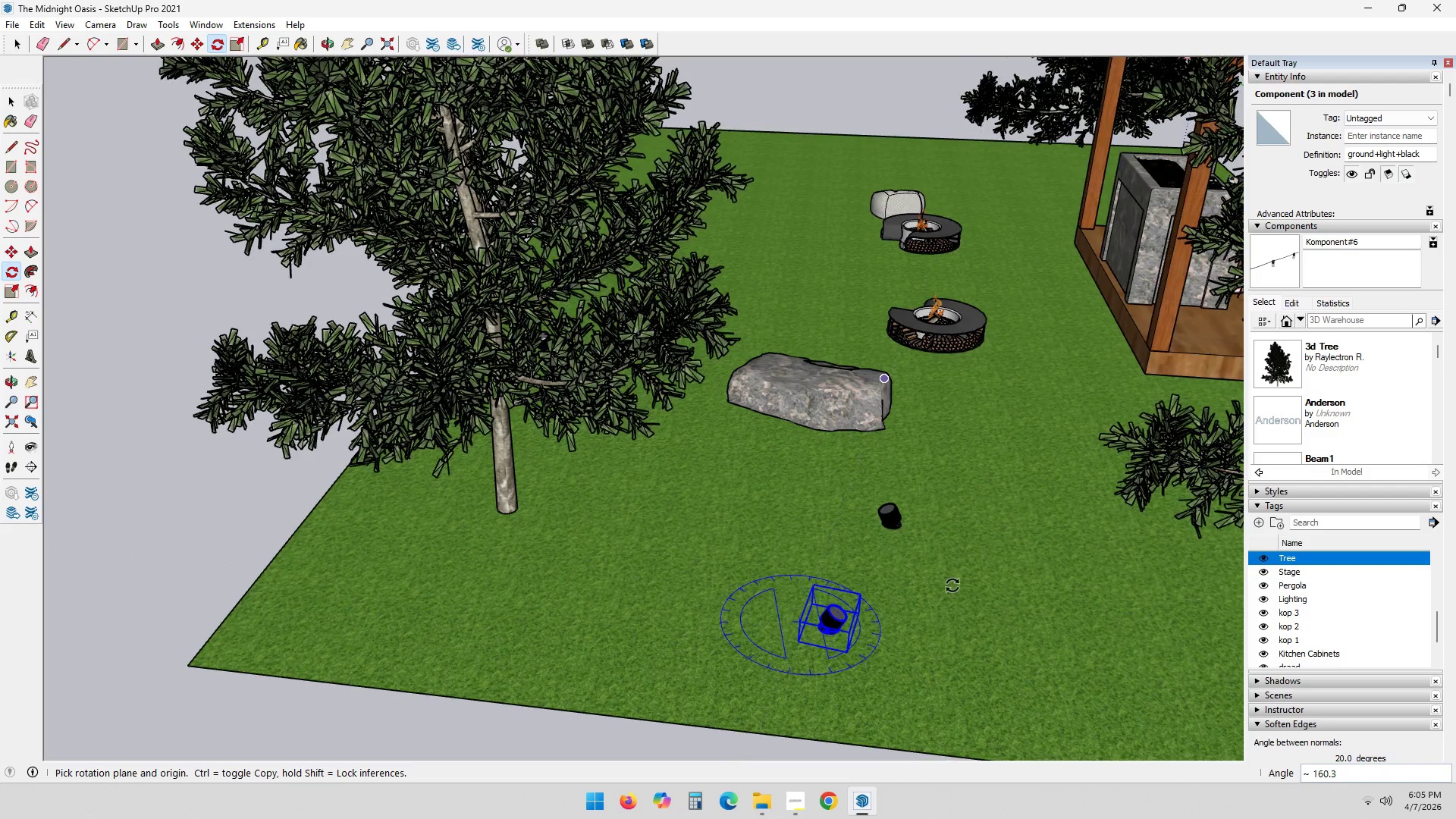 
key(Space)
 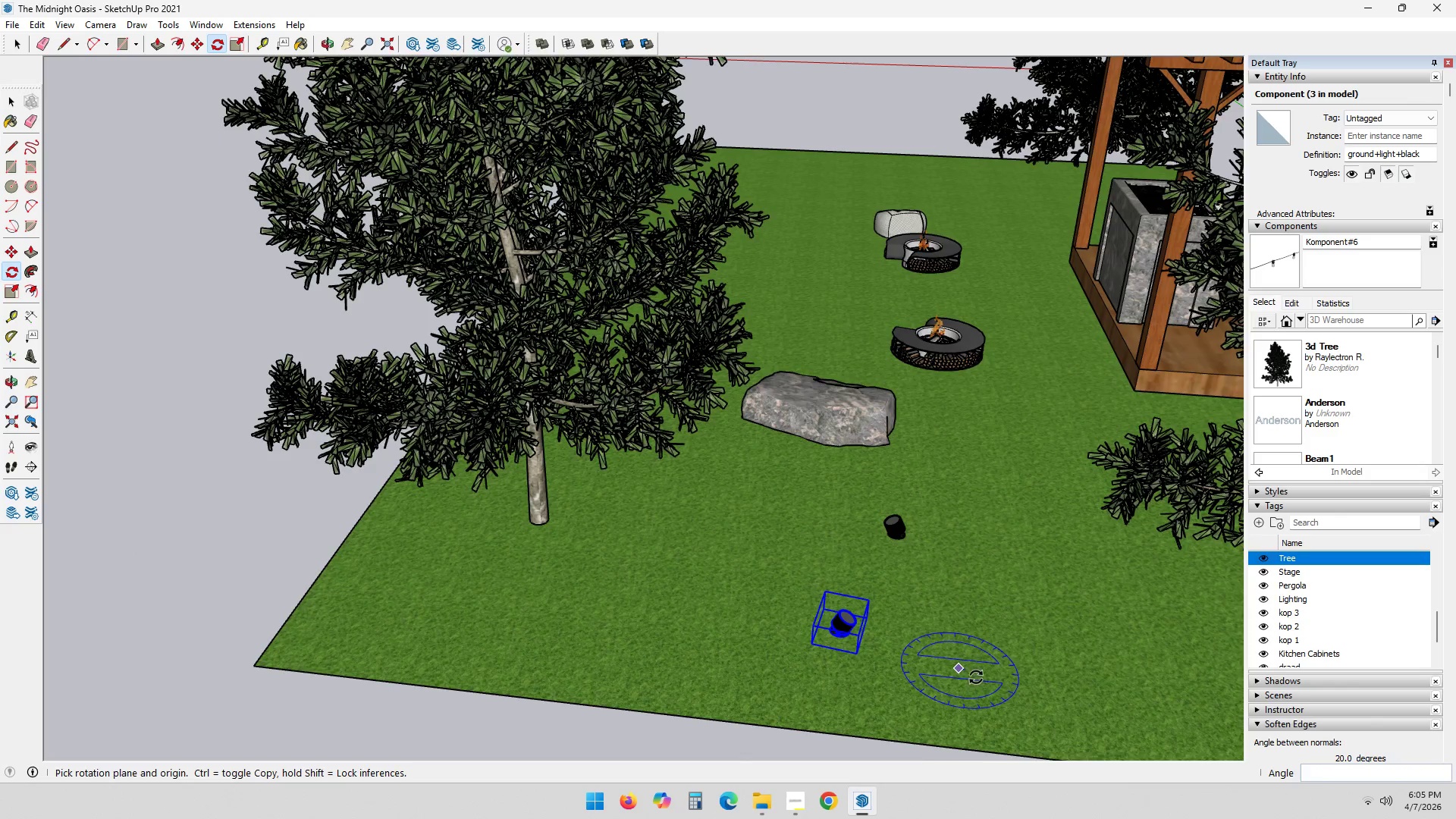 
key(Escape)
 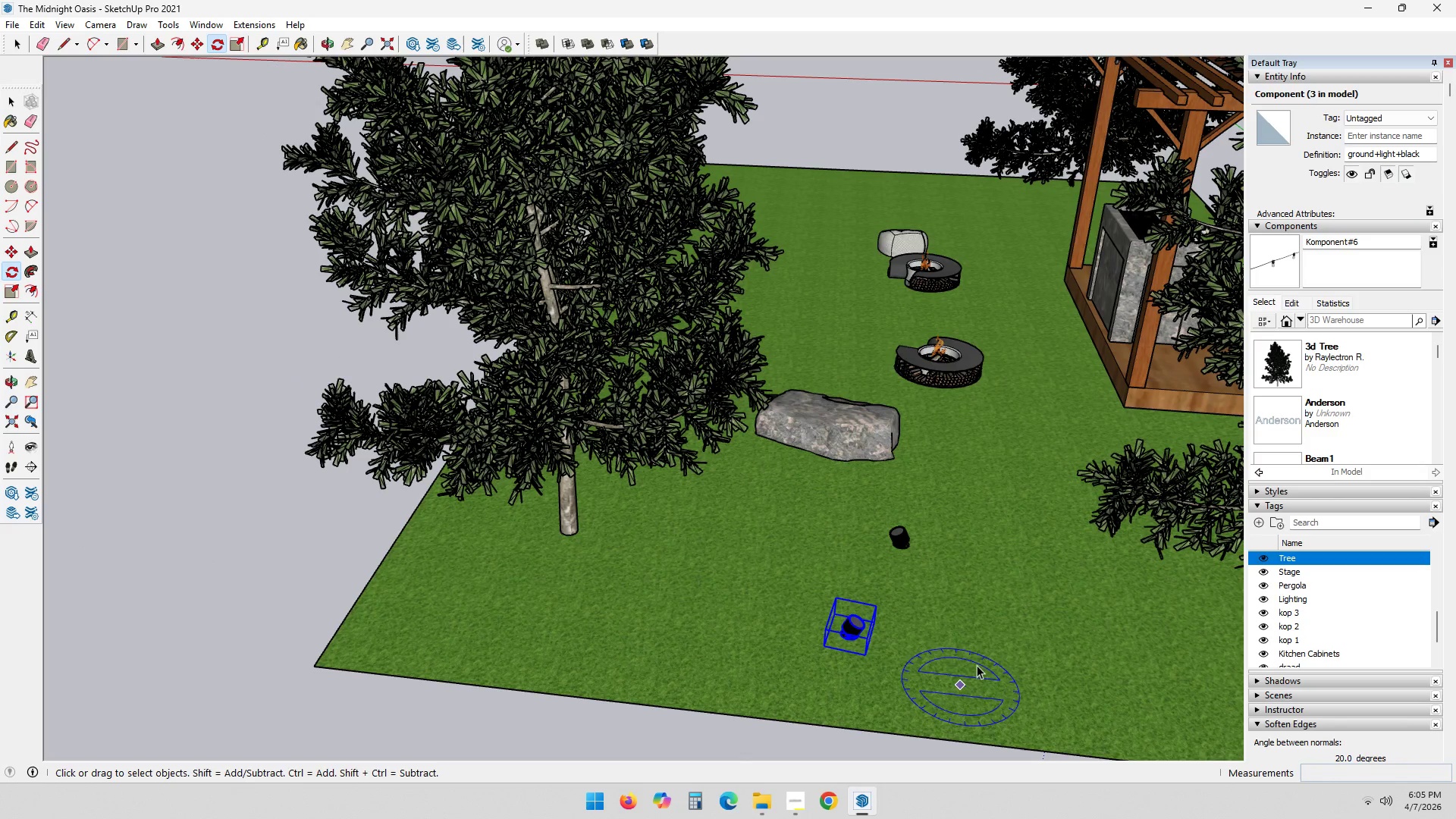 
scroll: coordinate [977, 662], scroll_direction: down, amount: 9.0
 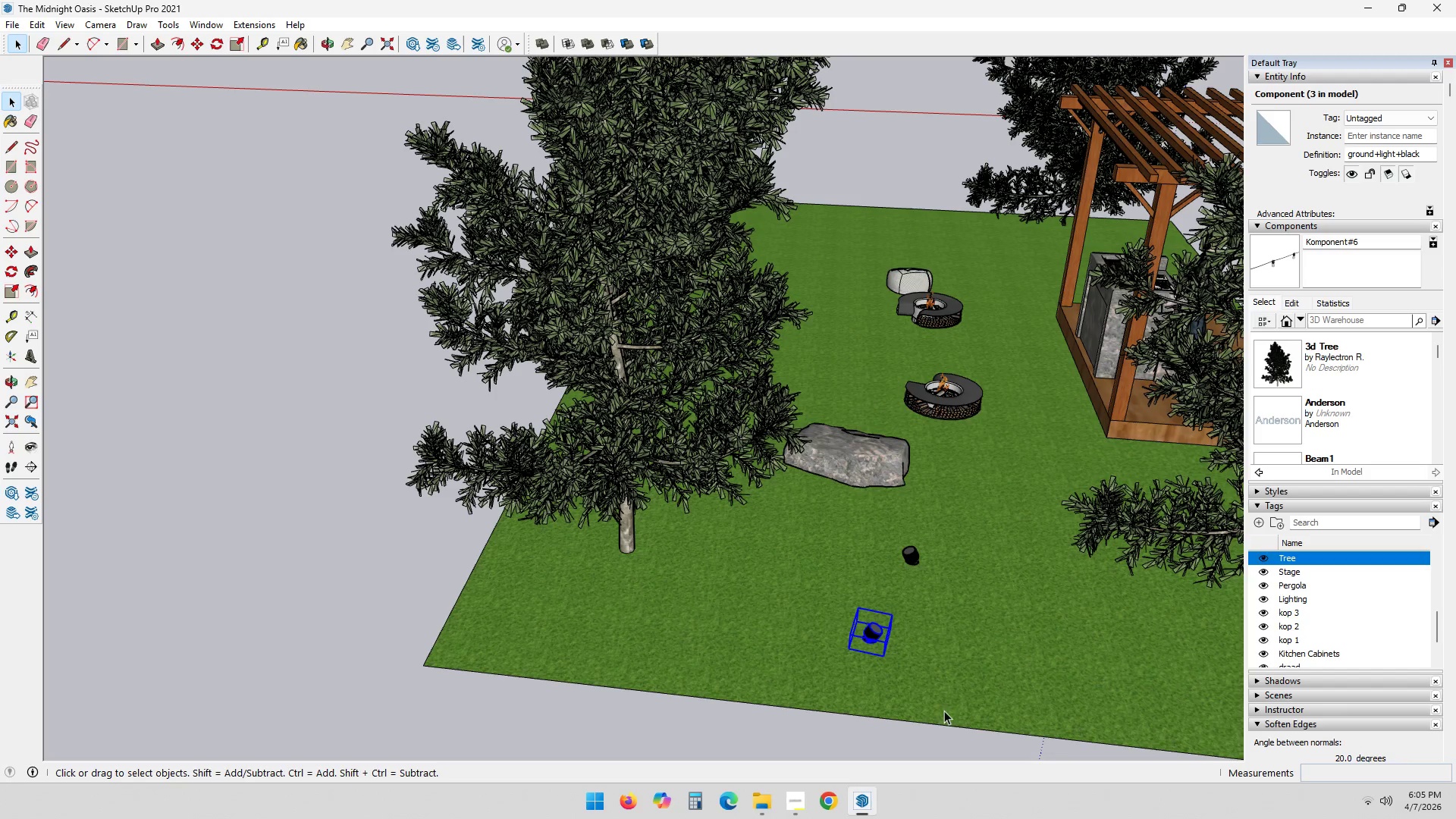 
left_click([861, 734])
 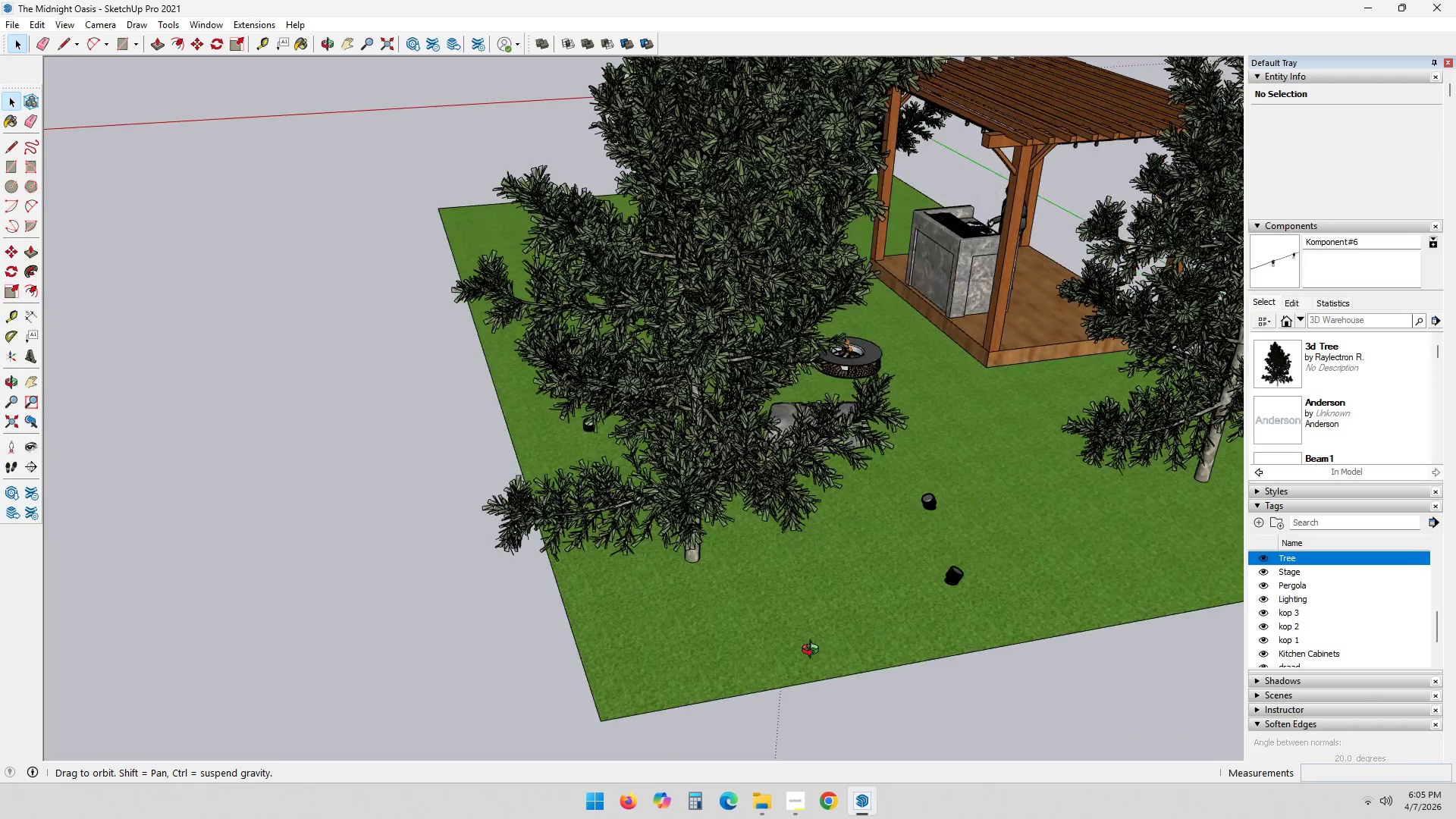 
left_click([842, 609])
 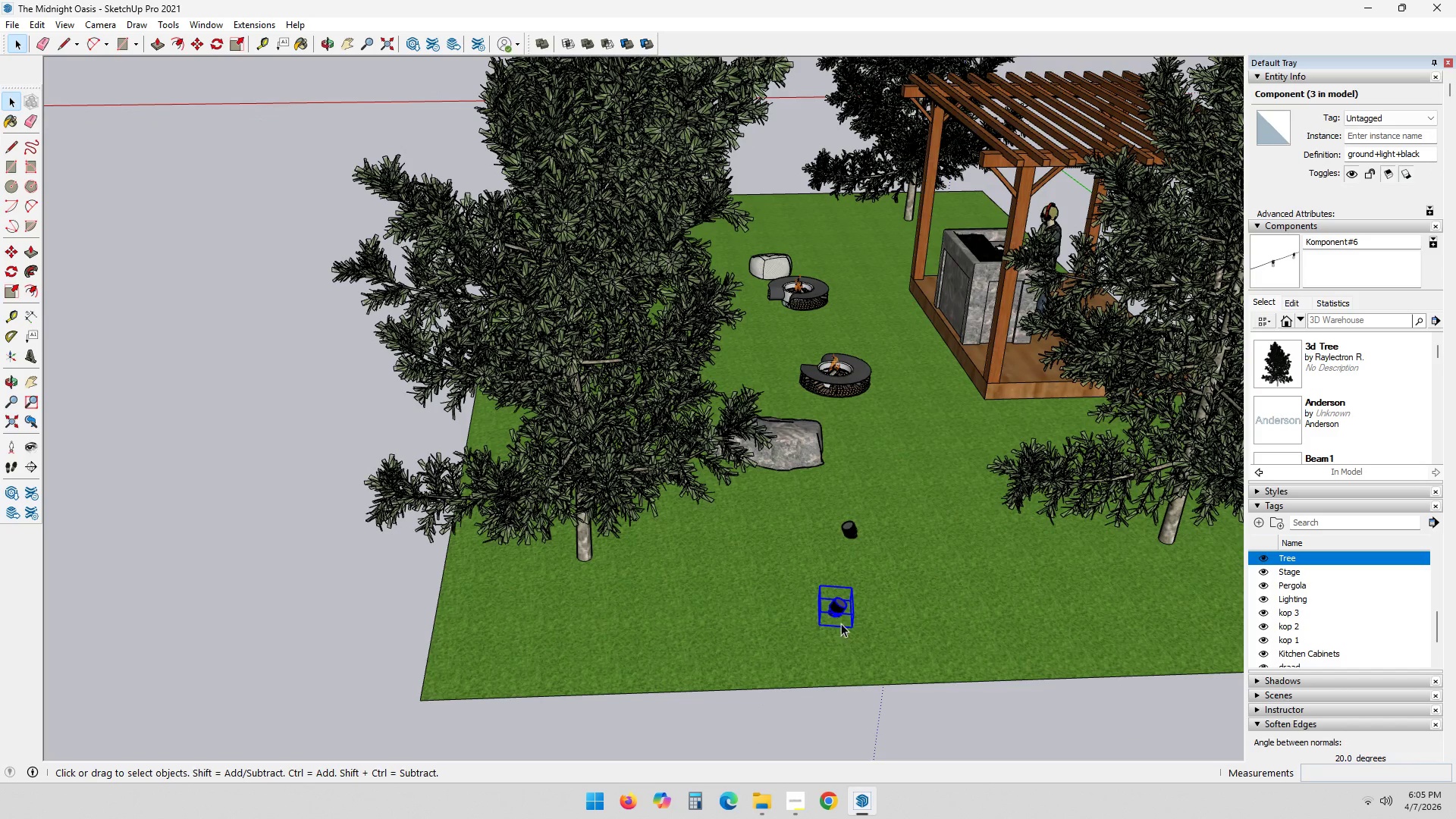 
scroll: coordinate [839, 637], scroll_direction: up, amount: 7.0
 